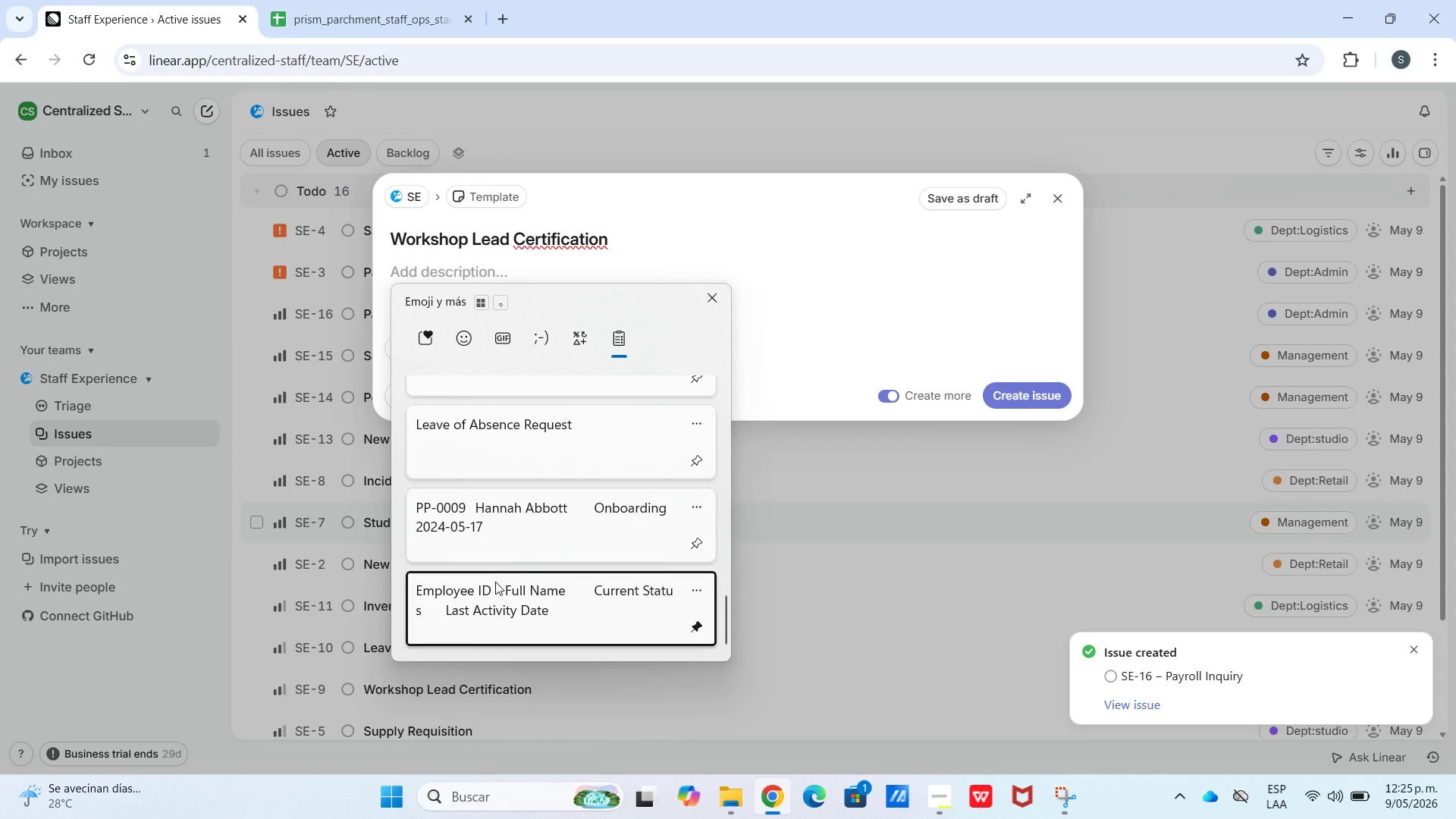 
hold_key(key=V, duration=5.33)
 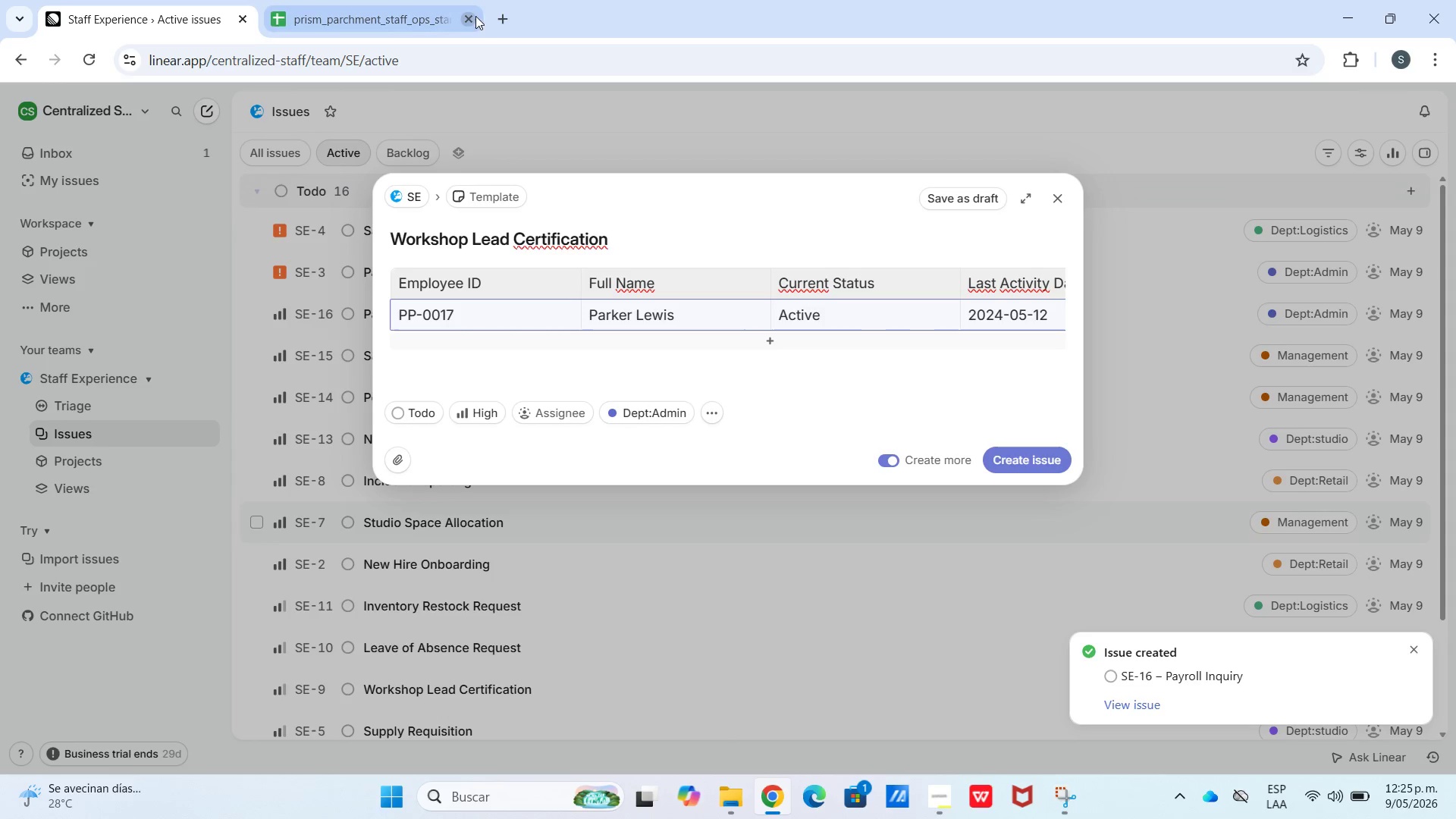 
left_click([391, 0])
 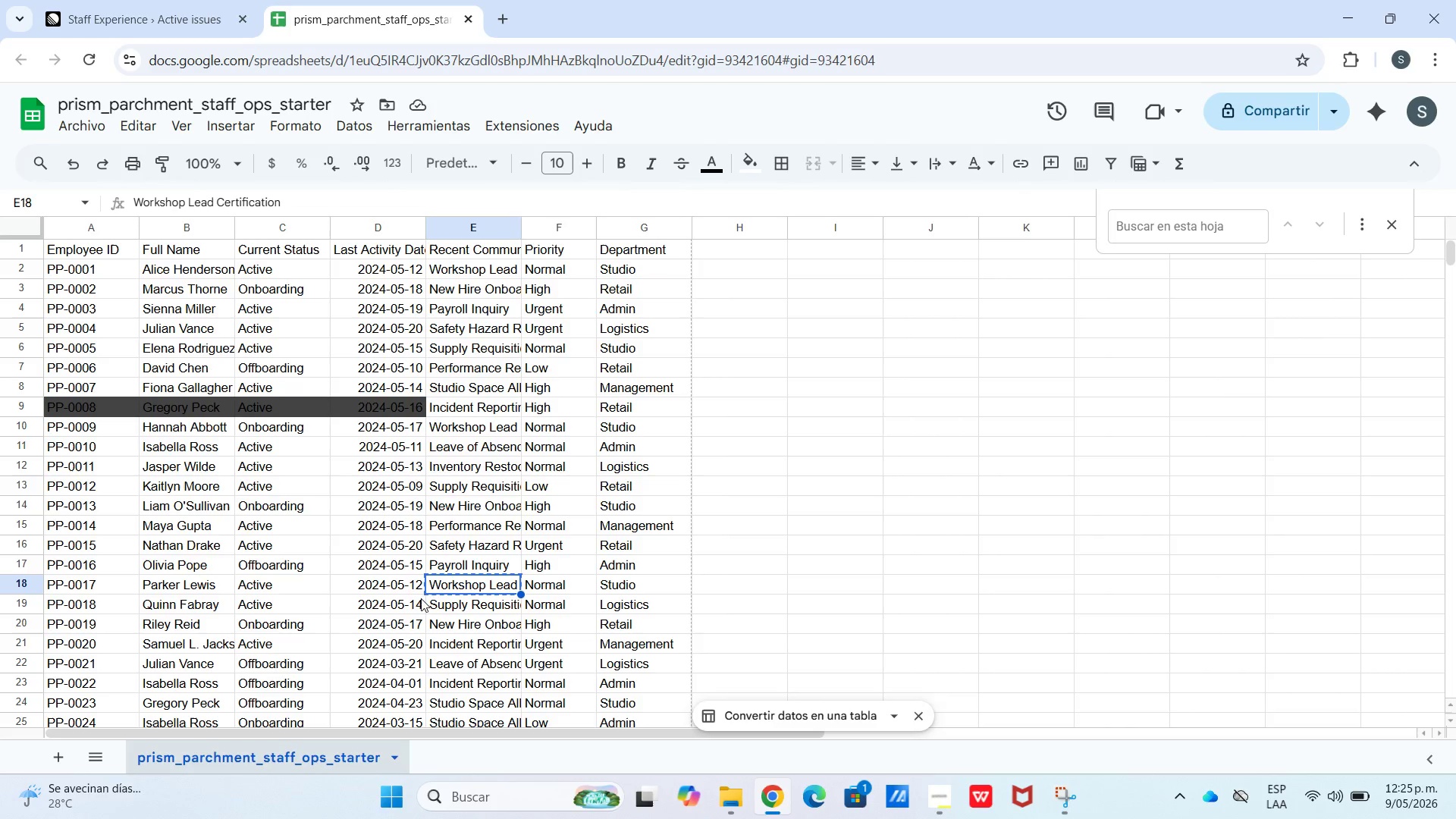 
left_click_drag(start_coordinate=[407, 584], to_coordinate=[102, 589])
 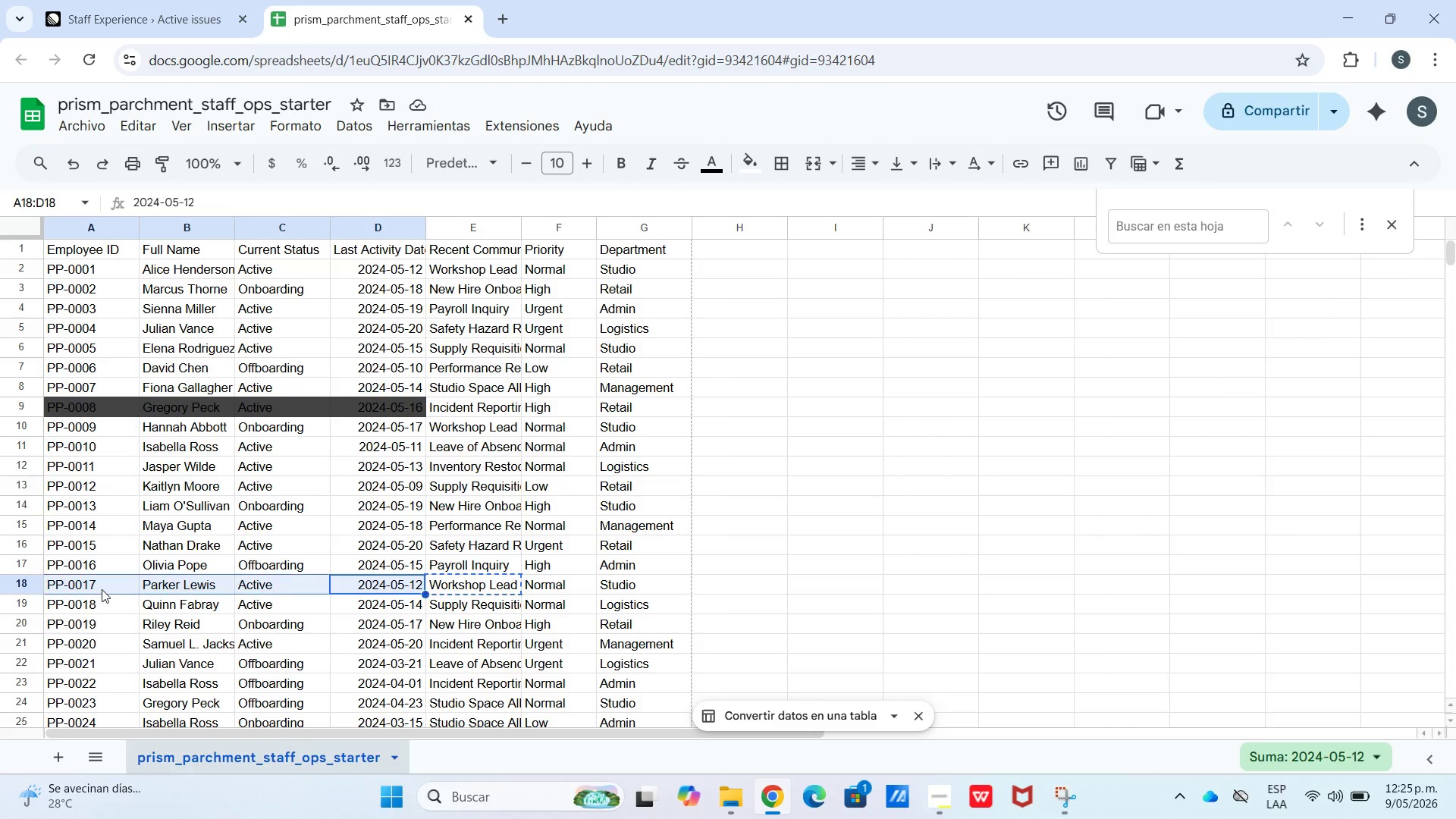 
key(Control+C)
 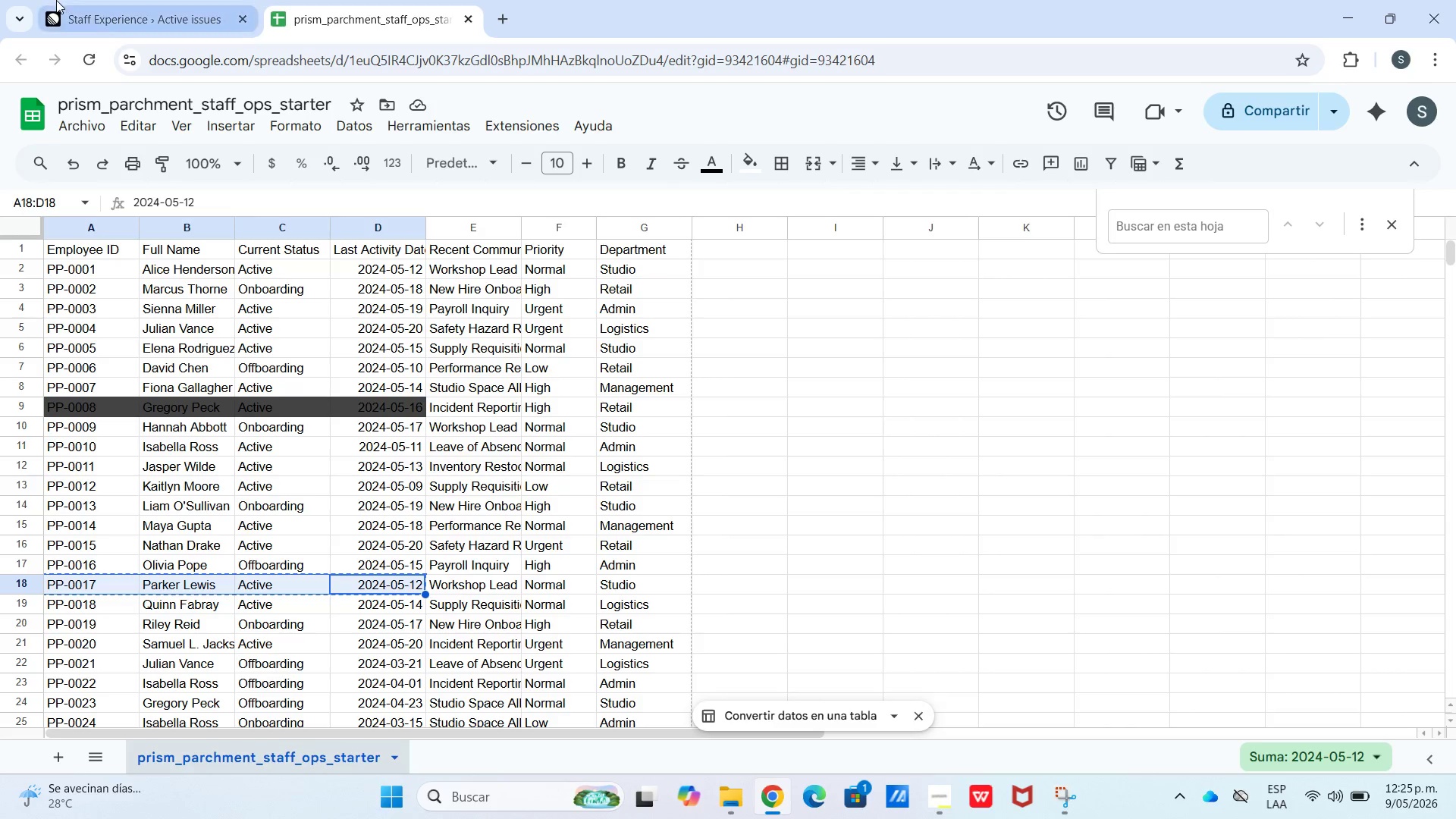 
left_click([61, 0])
 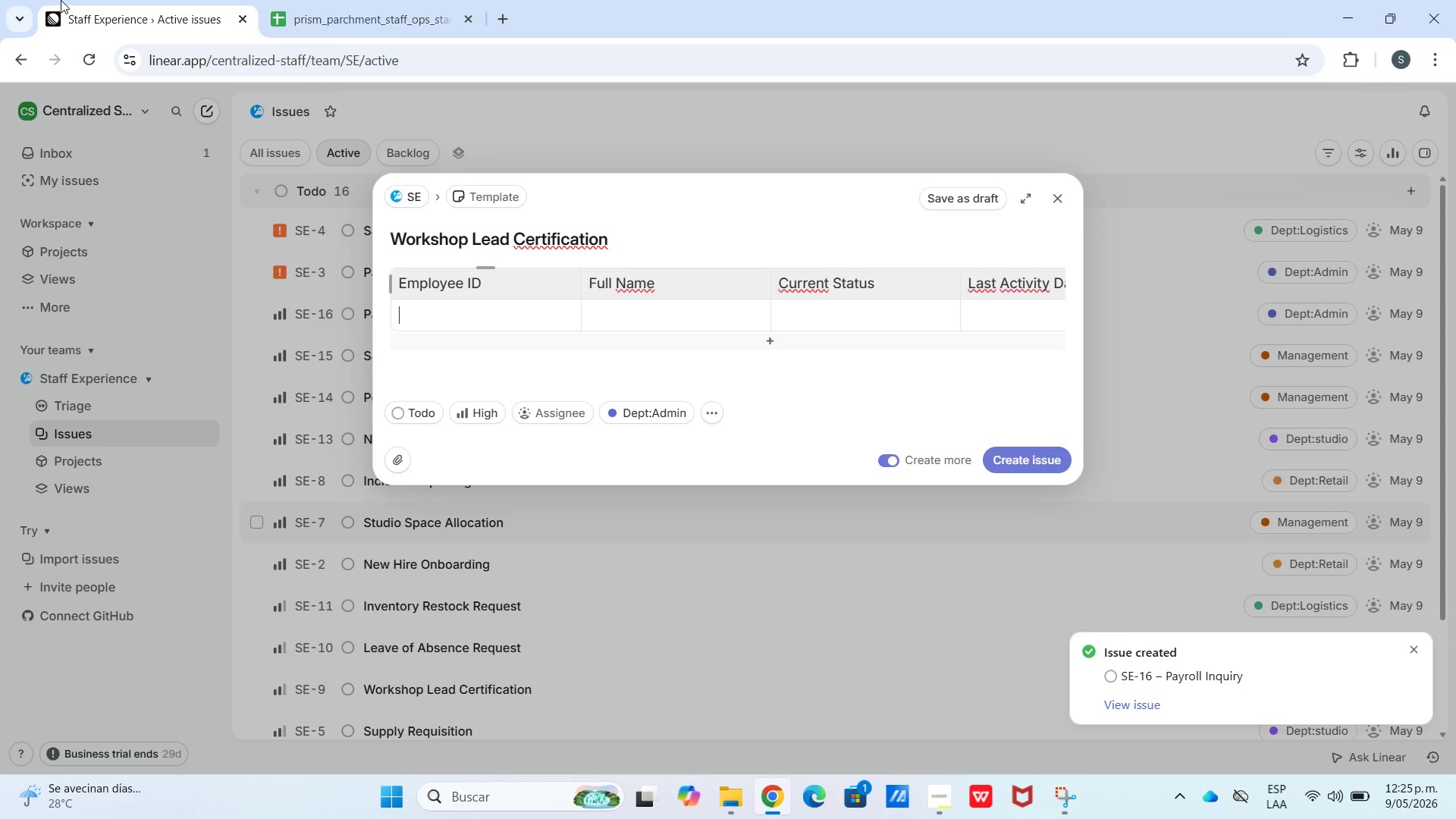 
hold_key(key=ControlLeft, duration=0.55)
 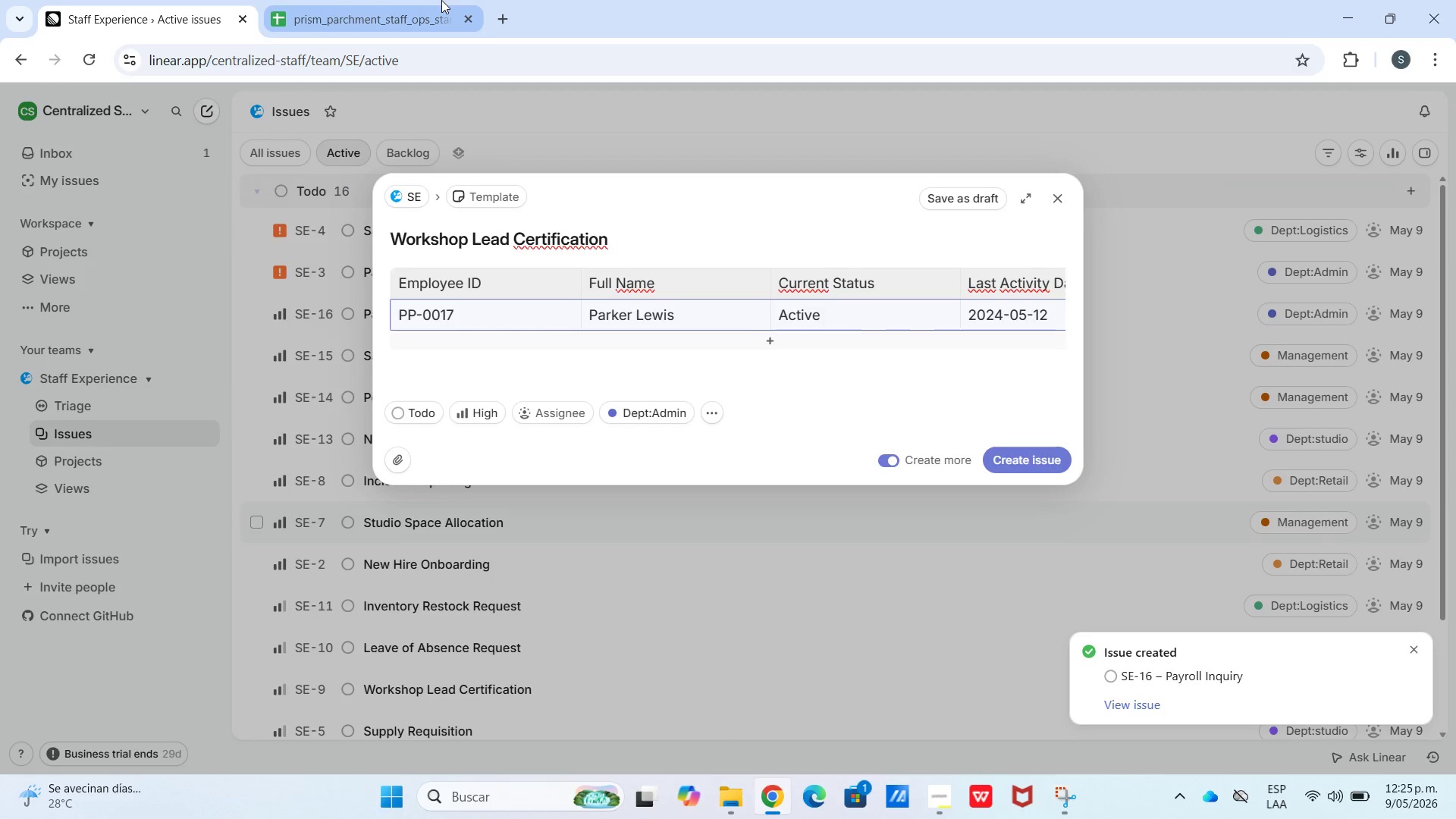 
left_click([422, 0])
 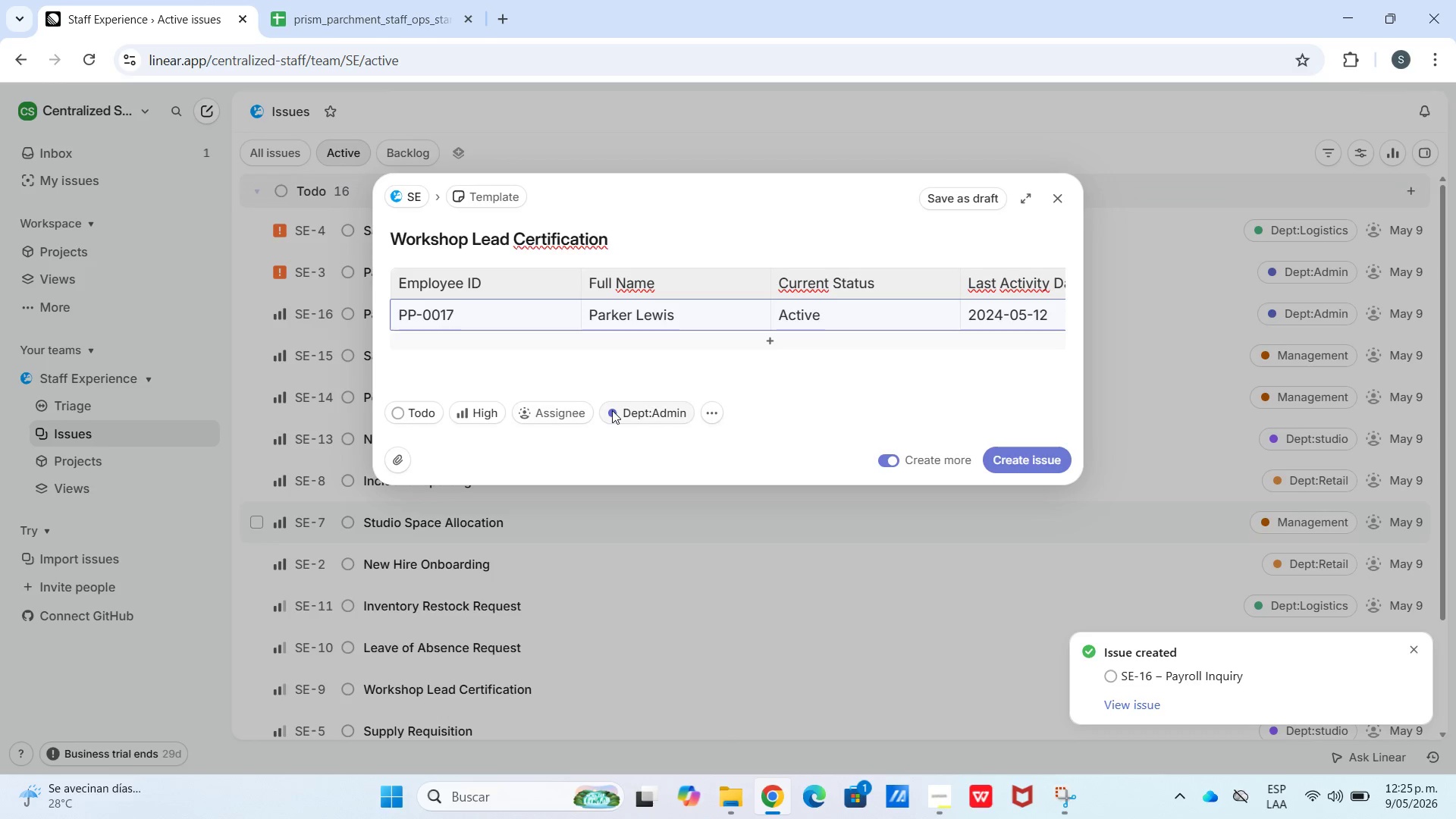 
left_click([483, 415])
 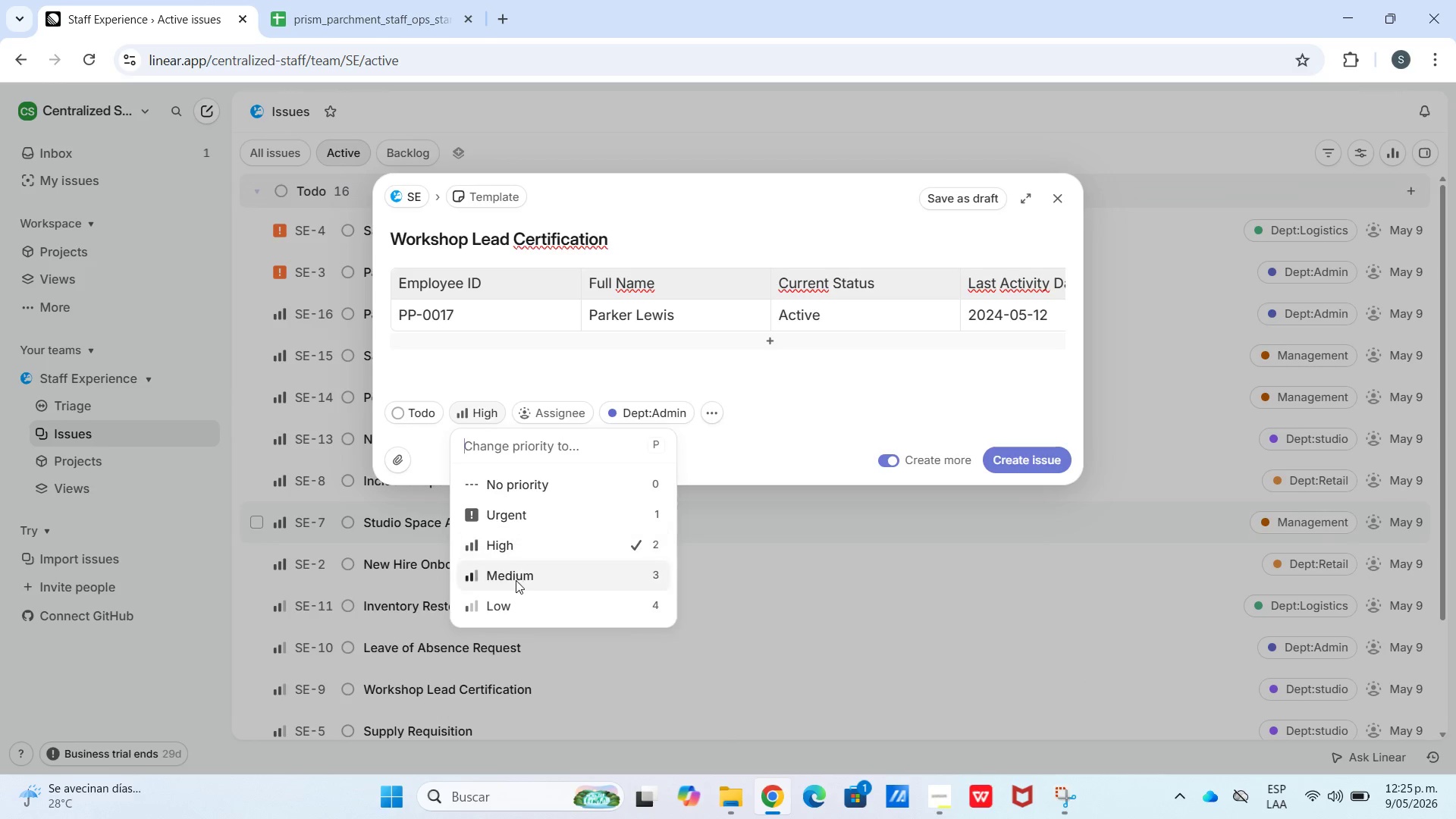 
left_click([516, 586])
 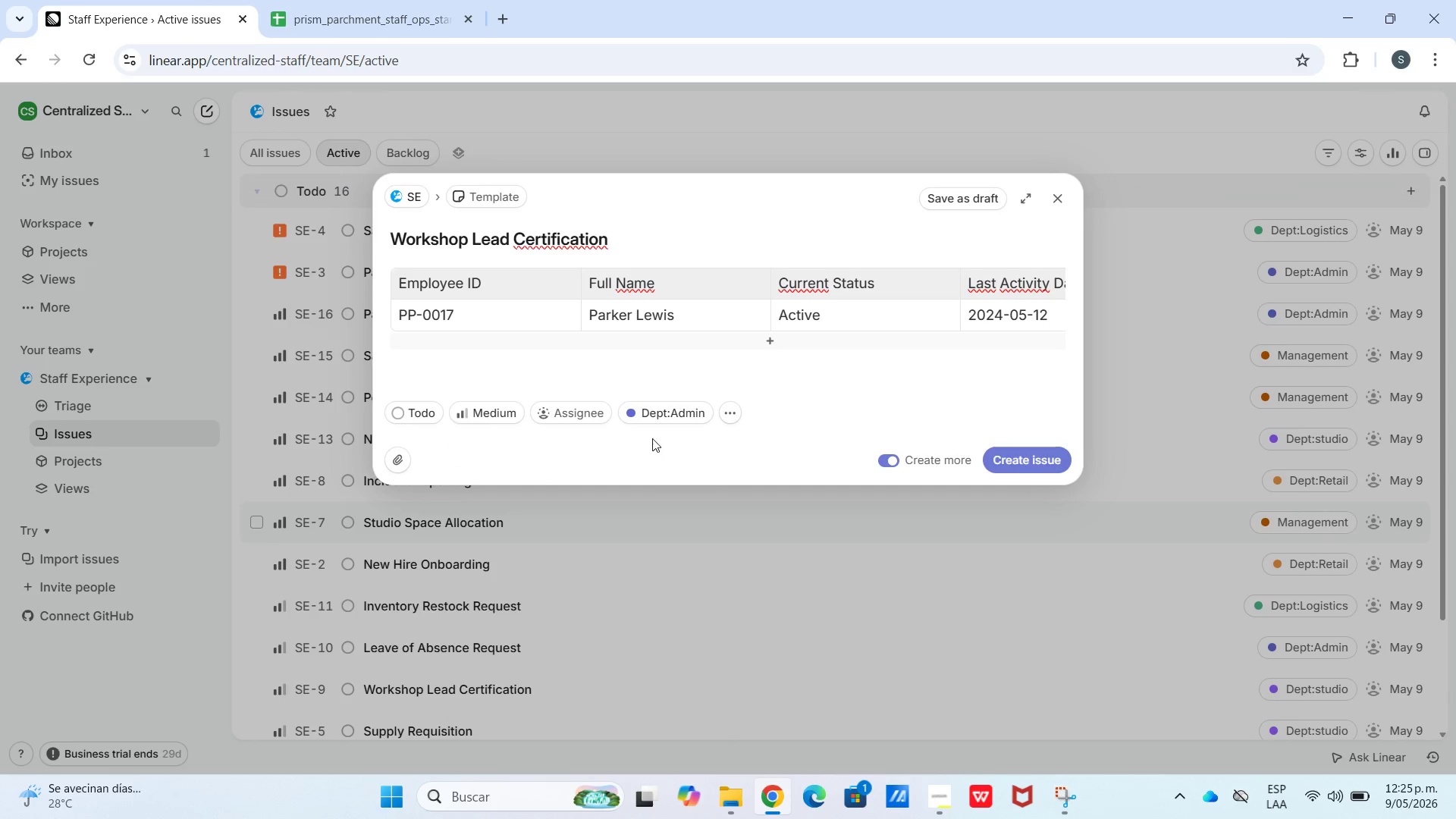 
left_click([664, 399])
 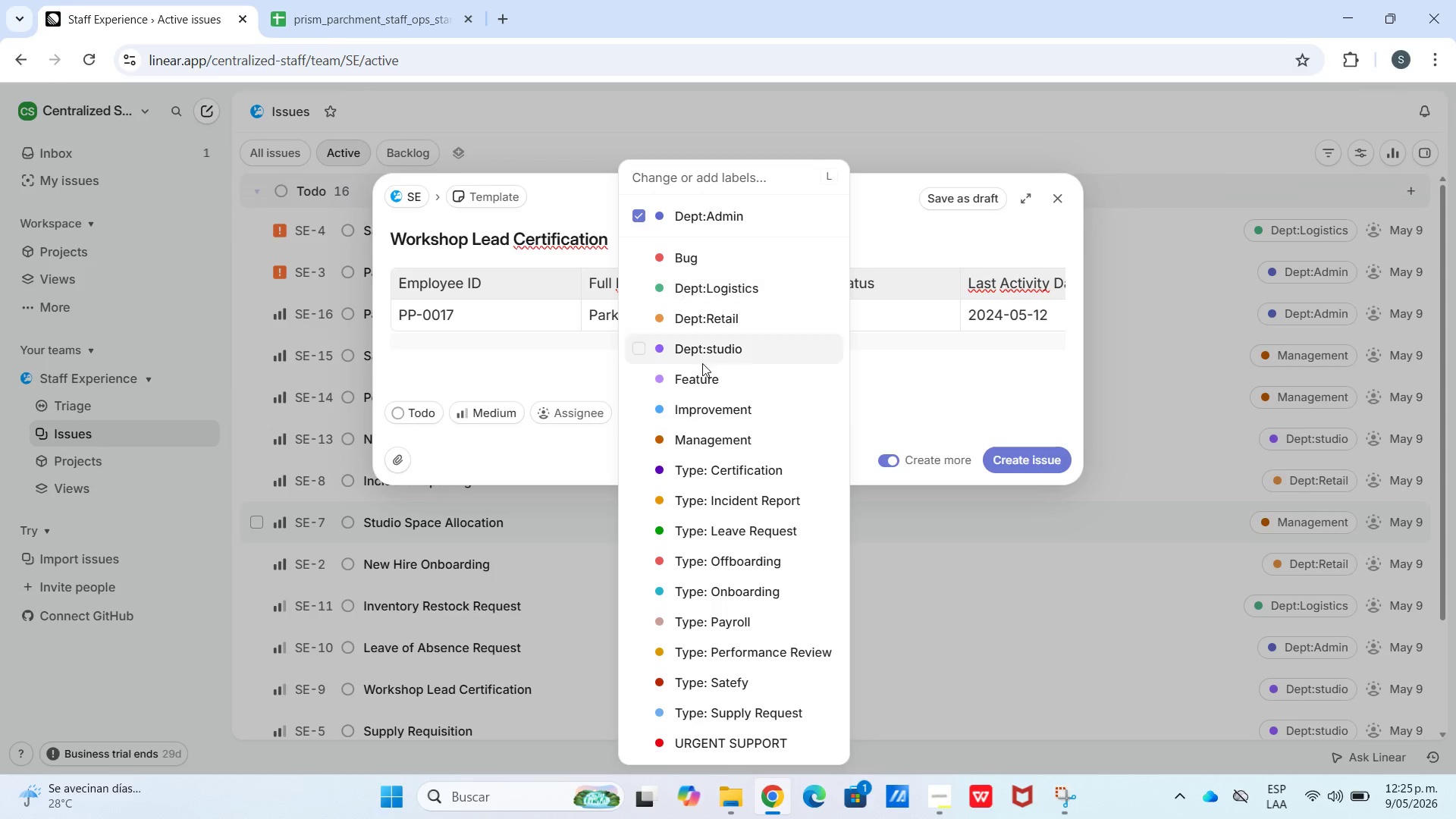 
left_click([701, 353])
 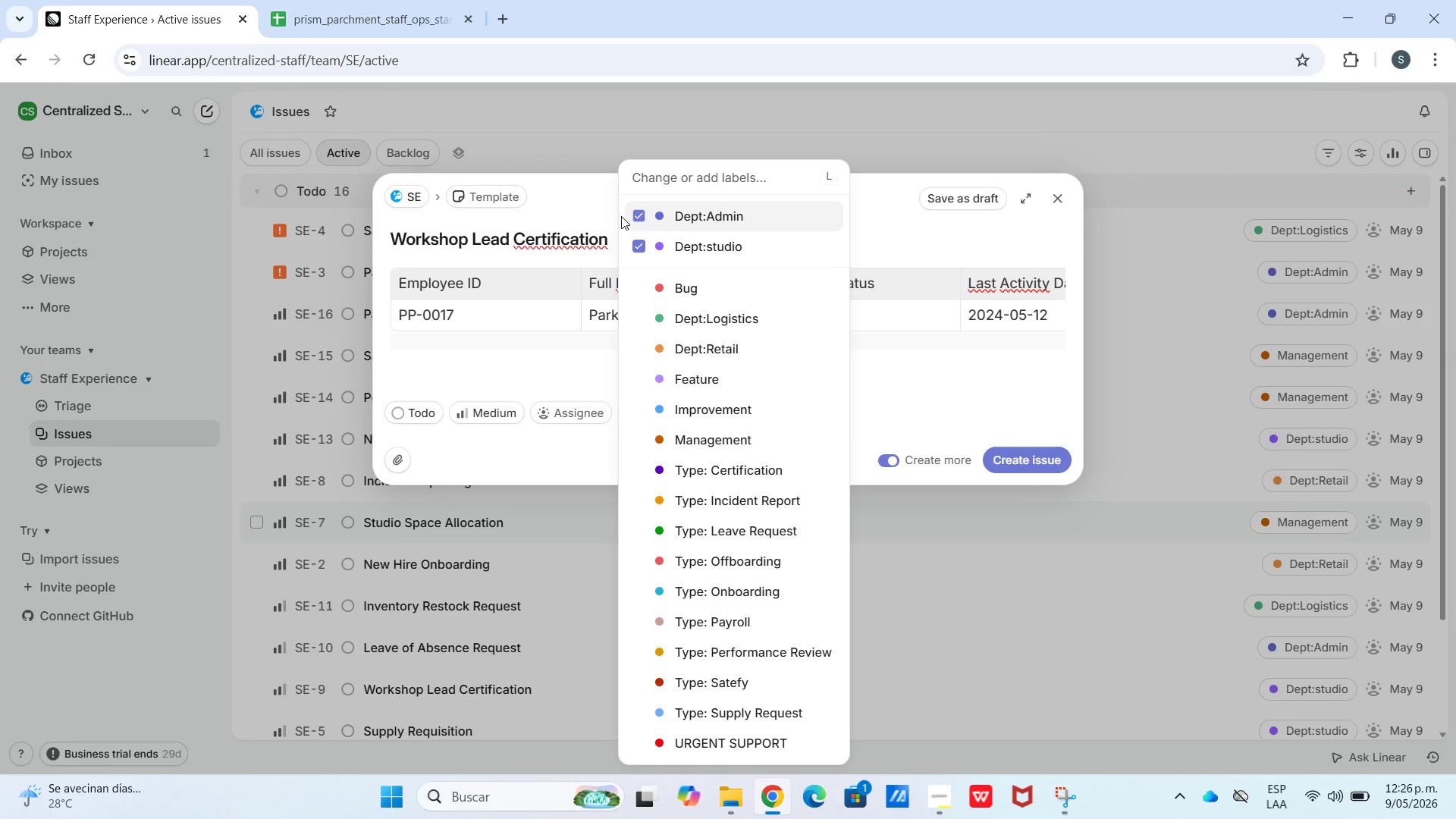 
left_click([552, 343])
 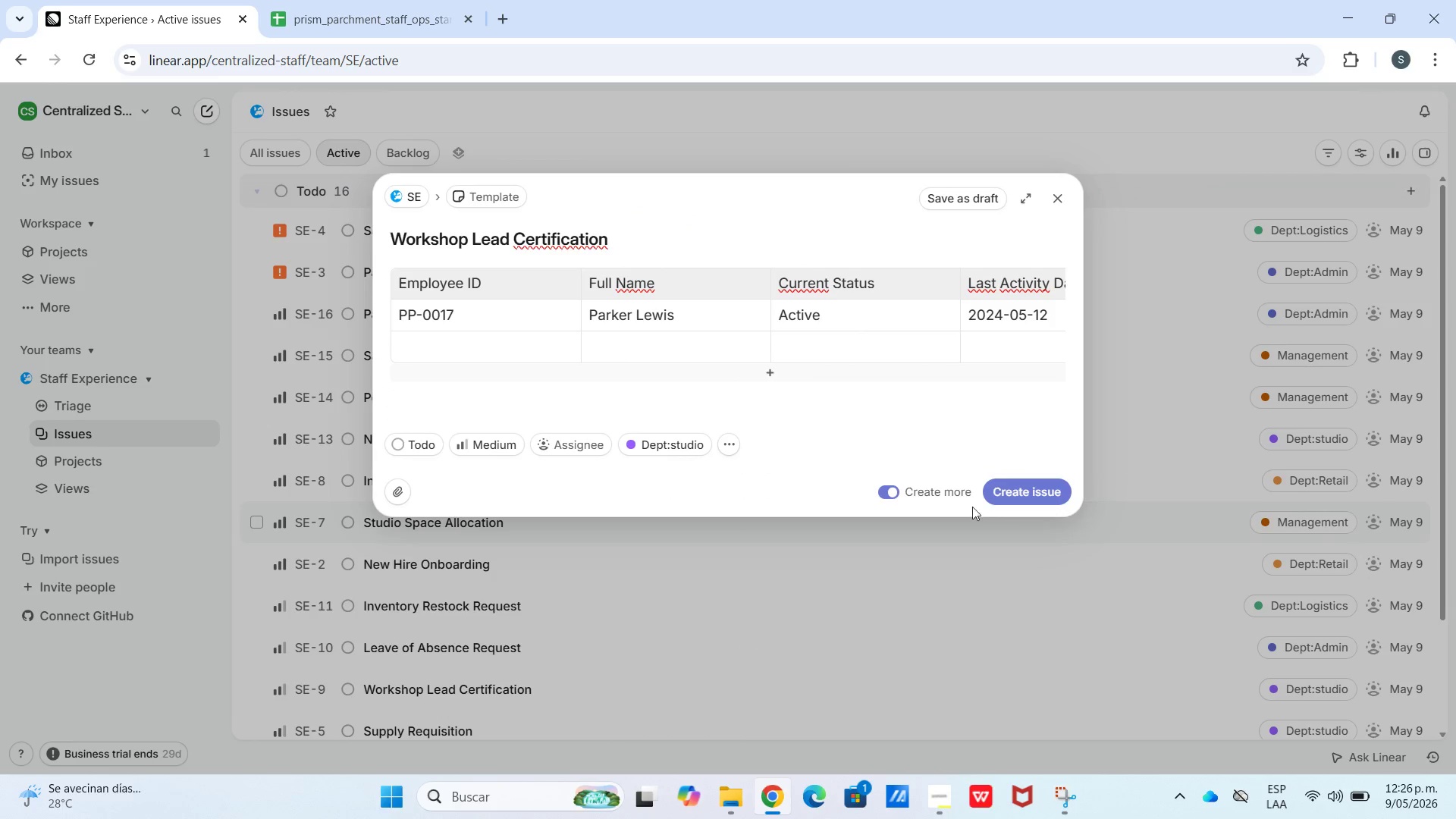 
left_click([1006, 490])
 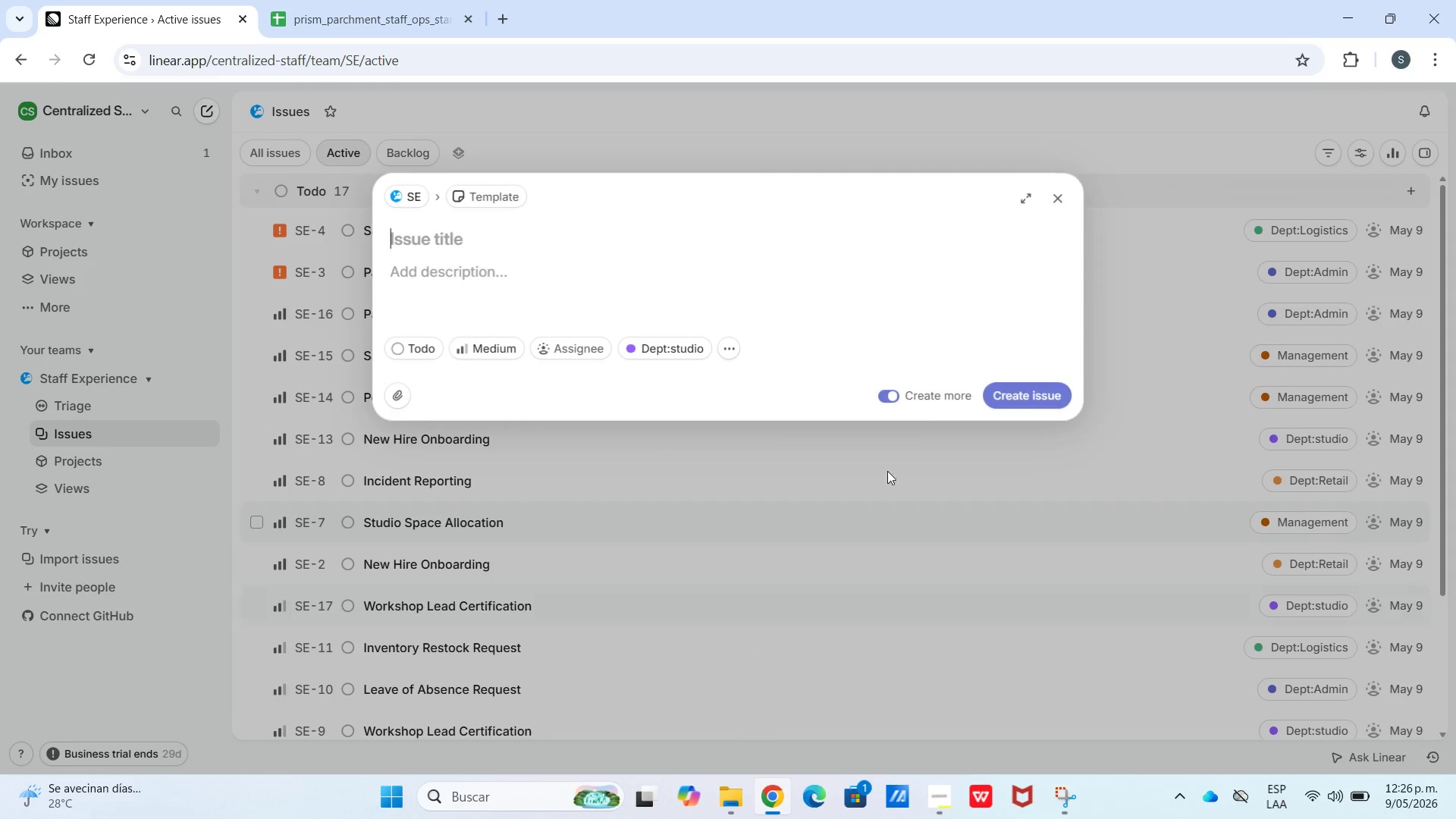 
key(C)
 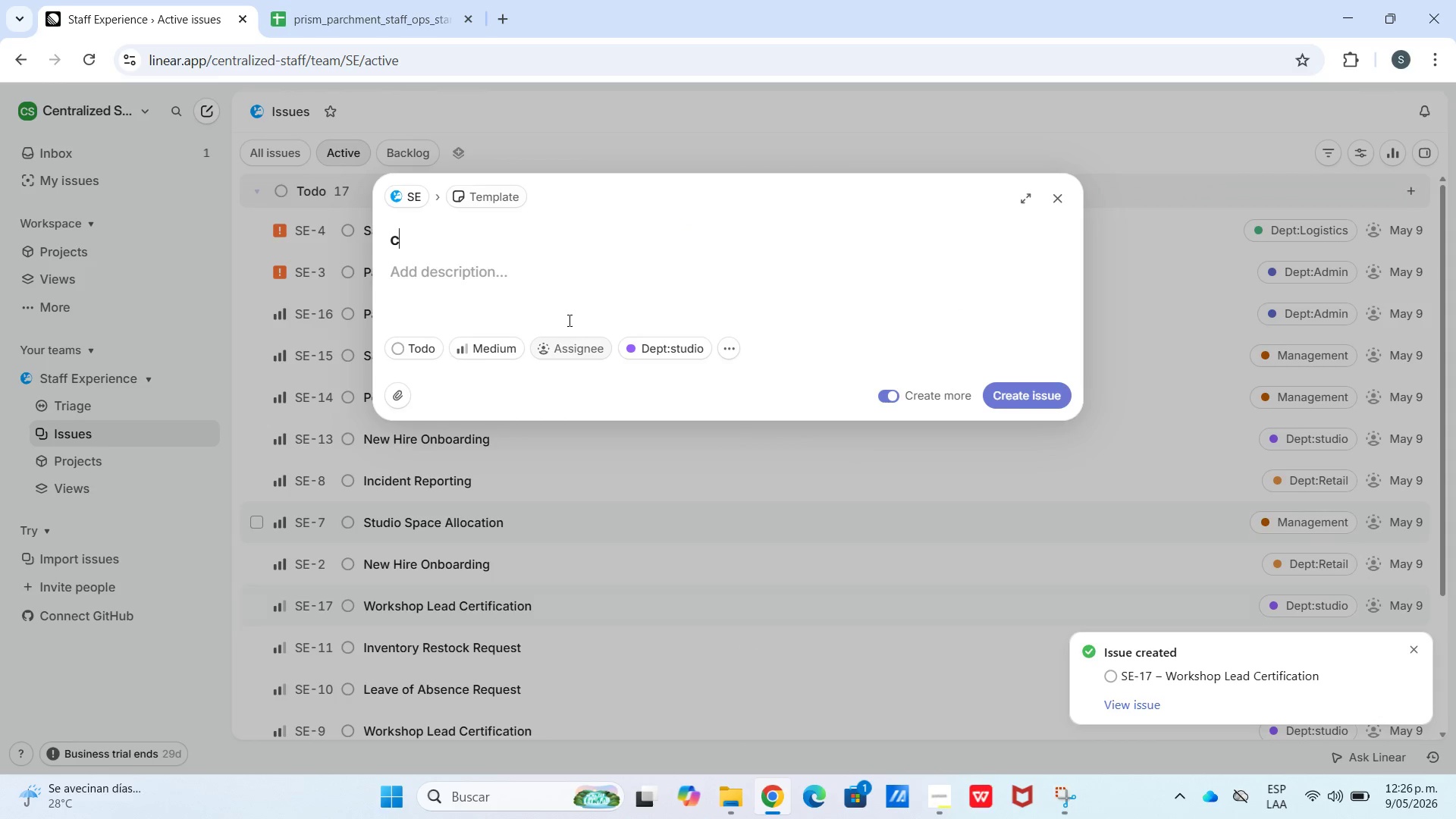 
left_click_drag(start_coordinate=[478, 241], to_coordinate=[329, 253])
 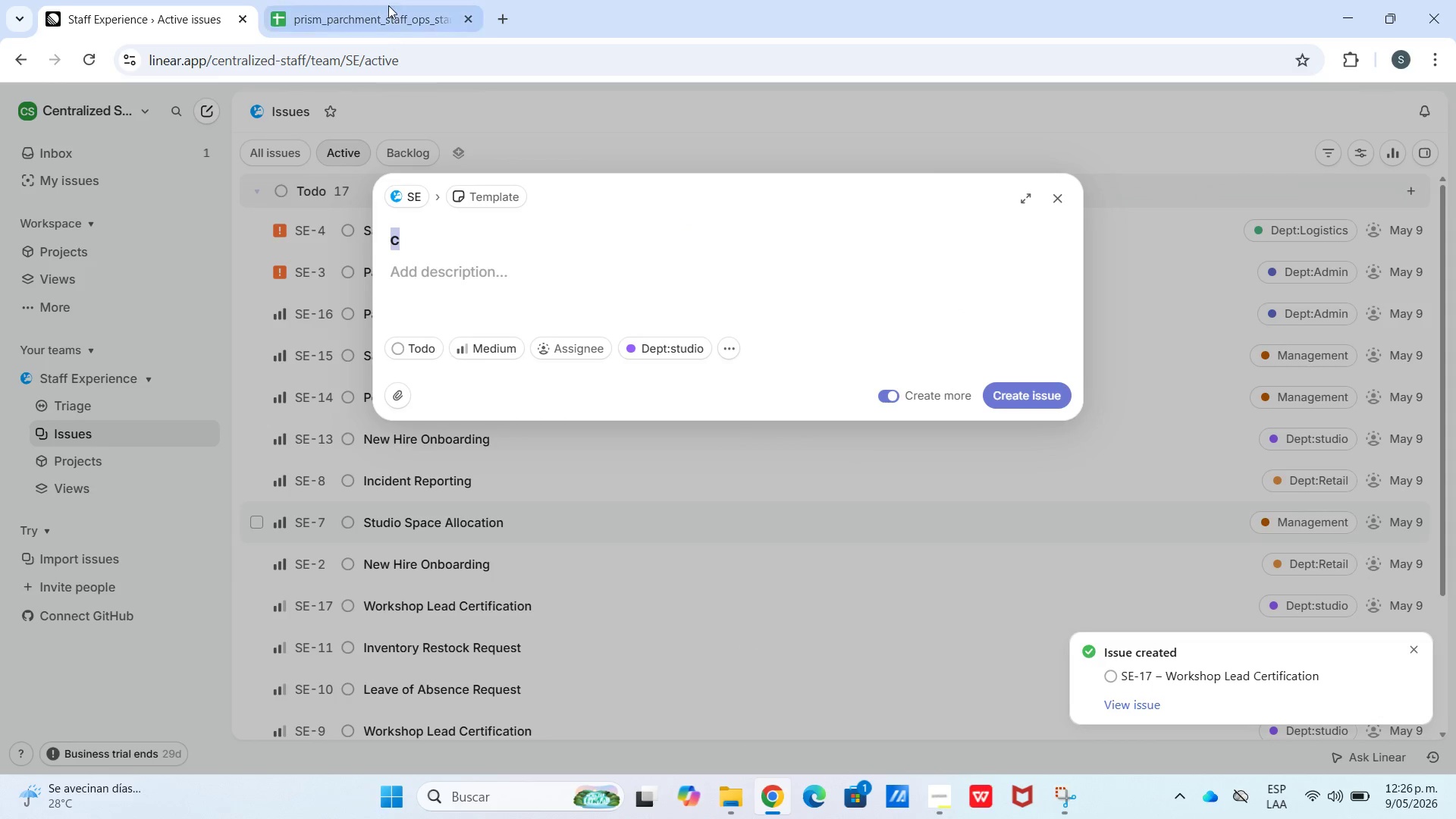 
left_click([388, 0])
 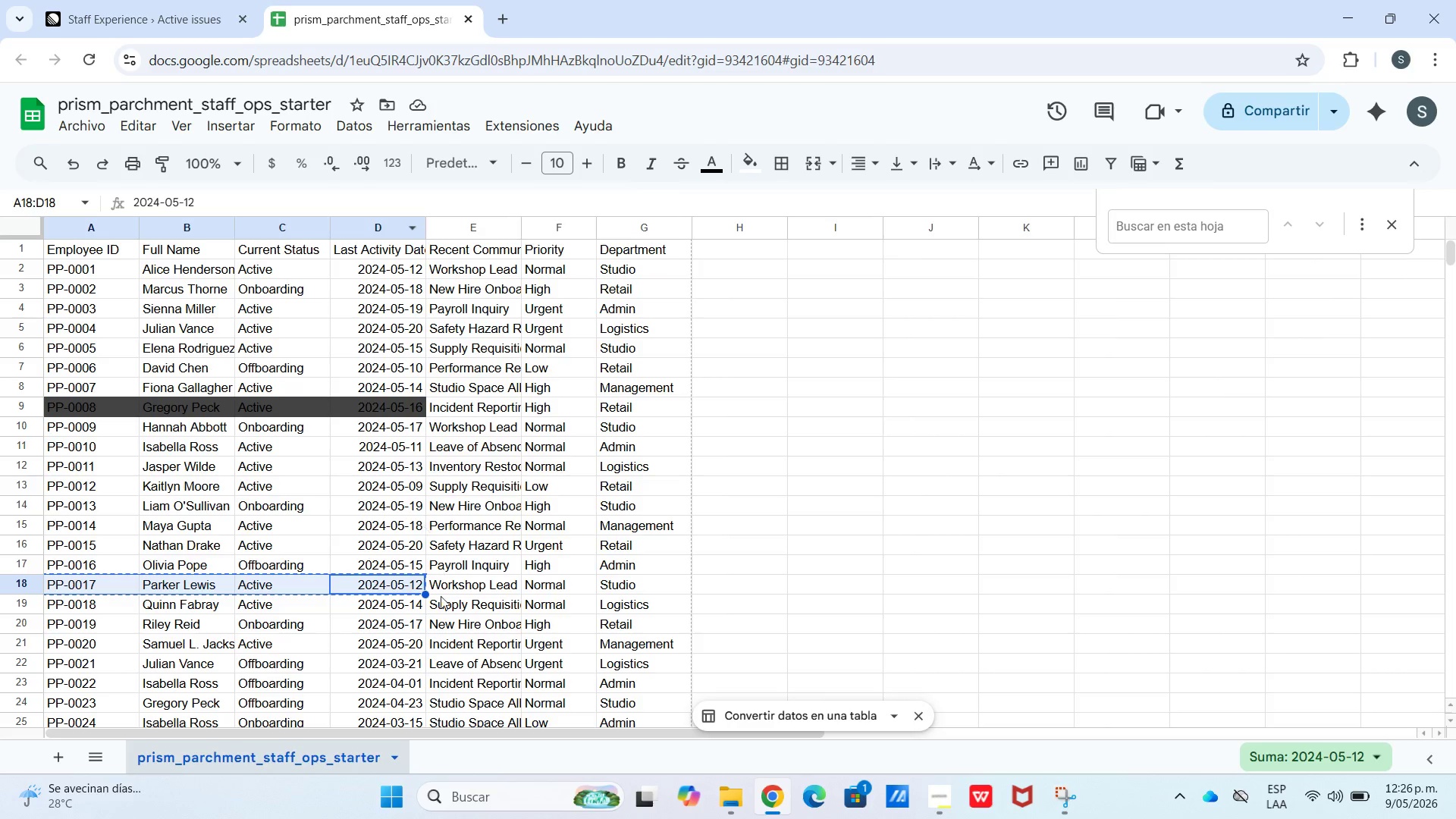 
left_click([445, 614])
 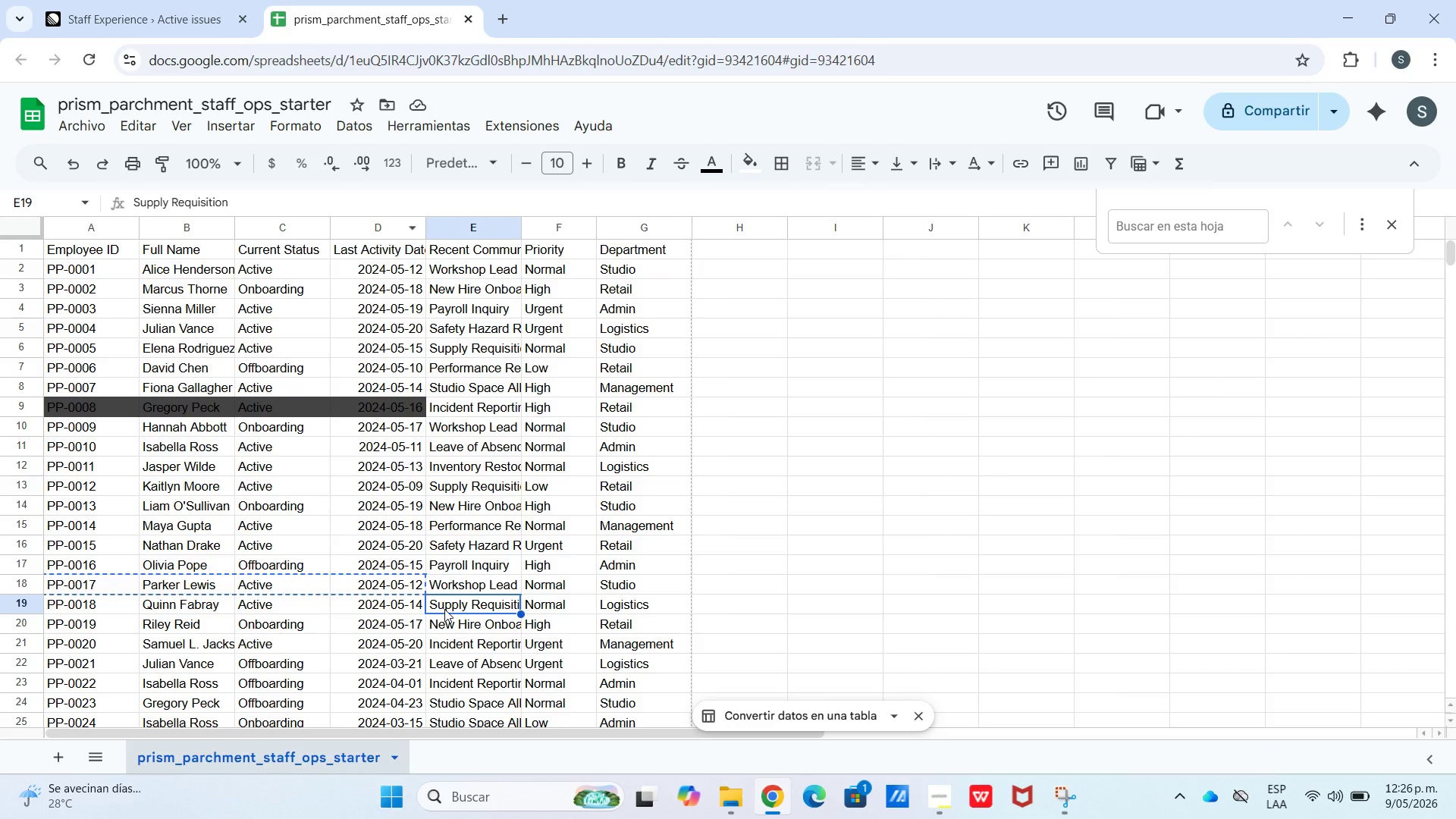 
key(Control+C)
 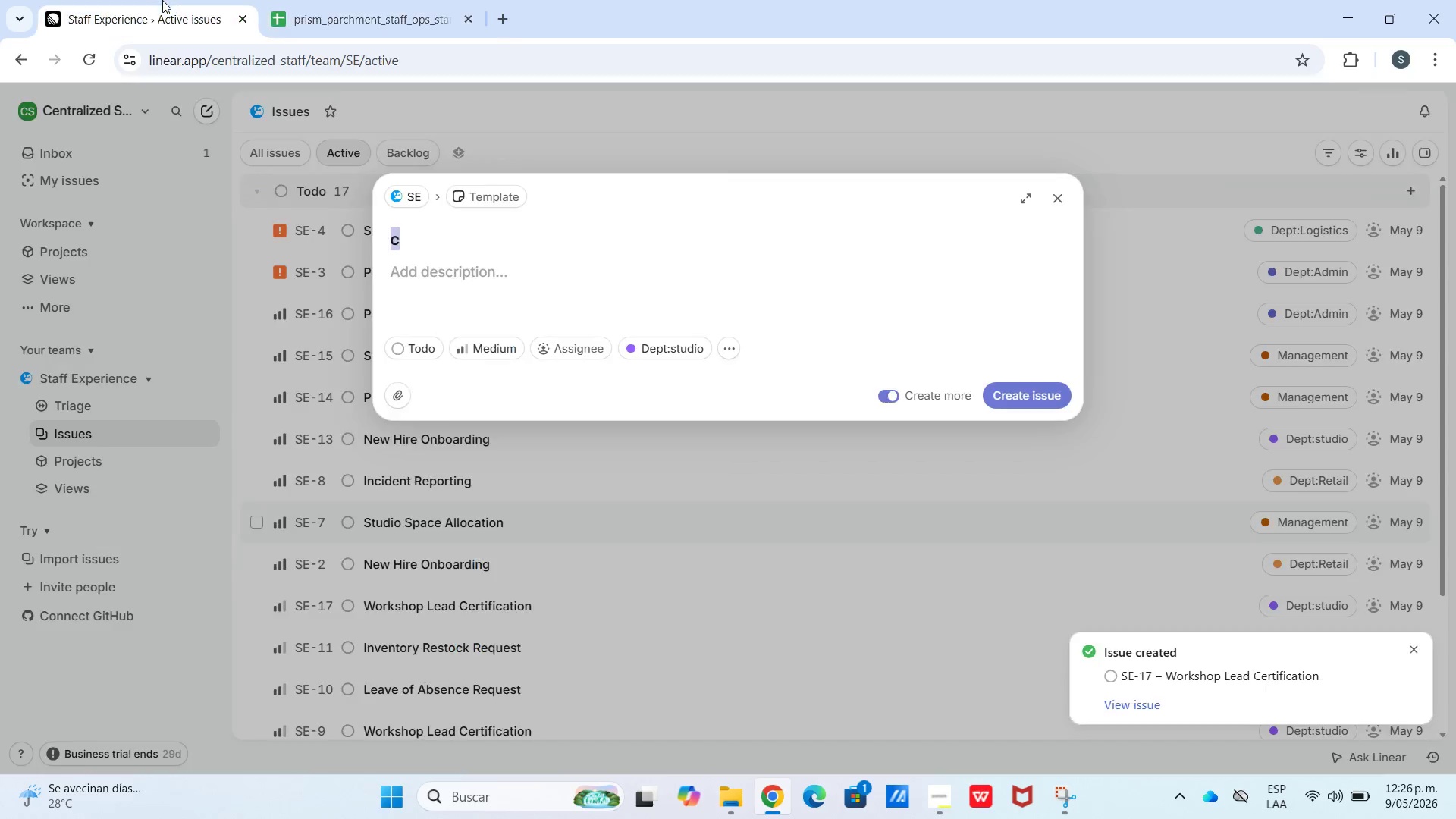 
key(Control+V)
 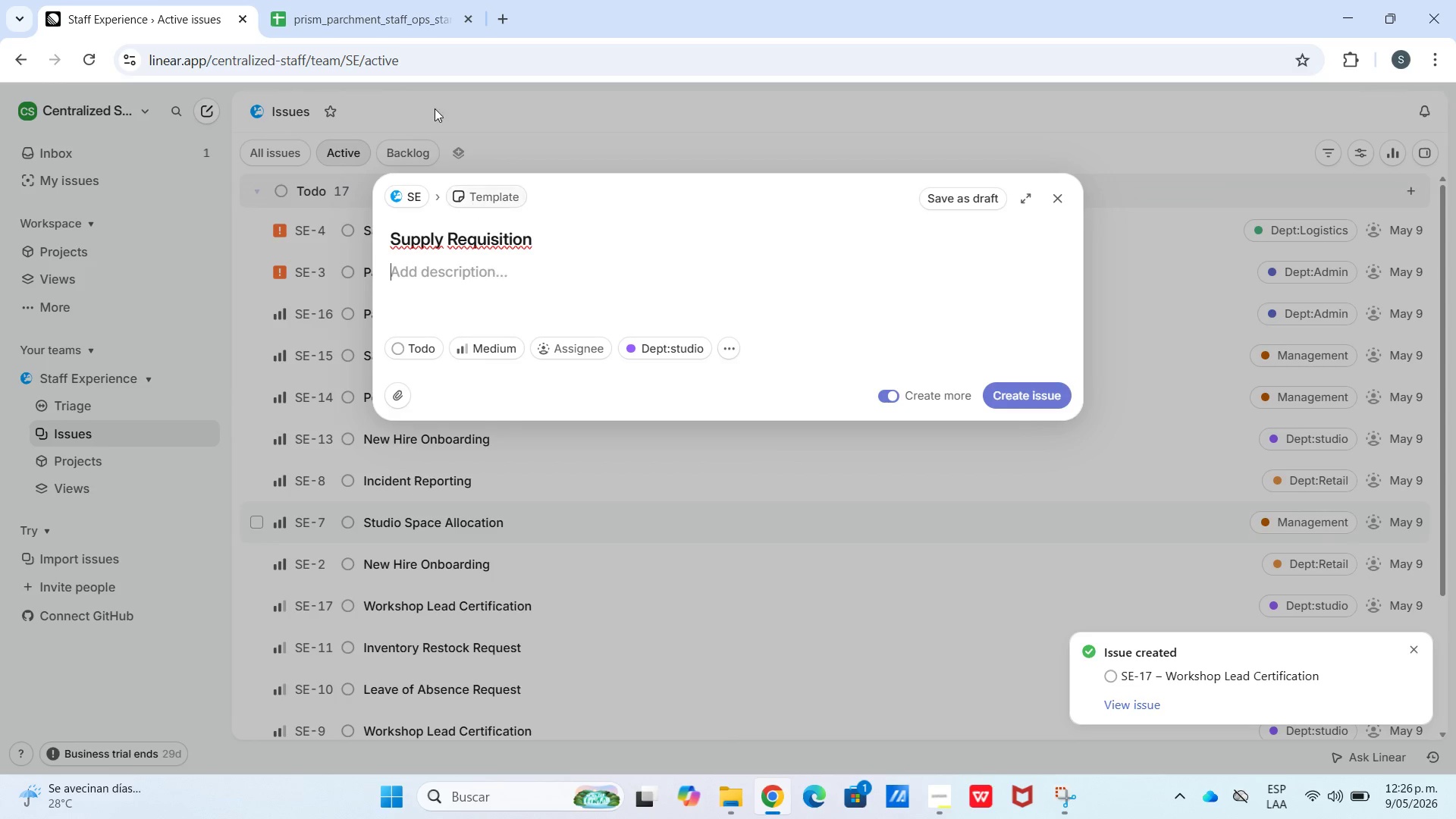 
double_click([390, 14])
 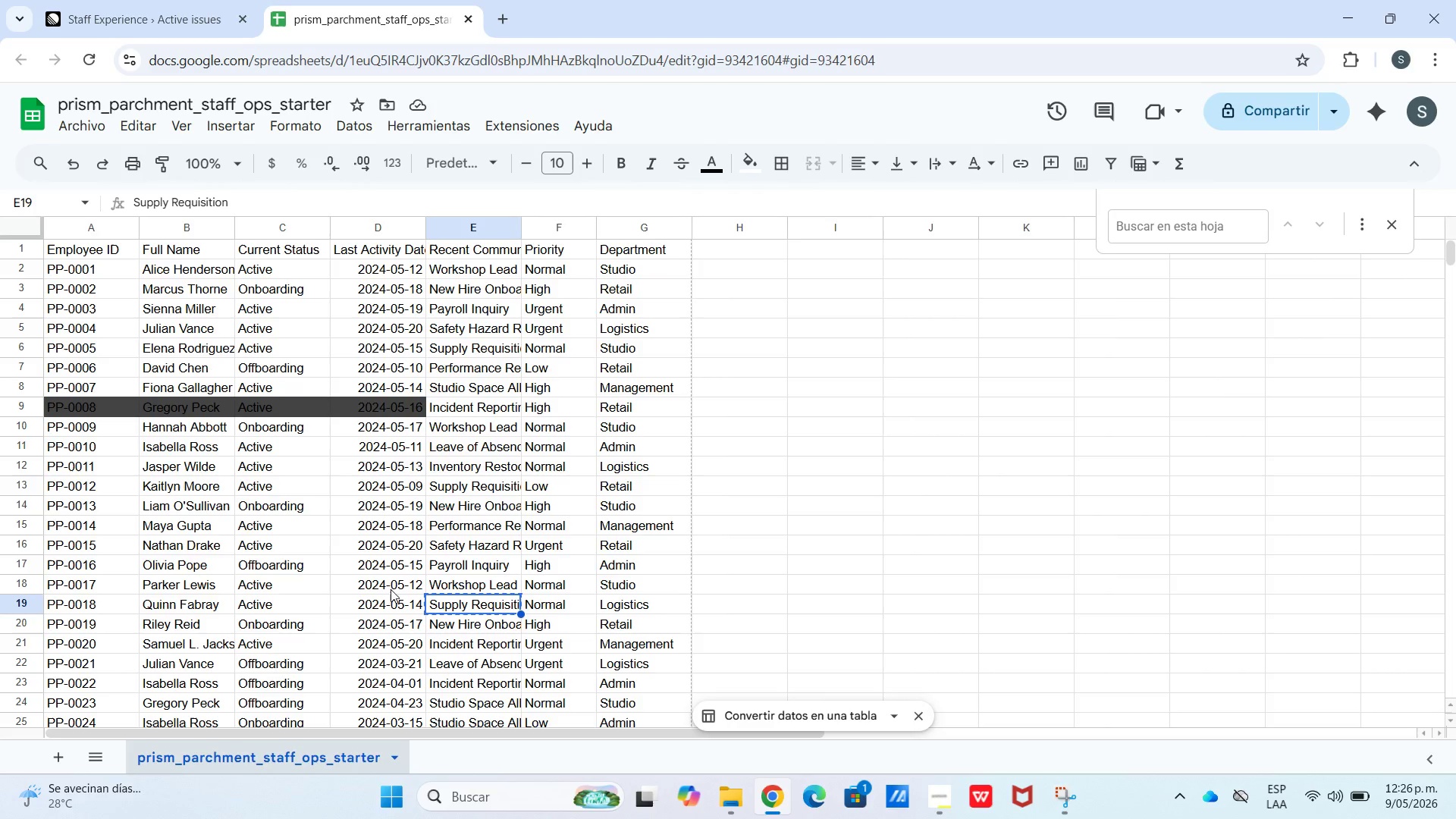 
left_click_drag(start_coordinate=[388, 595], to_coordinate=[318, 613])
 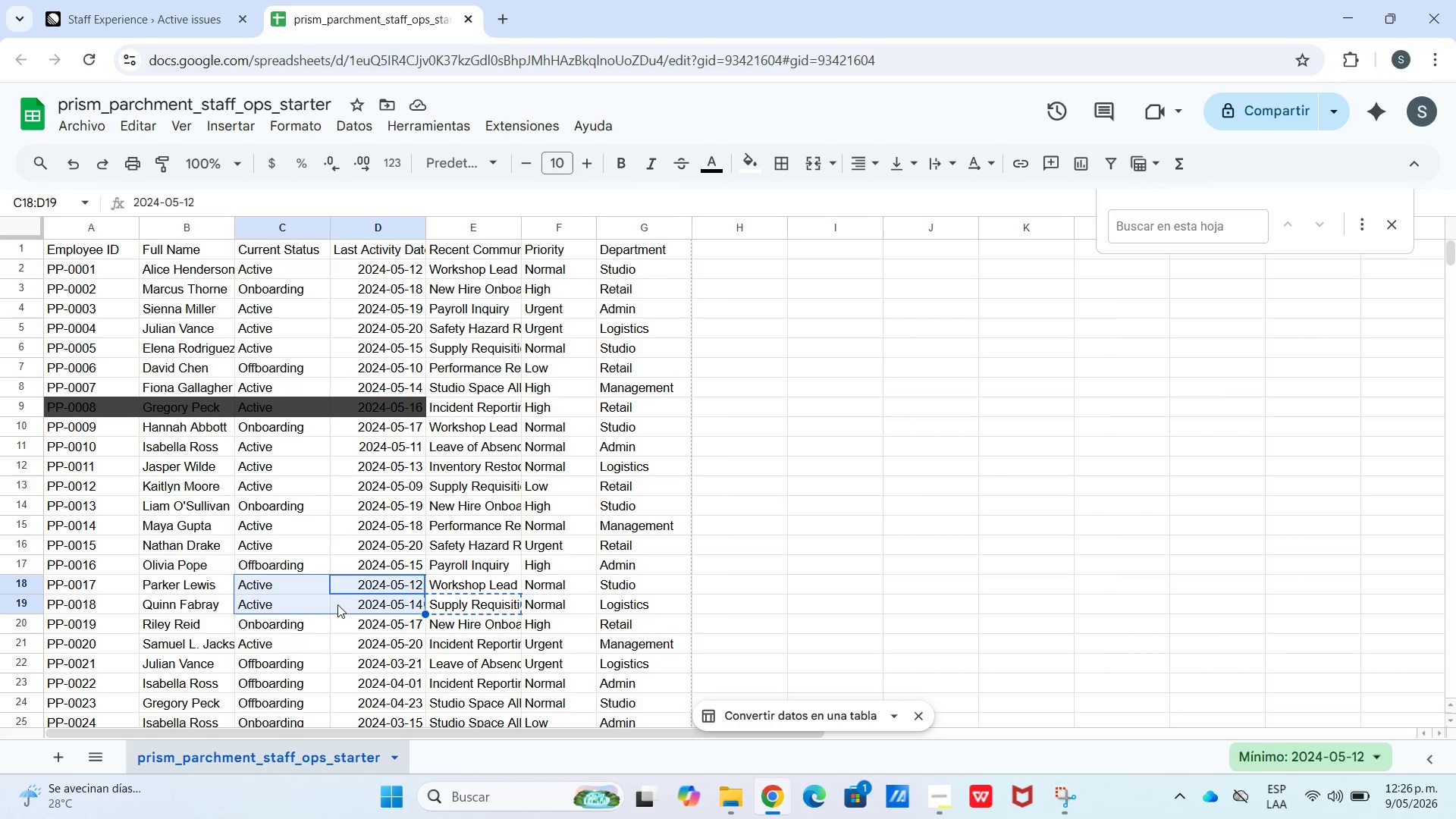 
left_click([338, 604])
 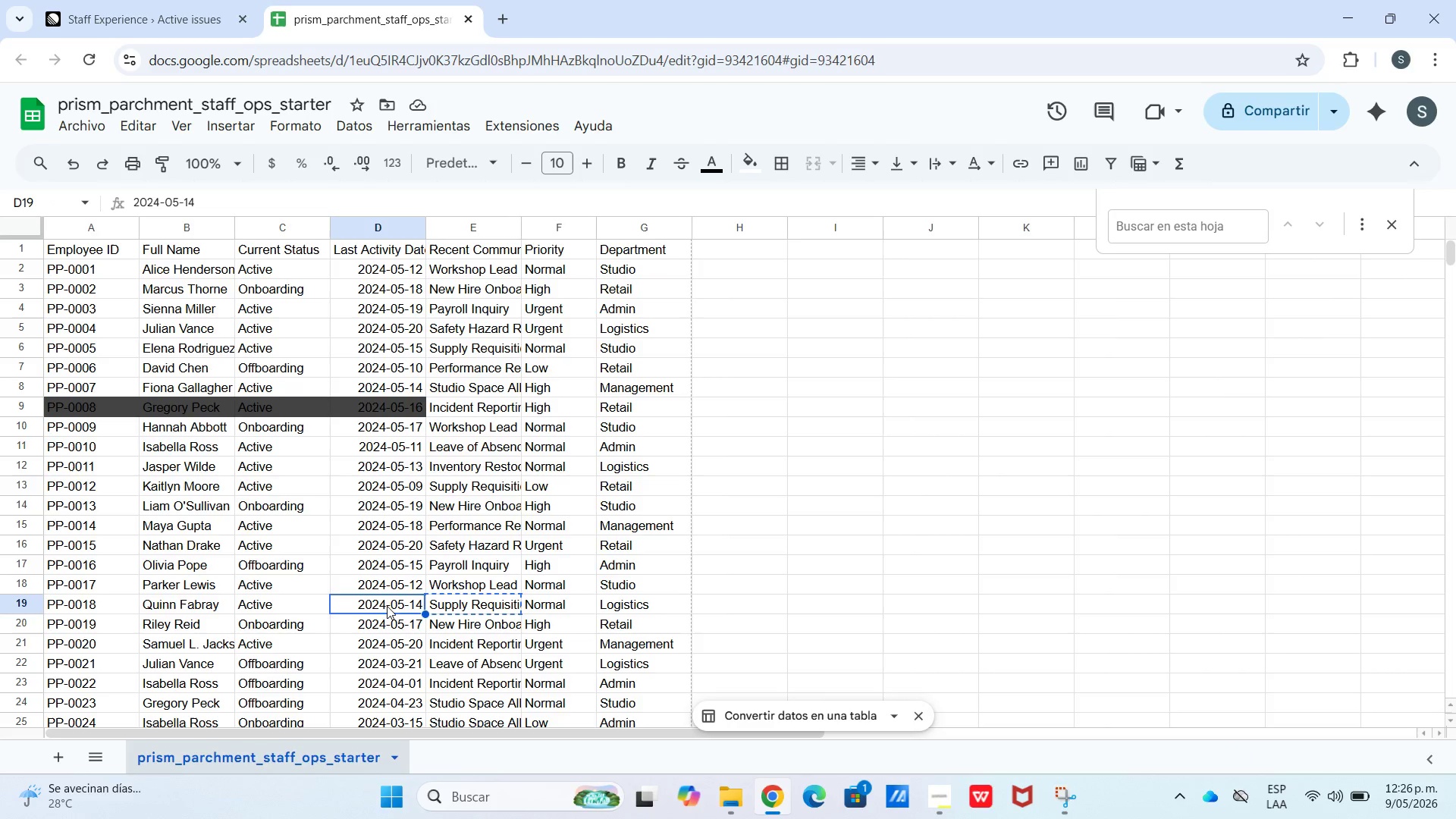 
left_click_drag(start_coordinate=[388, 606], to_coordinate=[99, 607])
 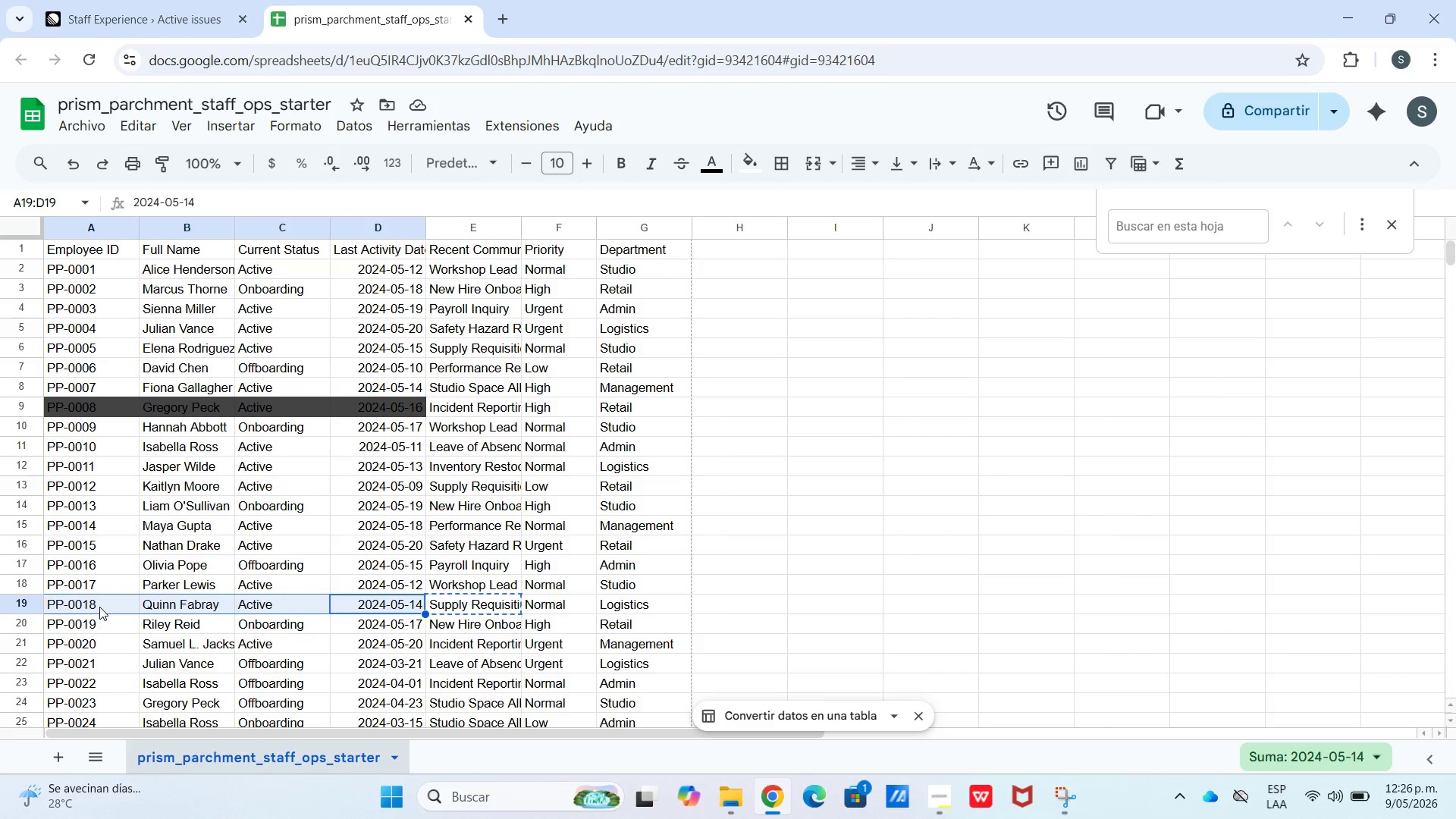 
key(Control+C)
 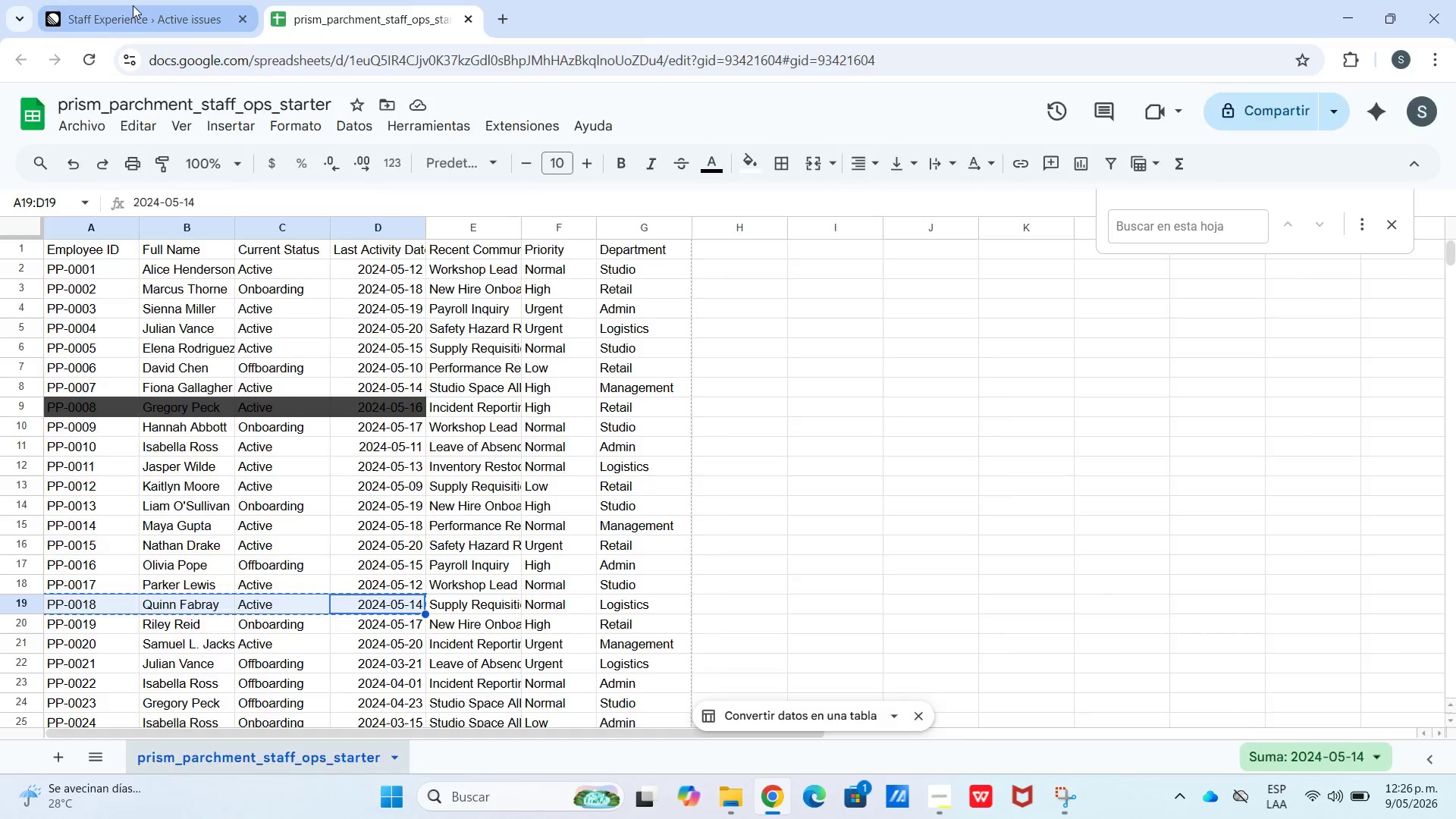 
key(Control+V)
 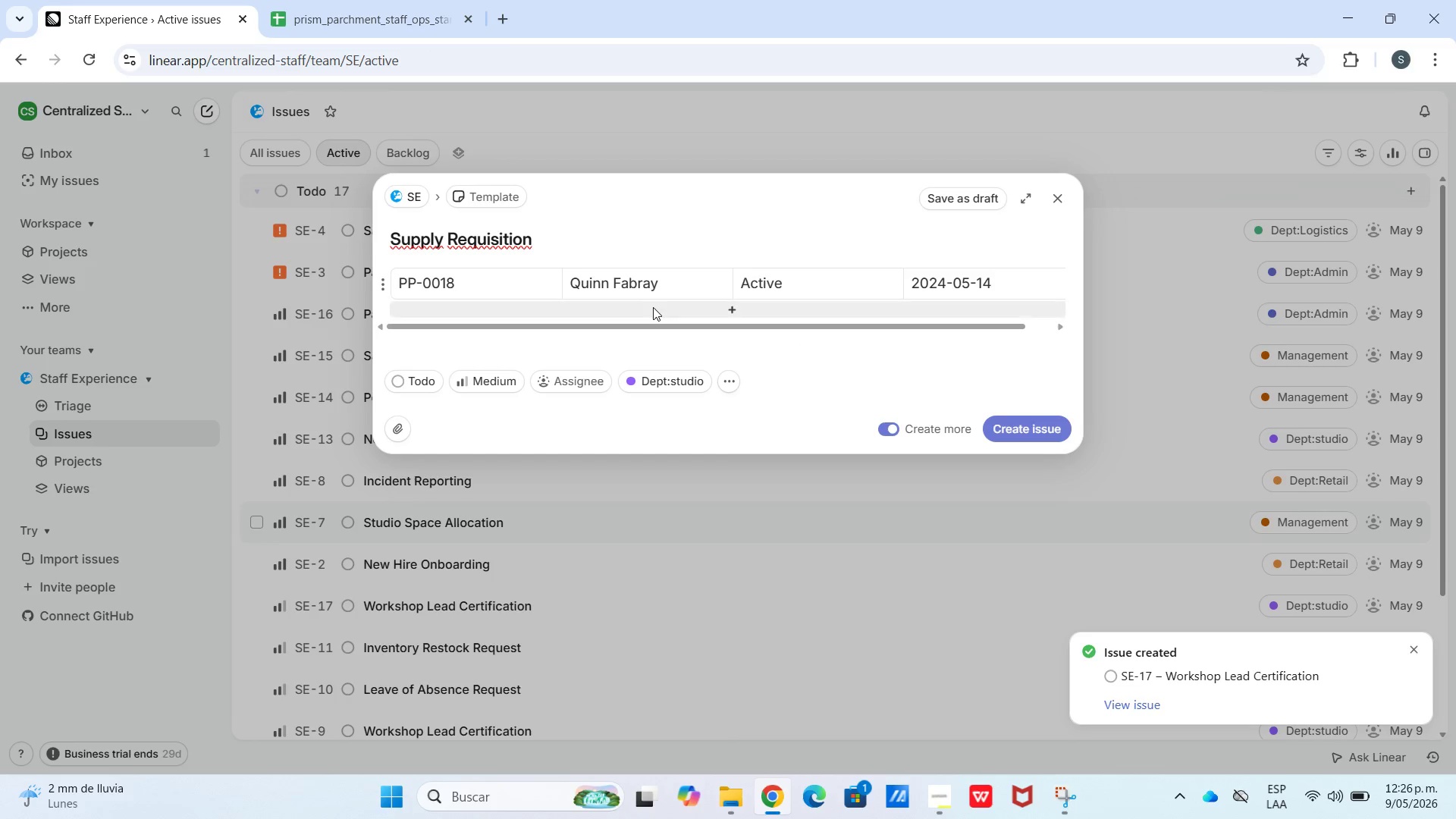 
wait(5.56)
 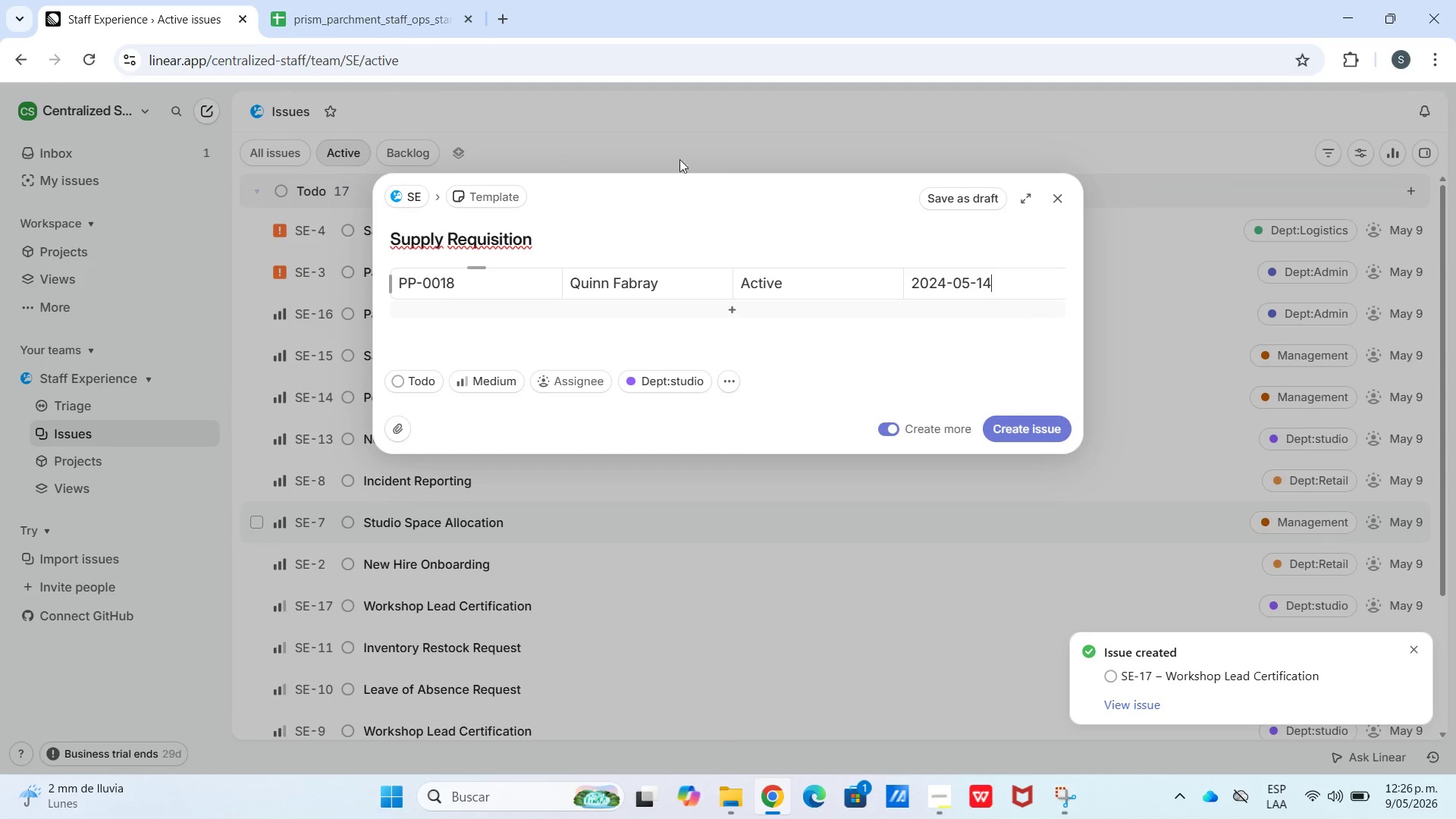 
left_click([381, 287])
 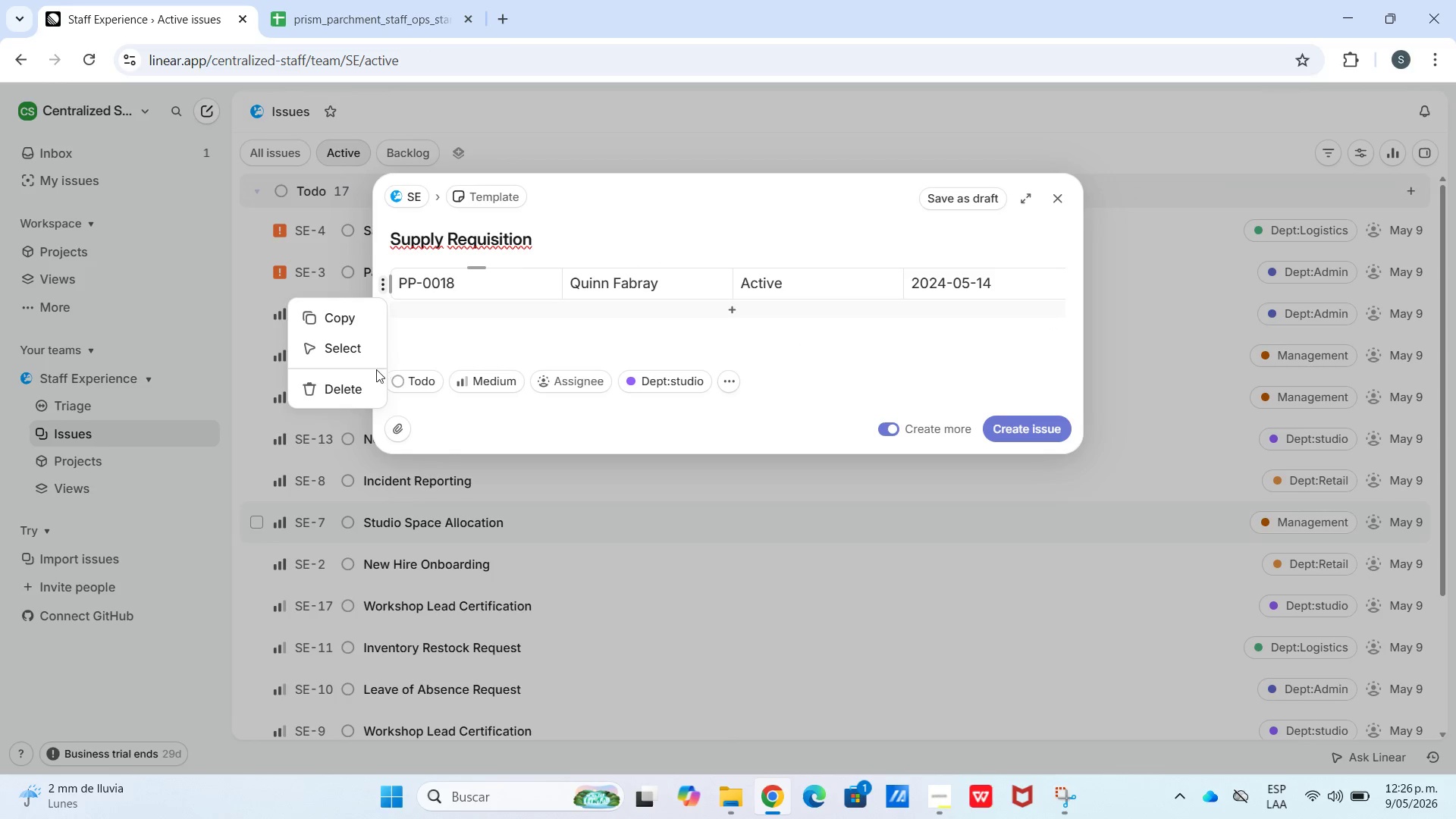 
left_click_drag(start_coordinate=[363, 385], to_coordinate=[389, 330])
 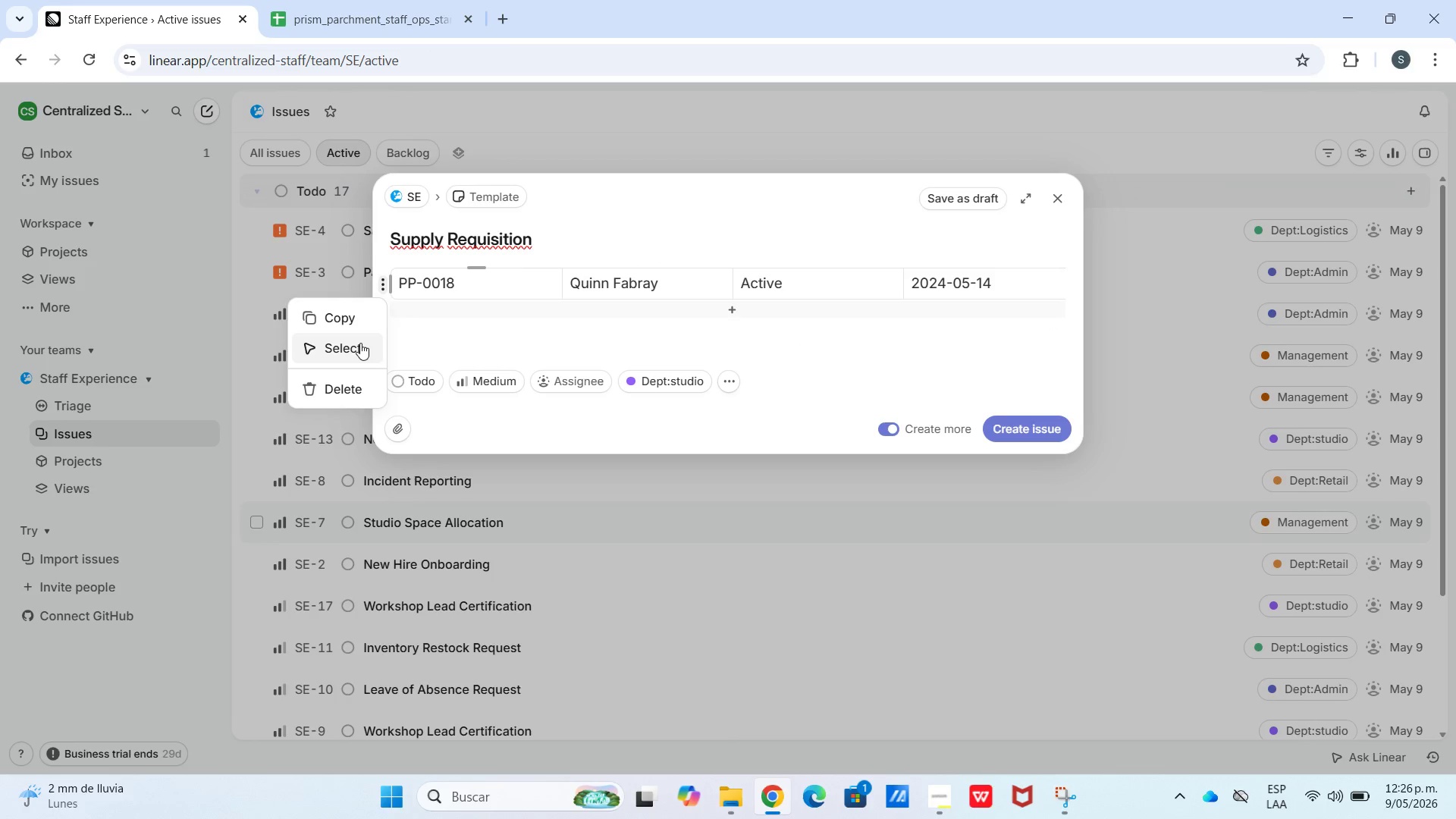 
left_click([360, 343])
 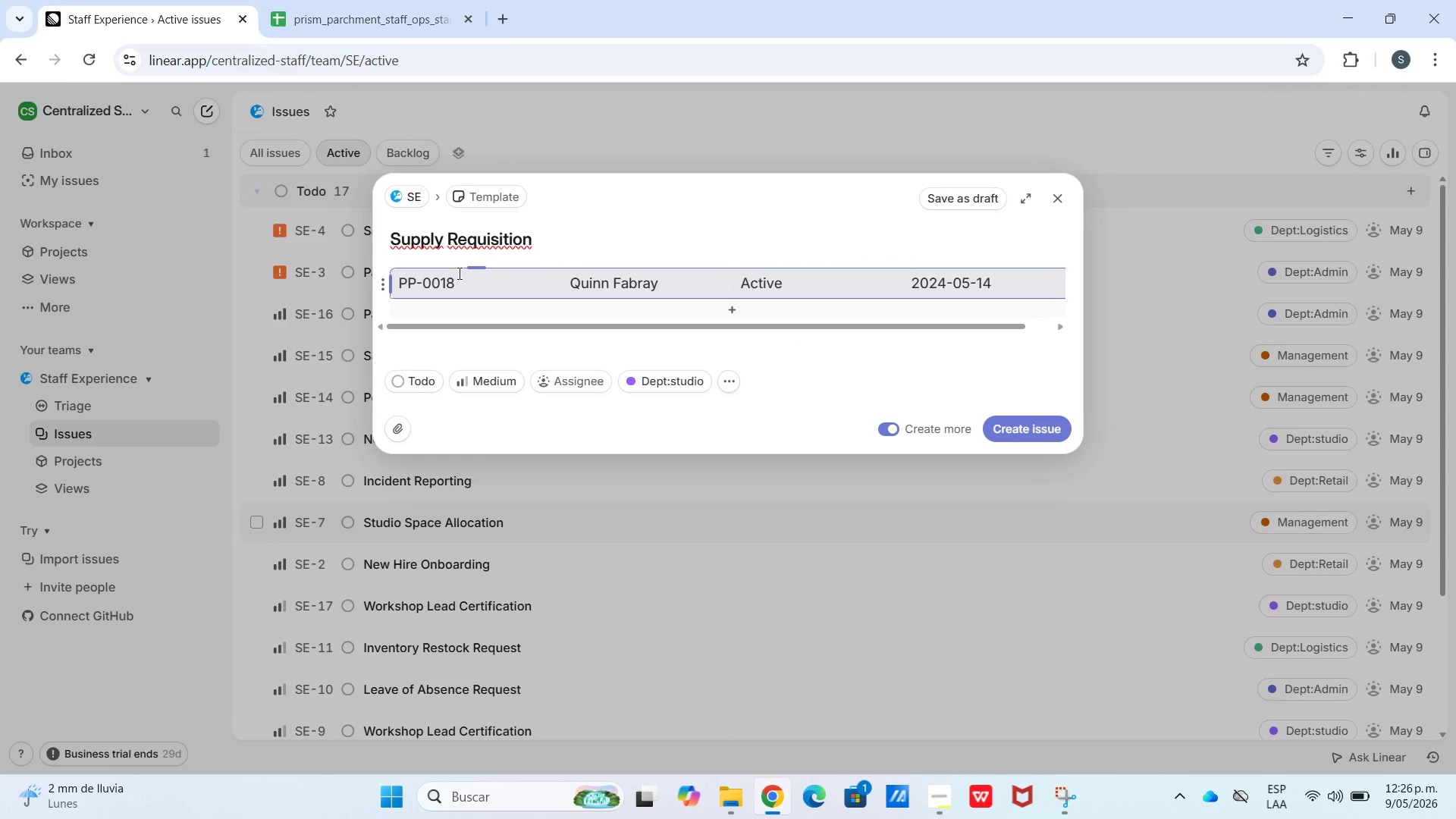 
left_click_drag(start_coordinate=[478, 268], to_coordinate=[479, 306])
 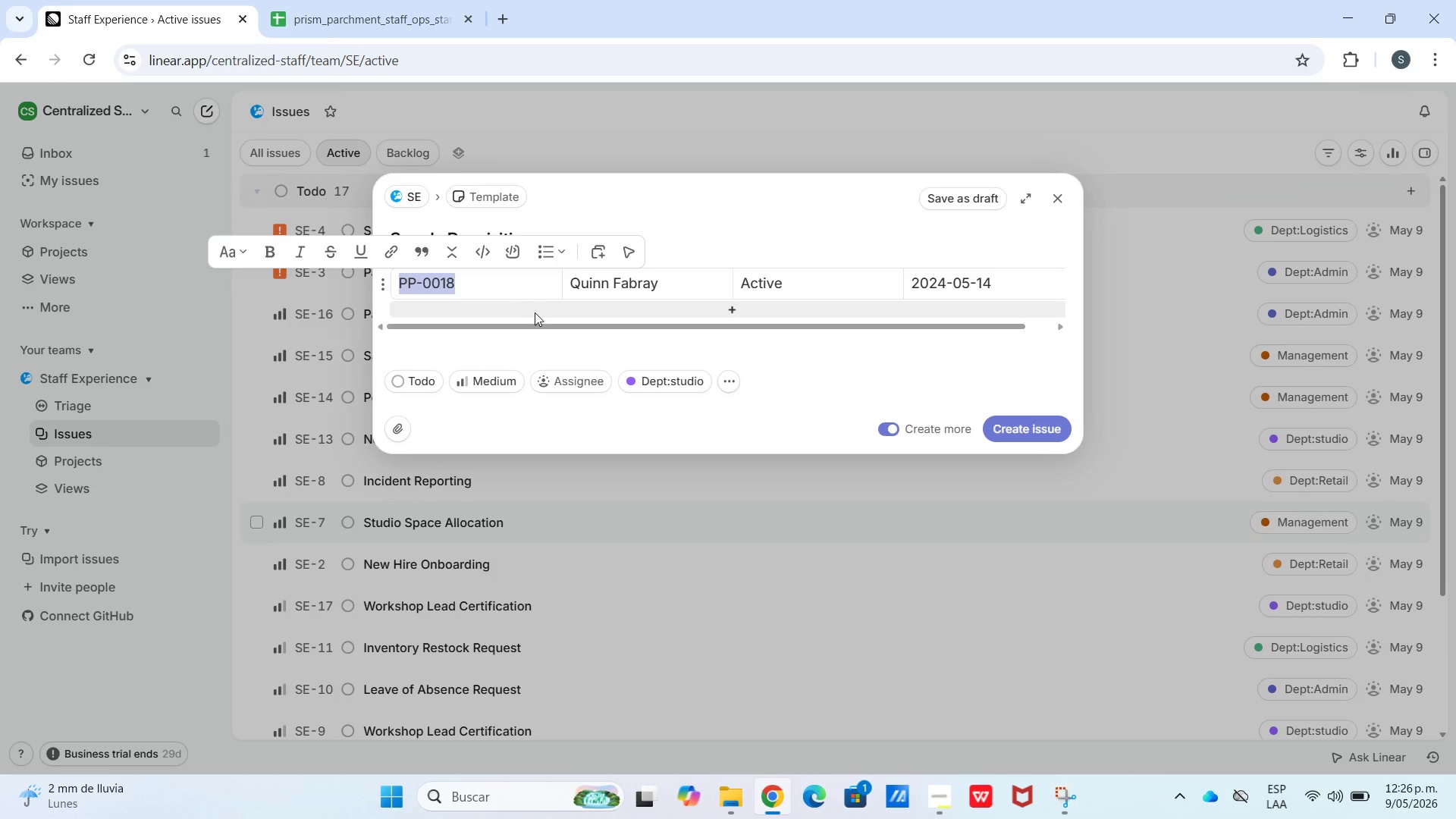 
left_click([540, 320])
 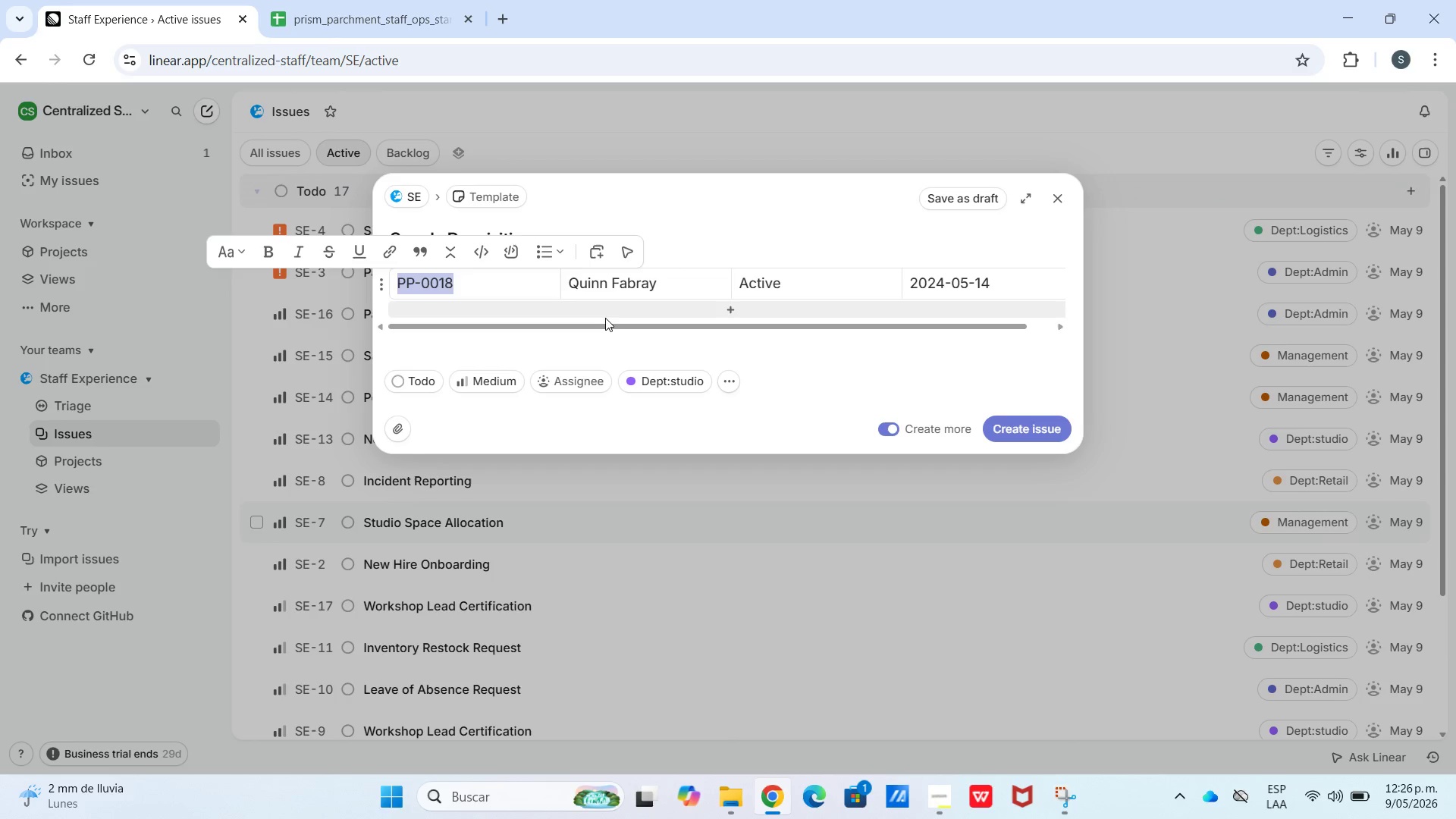 
double_click([617, 314])
 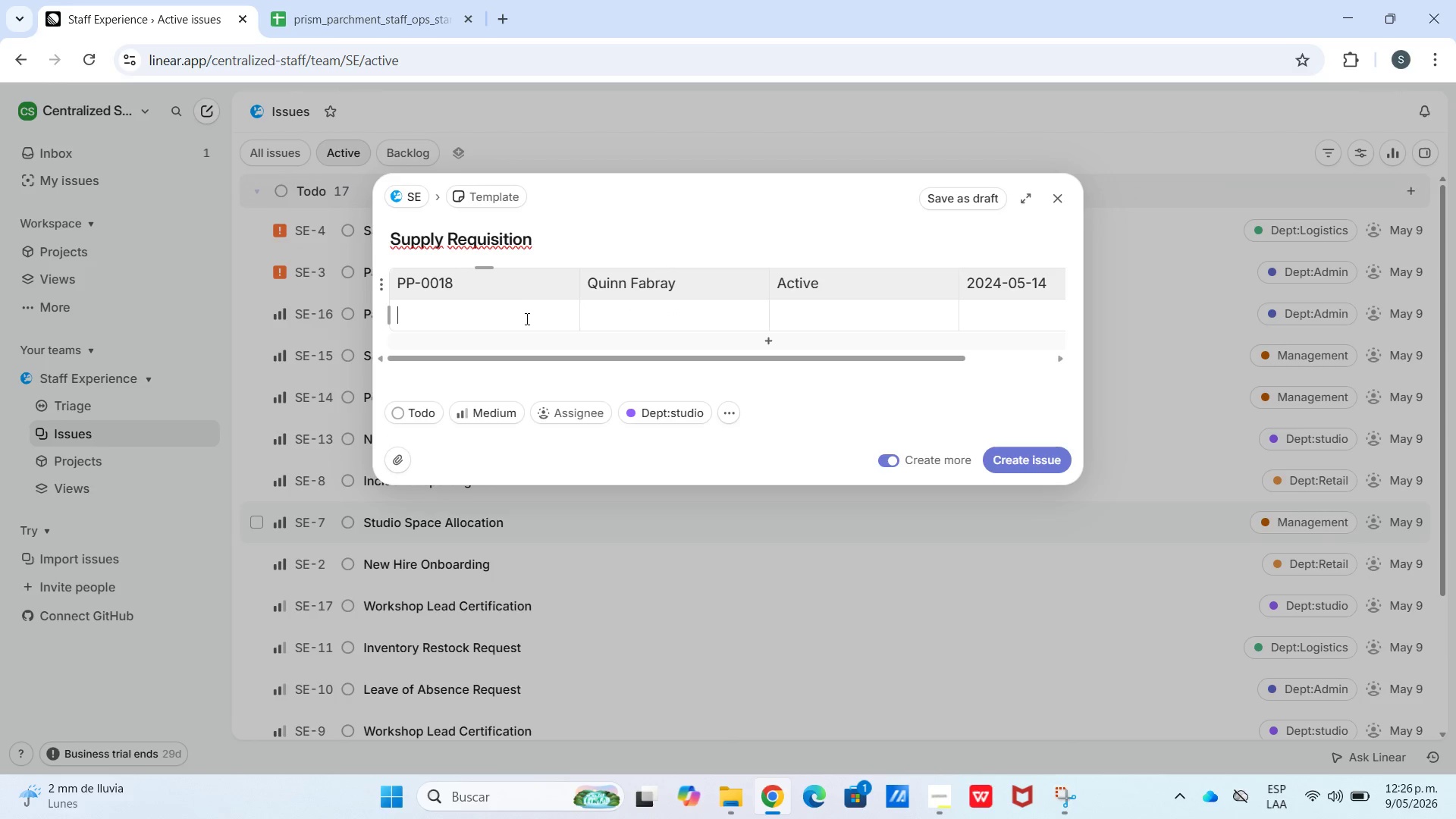 
key(Meta+V)
 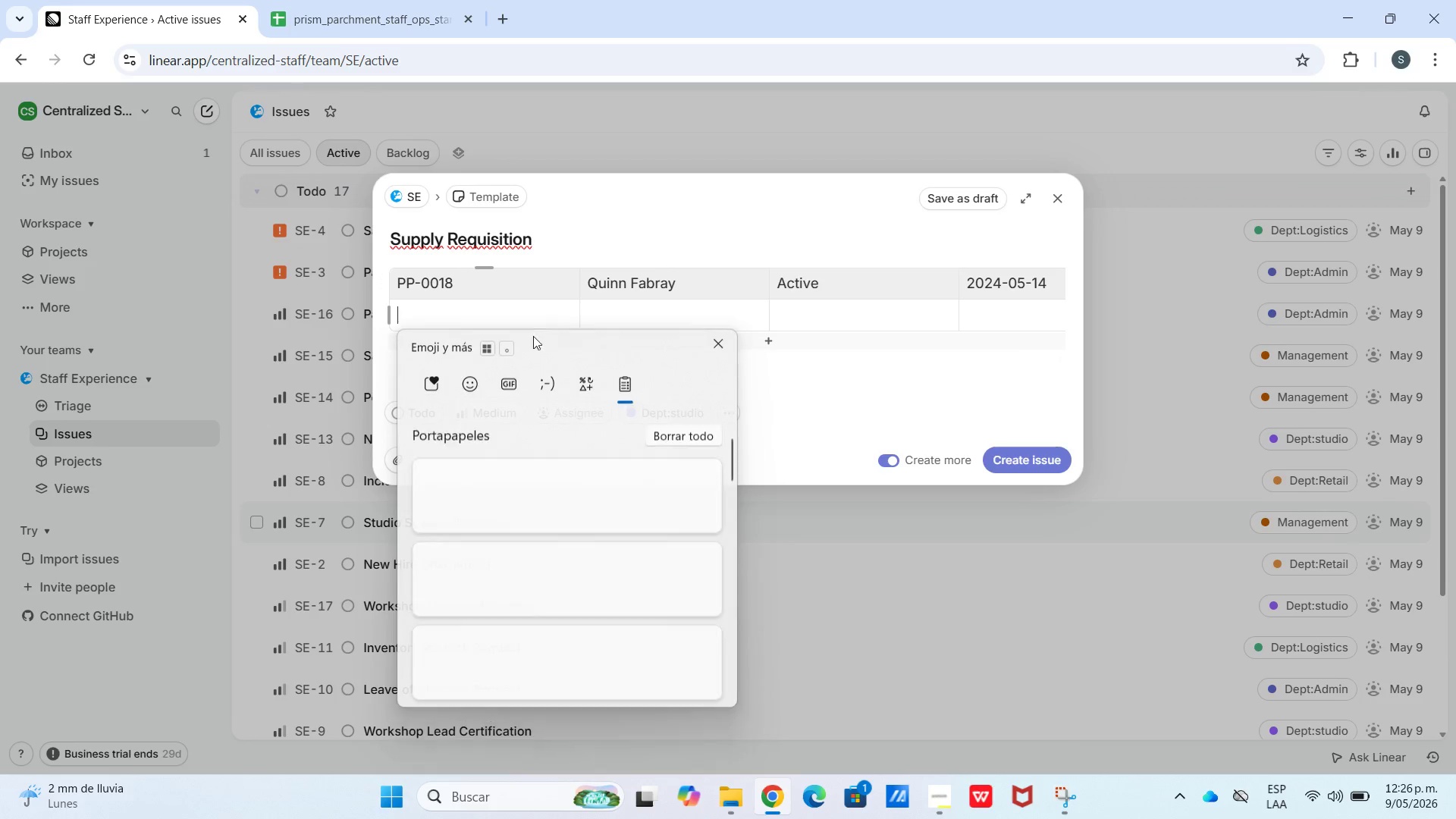 
scroll: coordinate [534, 573], scroll_direction: down, amount: 48.0
 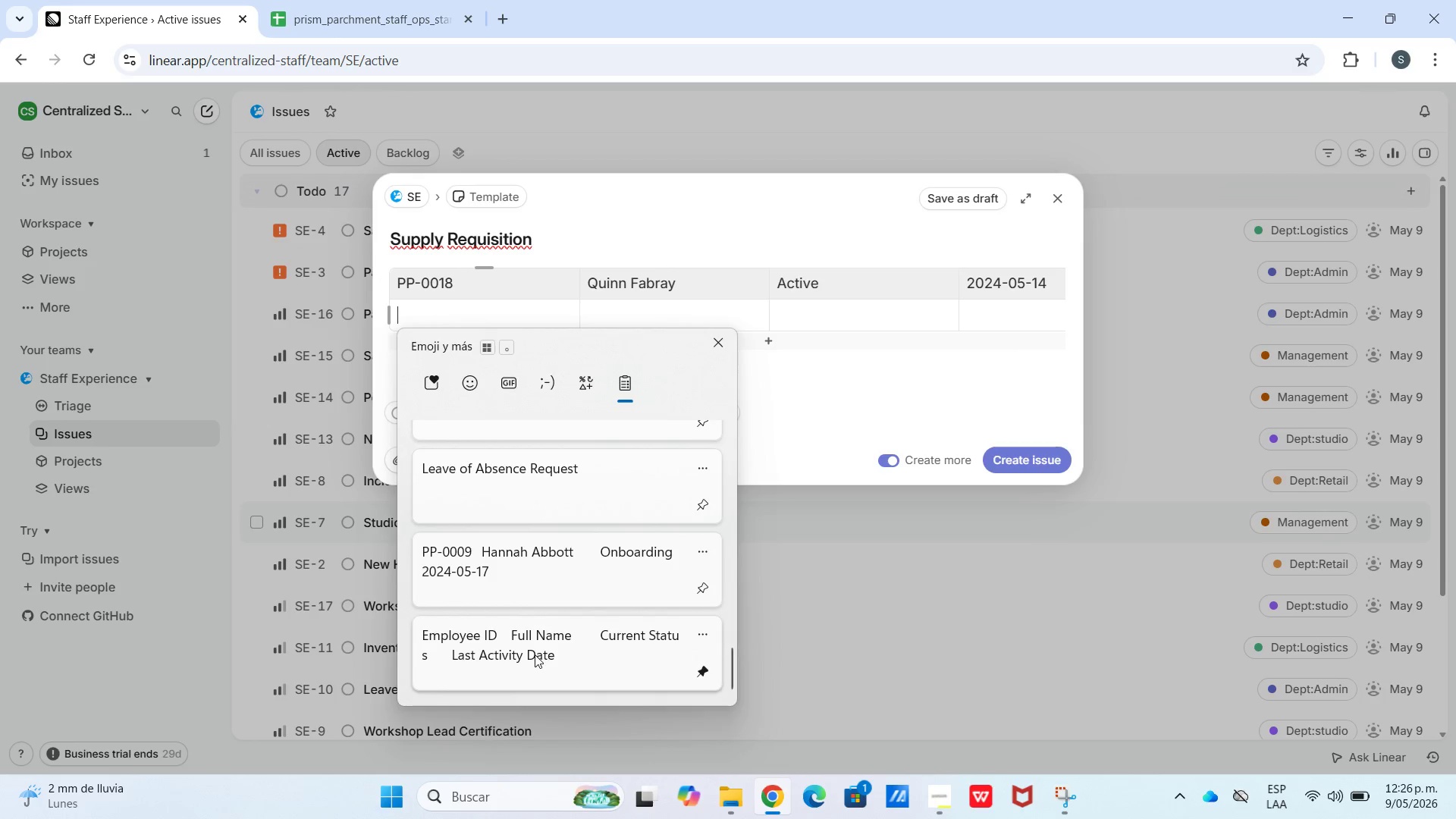 
key(Control+ControlLeft)
 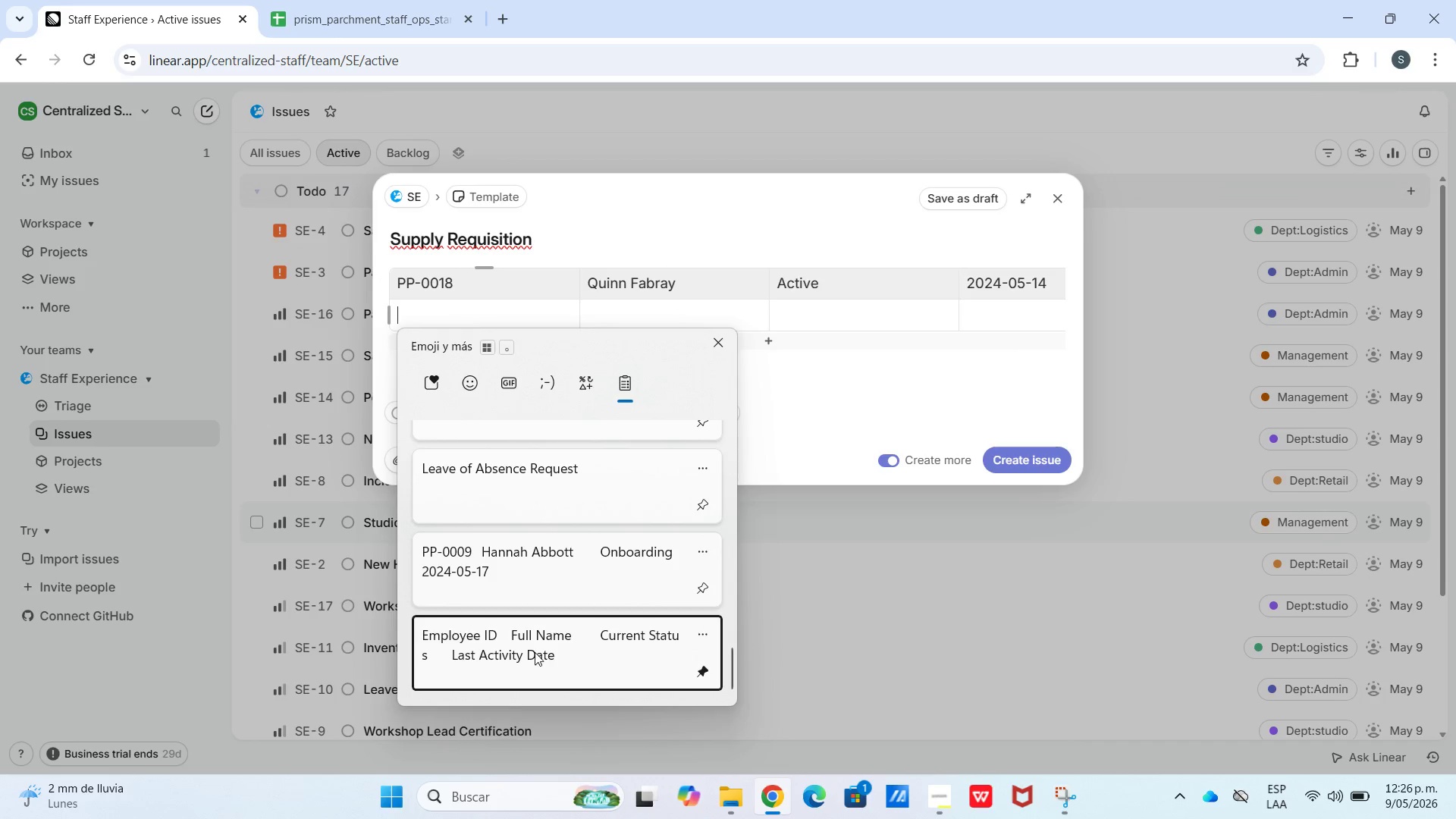 
hold_key(key=V, duration=15.81)
 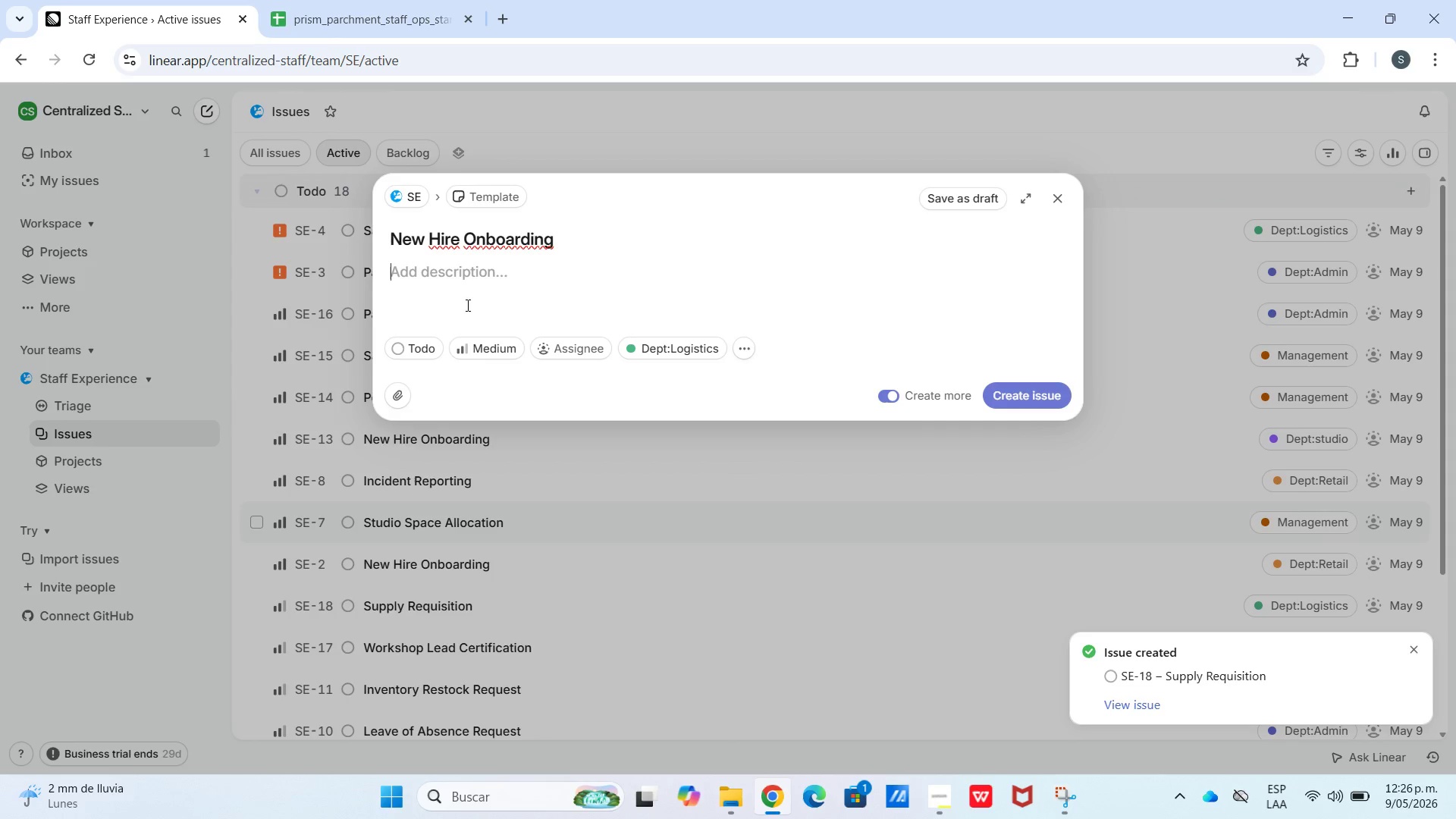 
left_click([741, 369])
 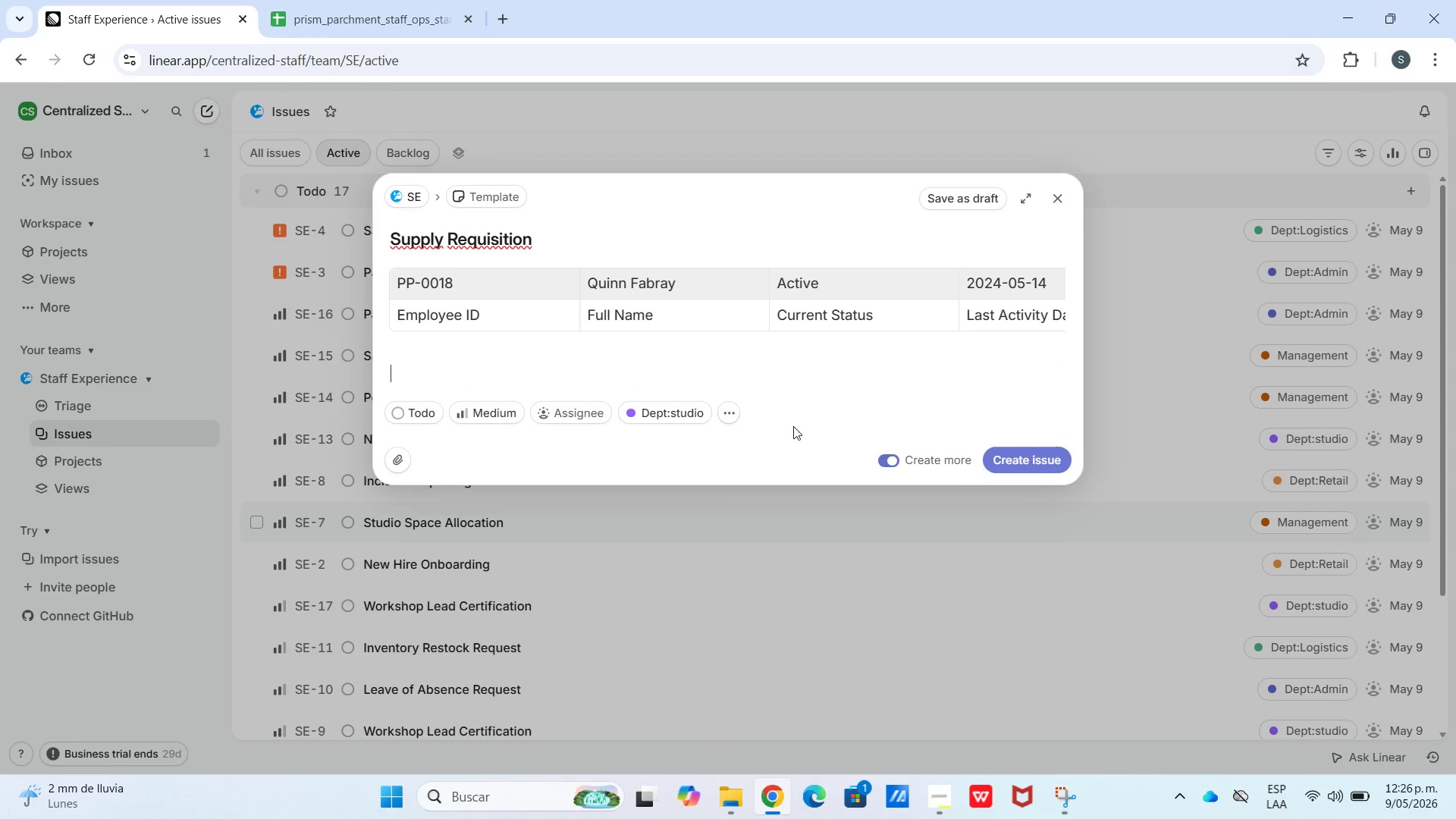 
left_click([393, 0])
 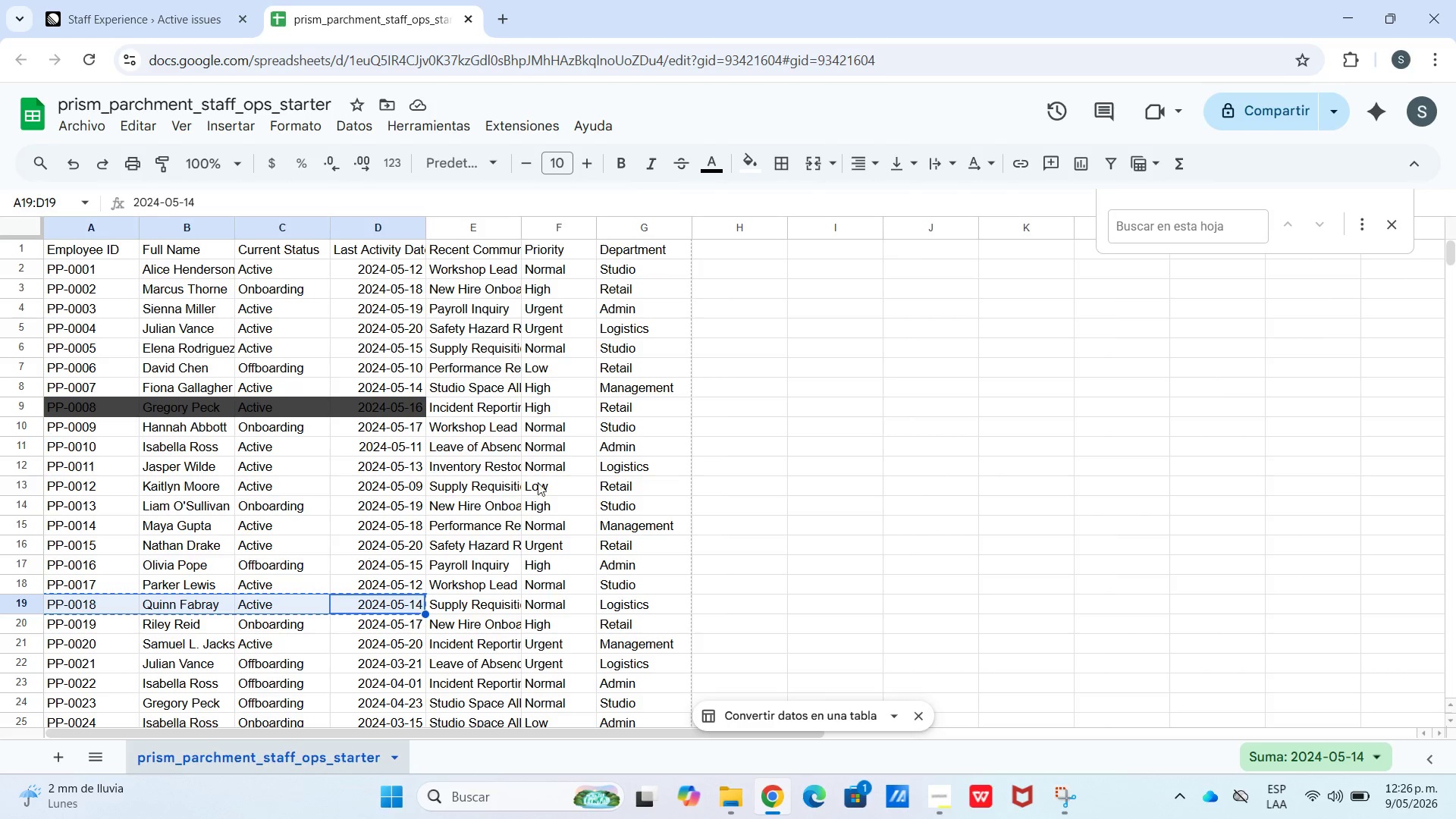 
left_click([191, 0])
 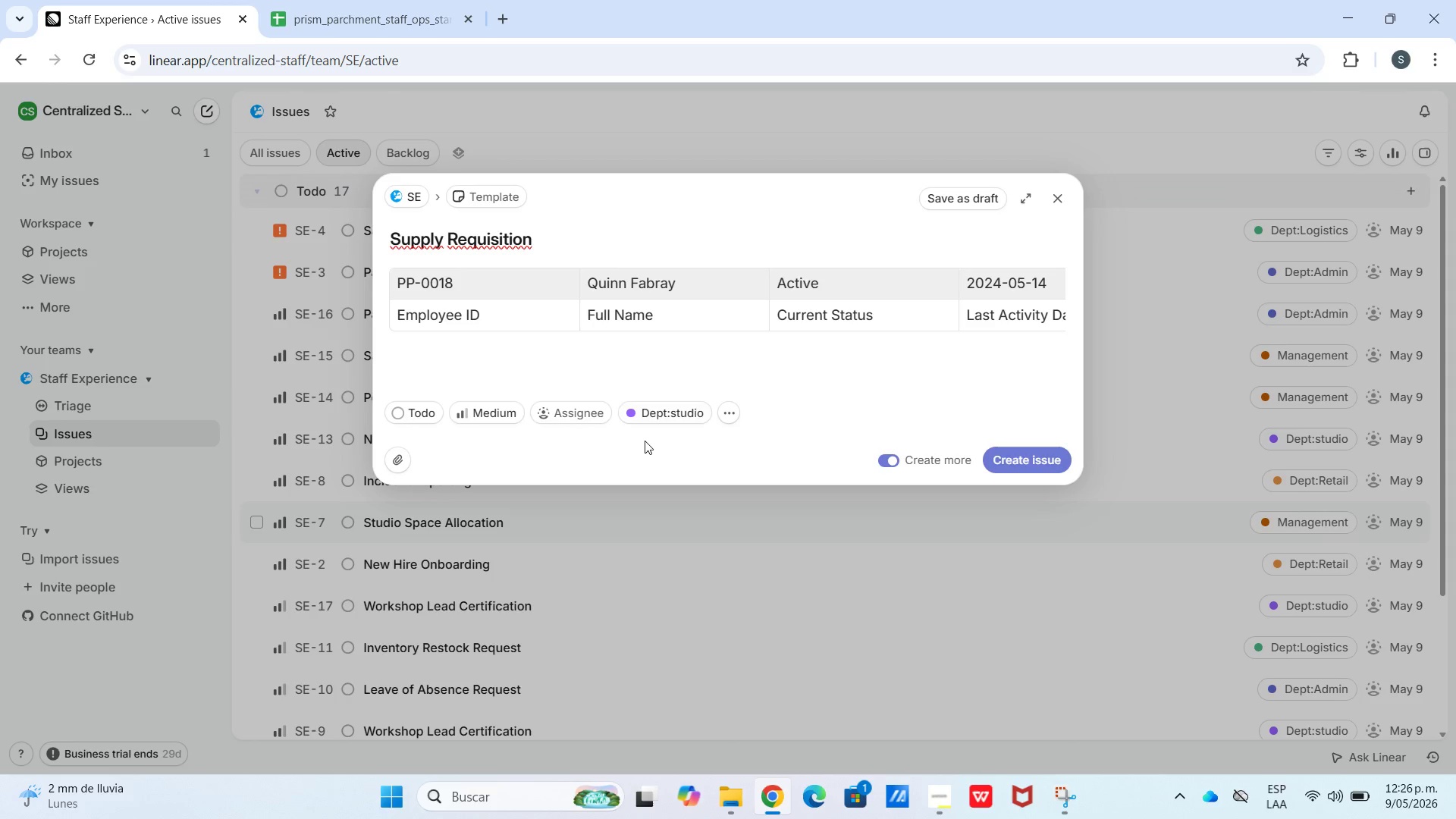 
left_click([645, 408])
 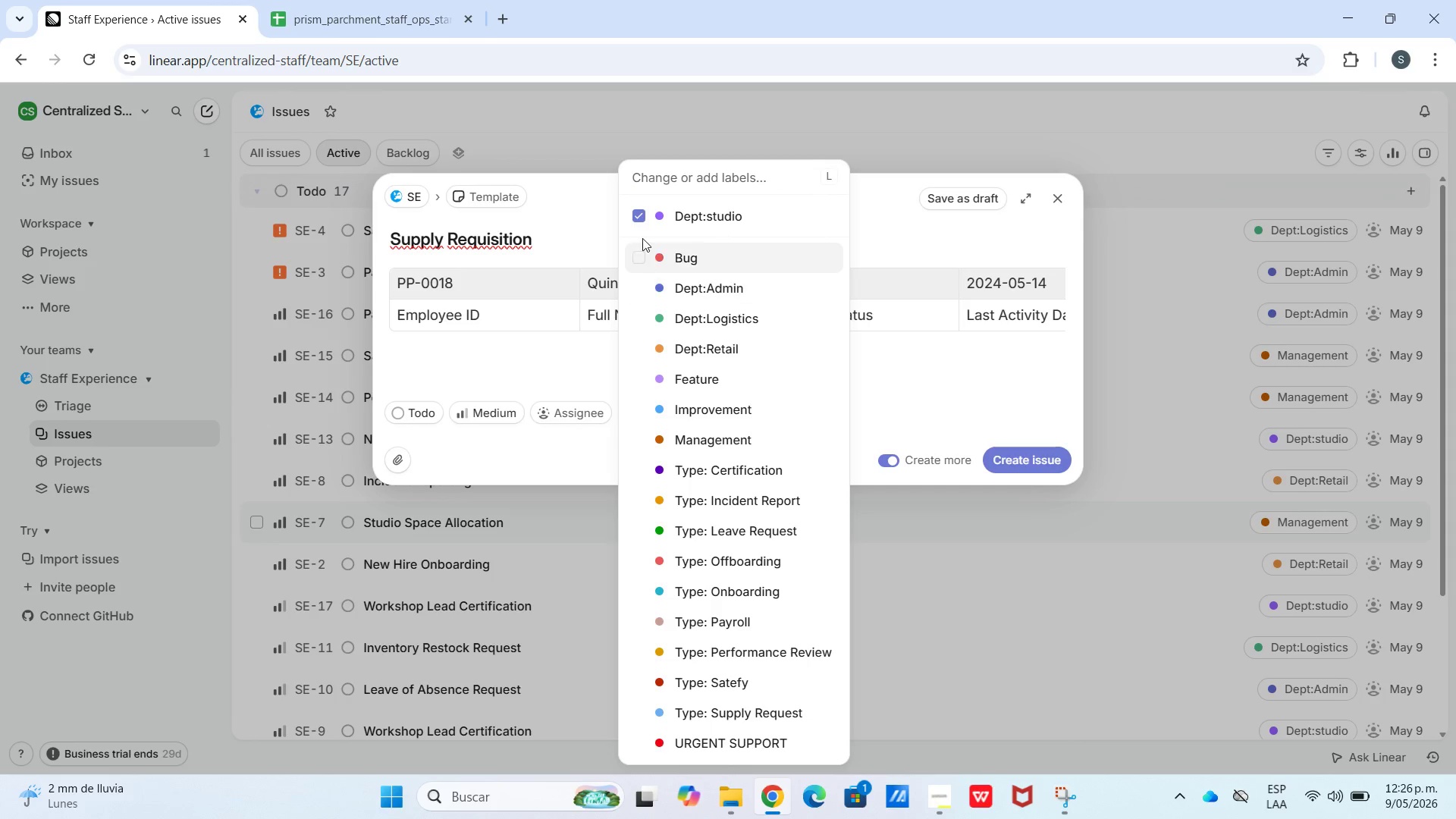 
left_click([634, 201])
 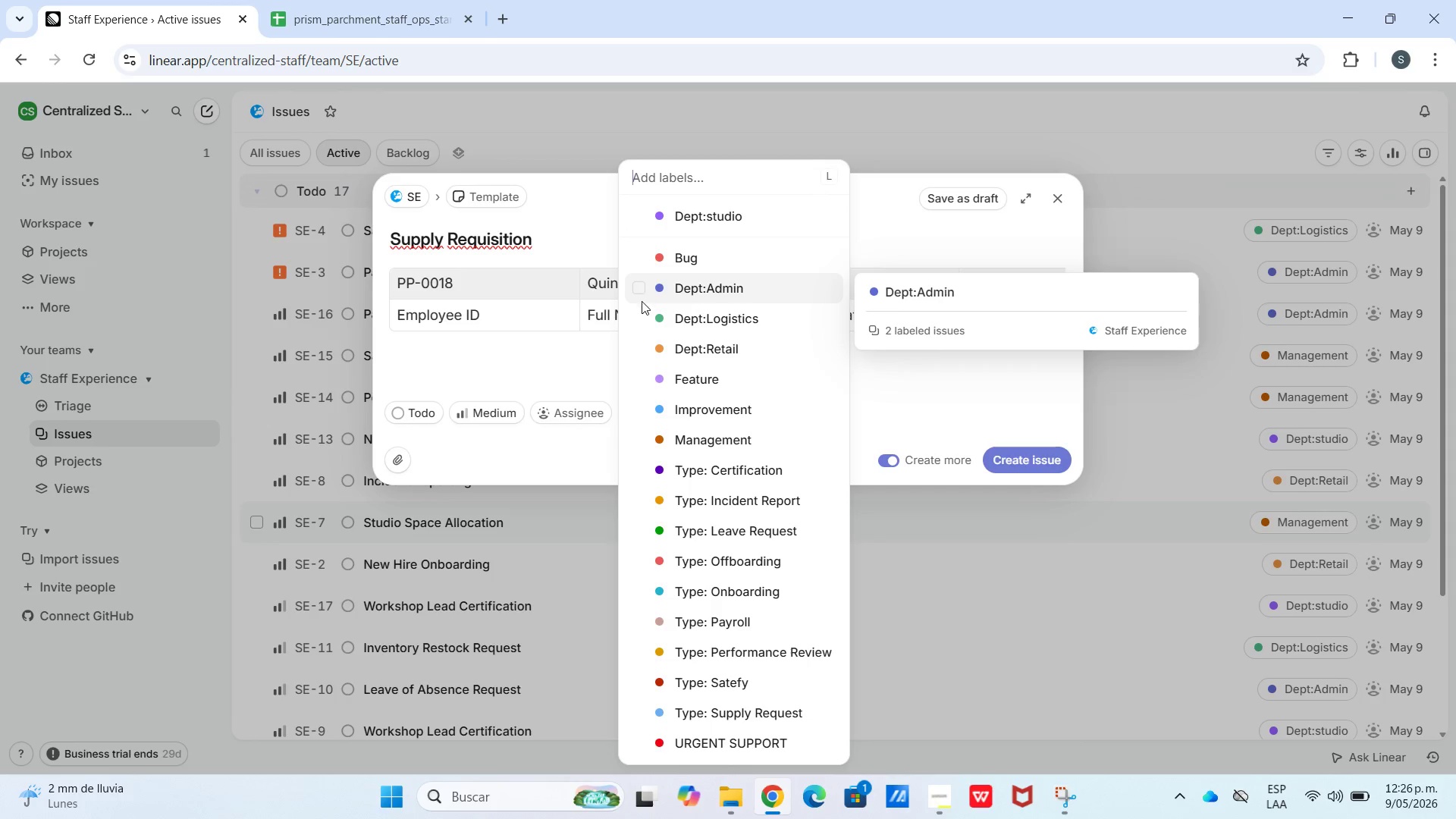 
left_click([639, 322])
 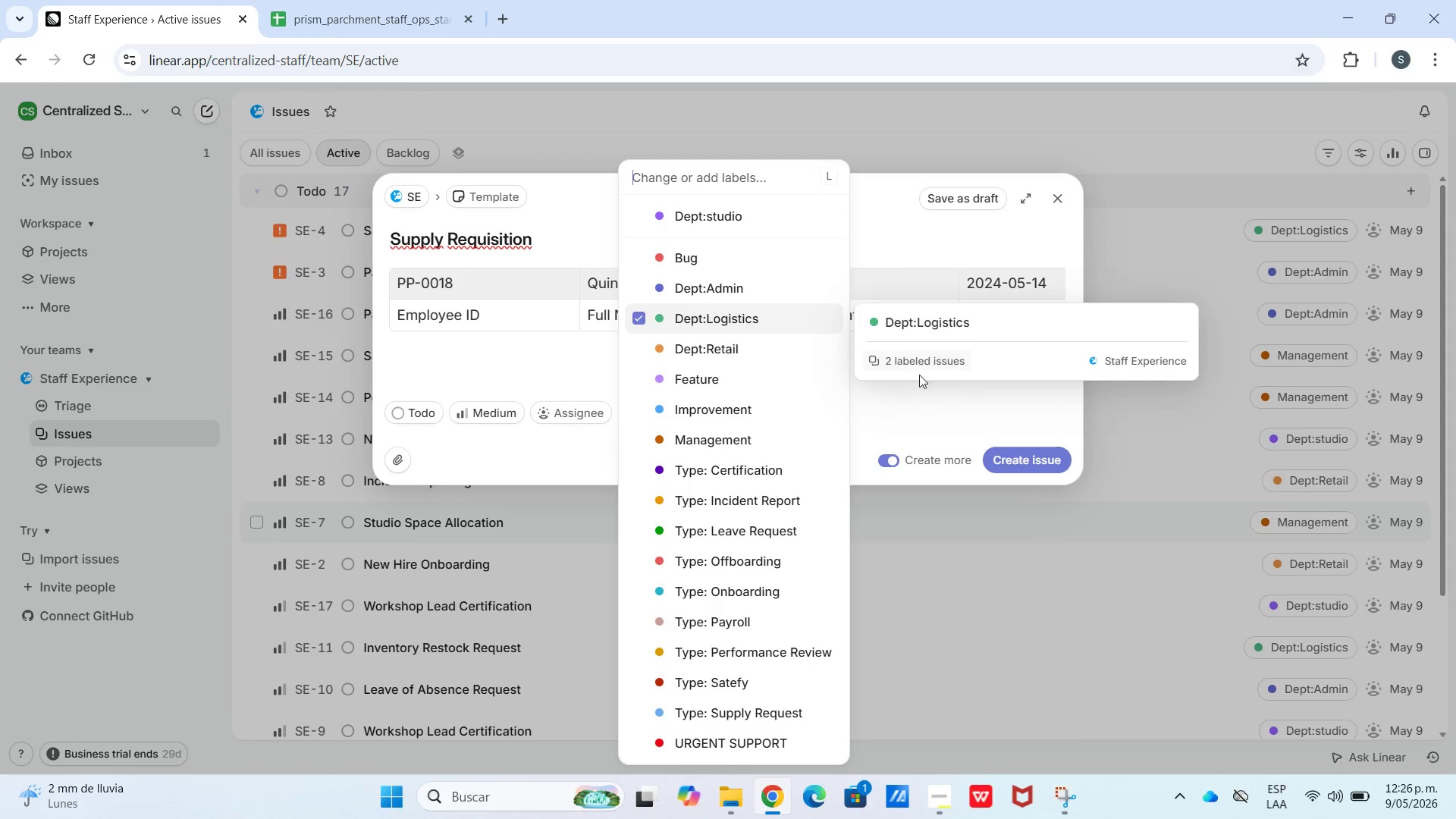 
left_click([943, 437])
 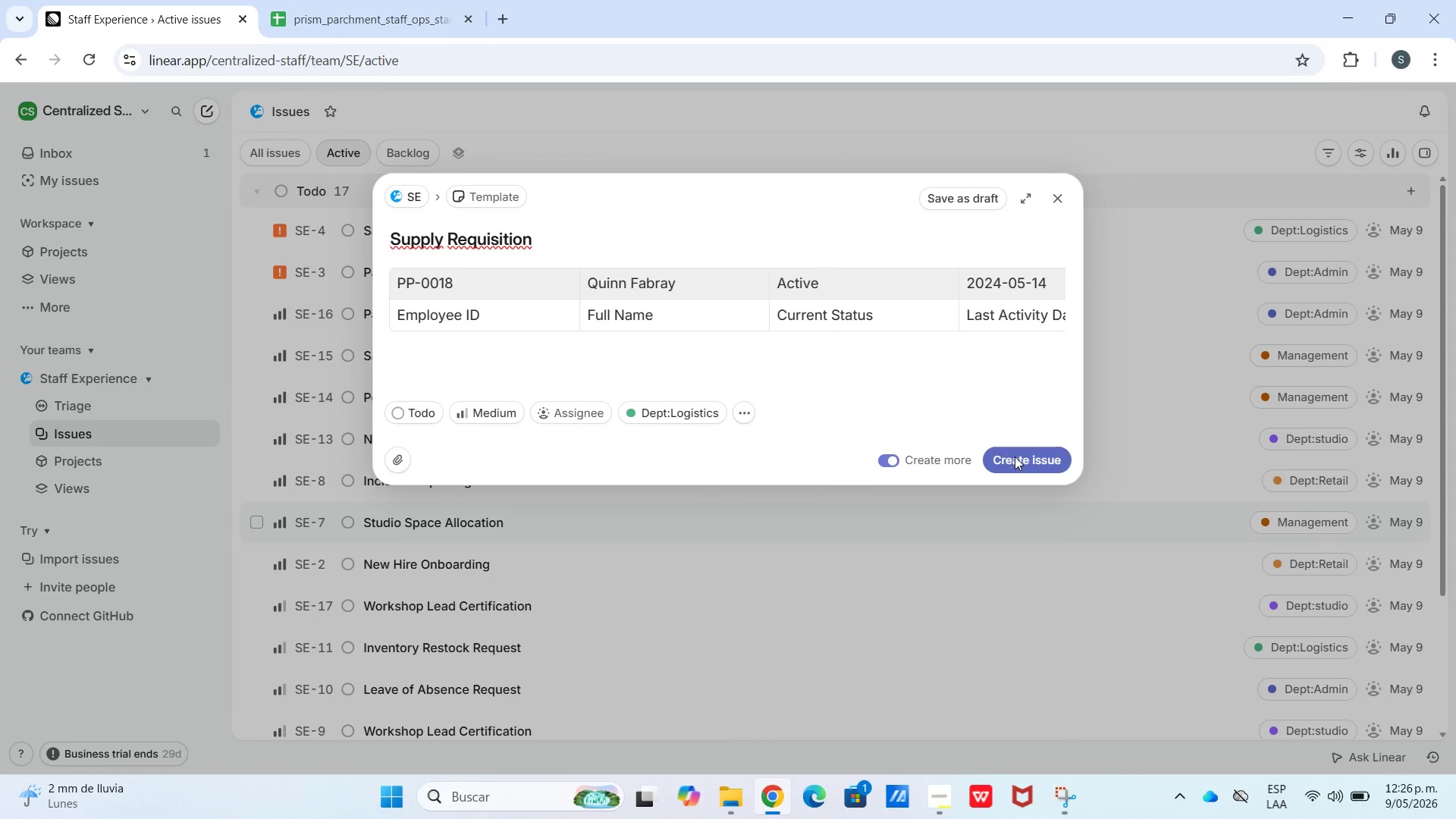 
left_click([1015, 458])
 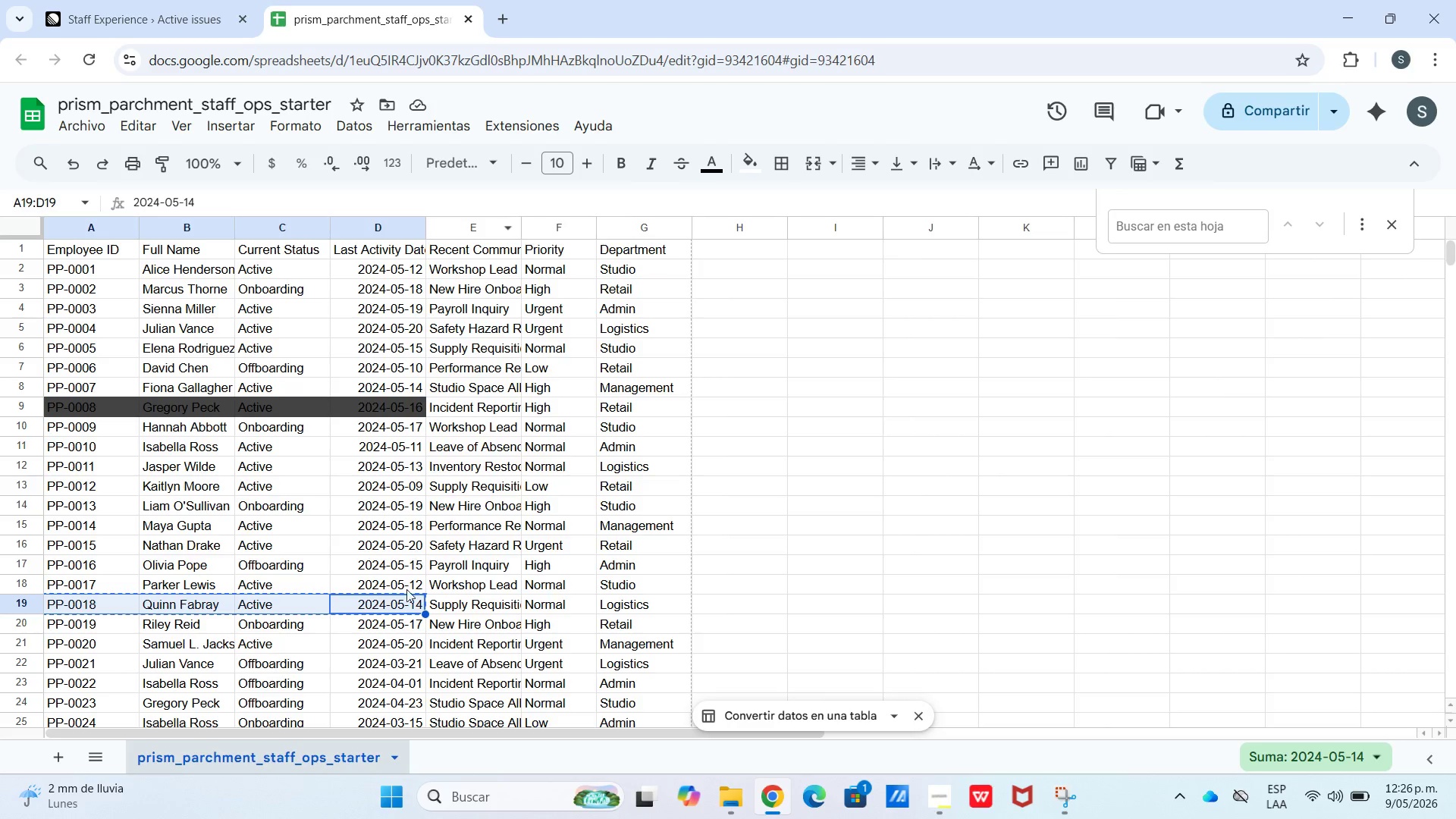 
left_click([453, 629])
 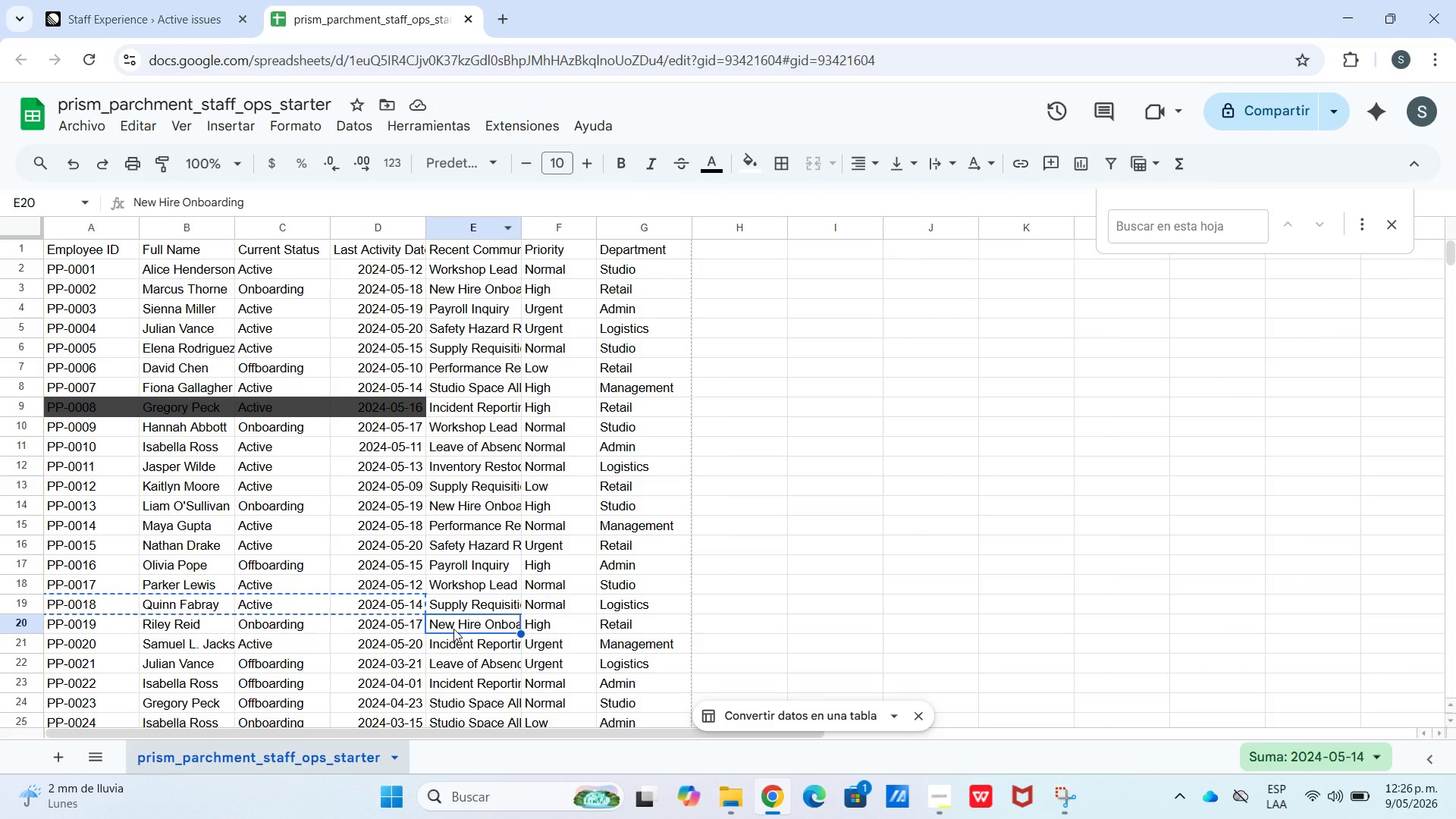 
key(Control+C)
 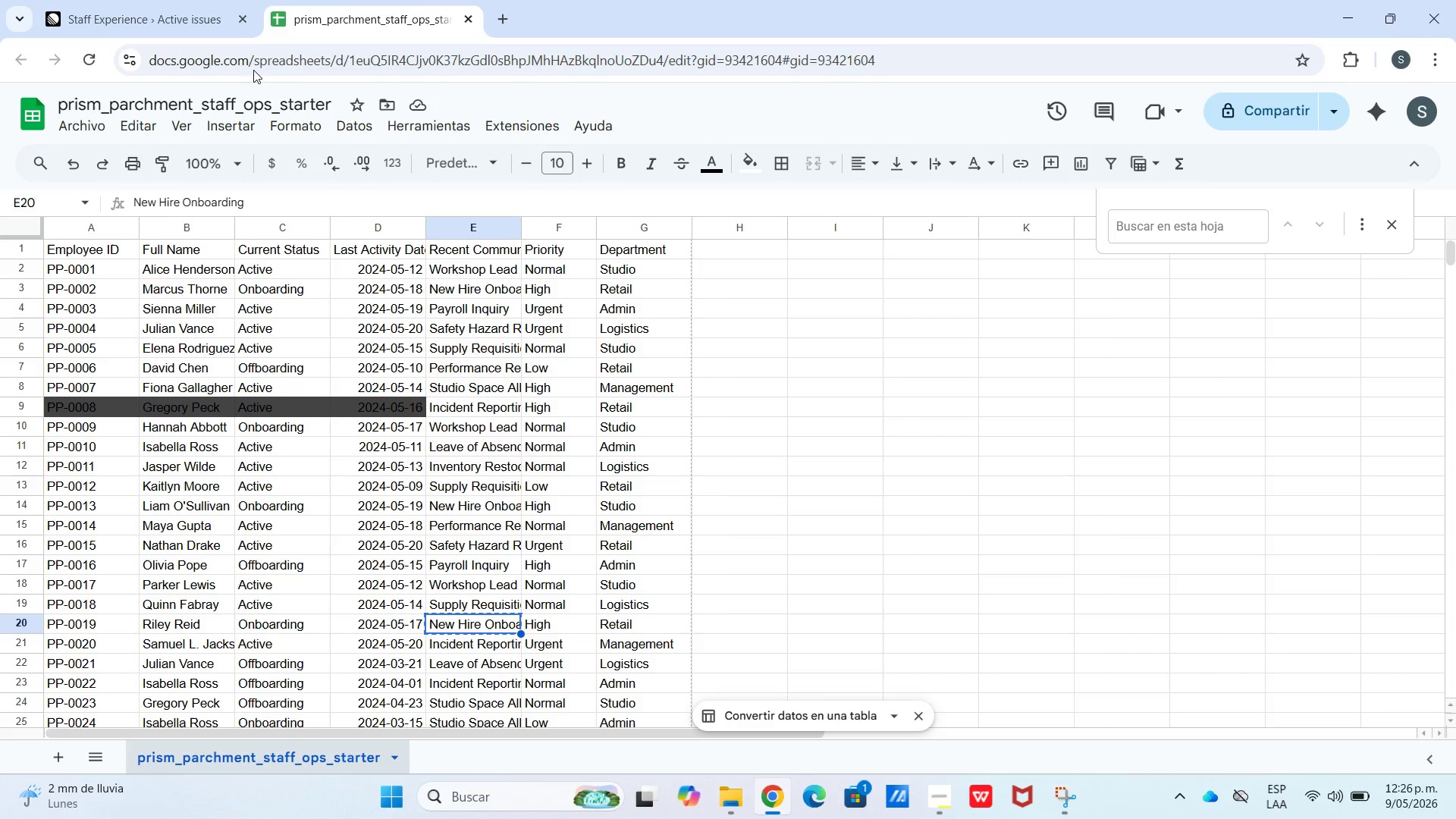 
left_click([175, 0])
 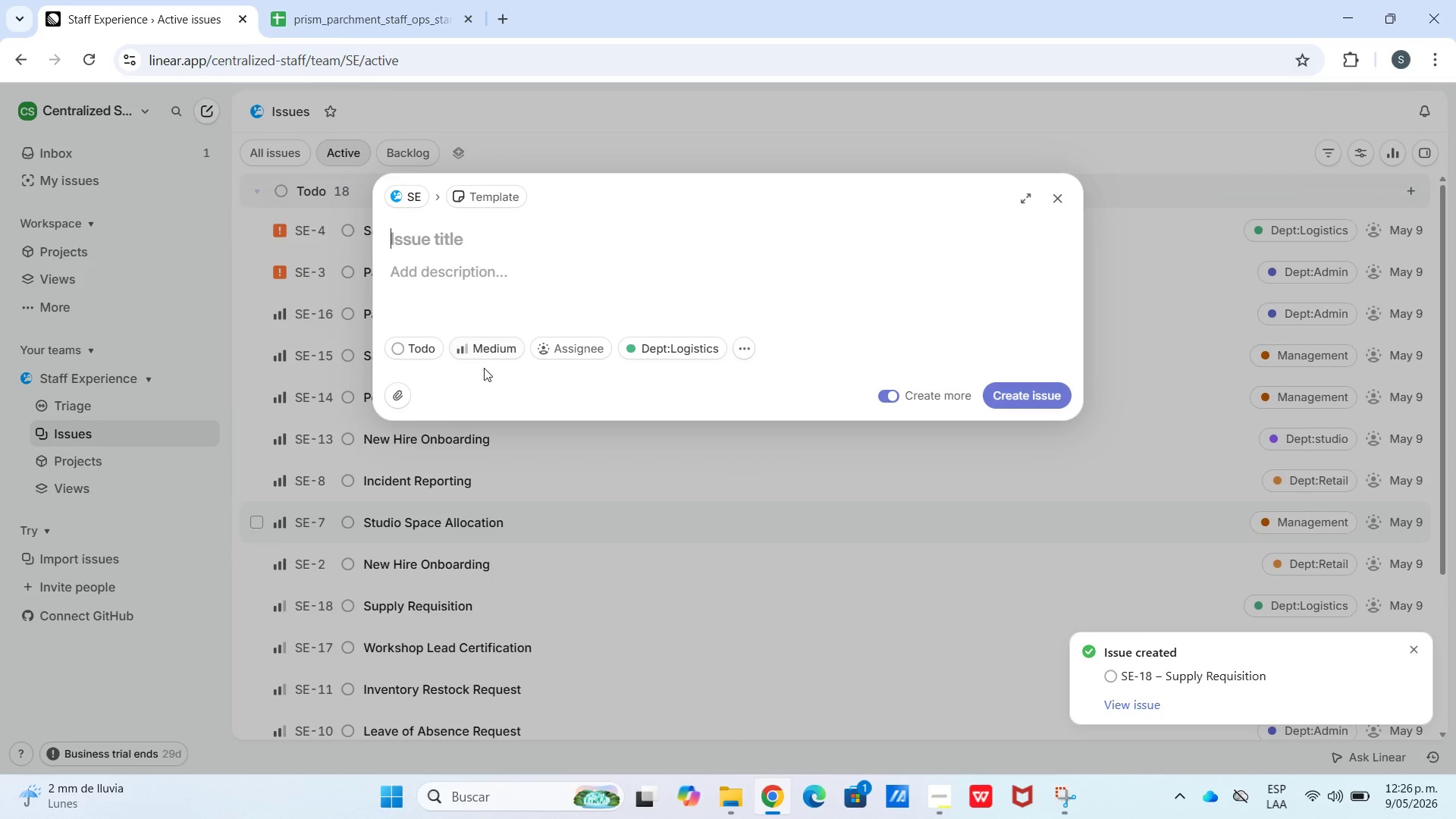 
hold_key(key=ControlLeft, duration=0.39)
 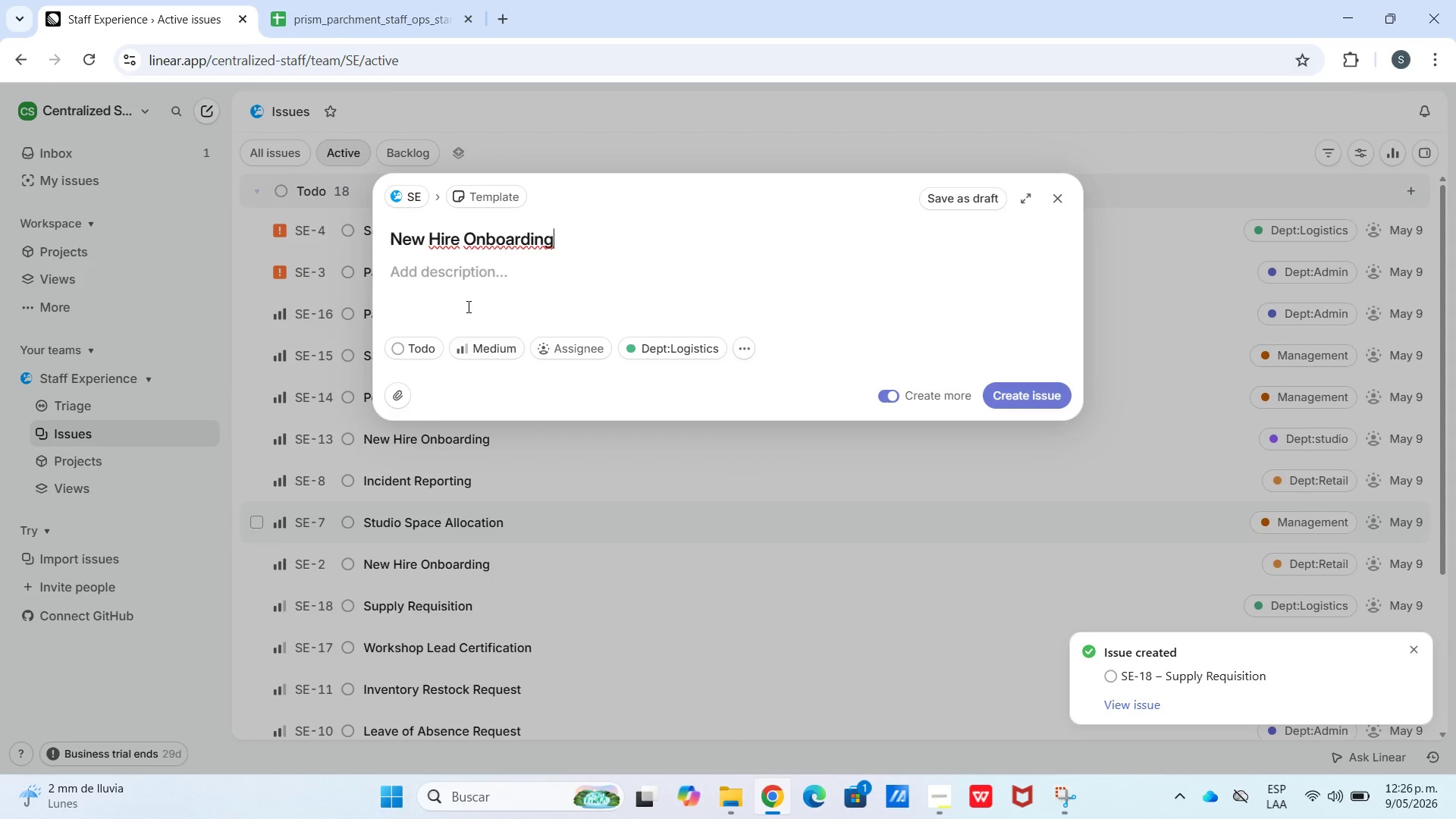 
left_click([466, 305])
 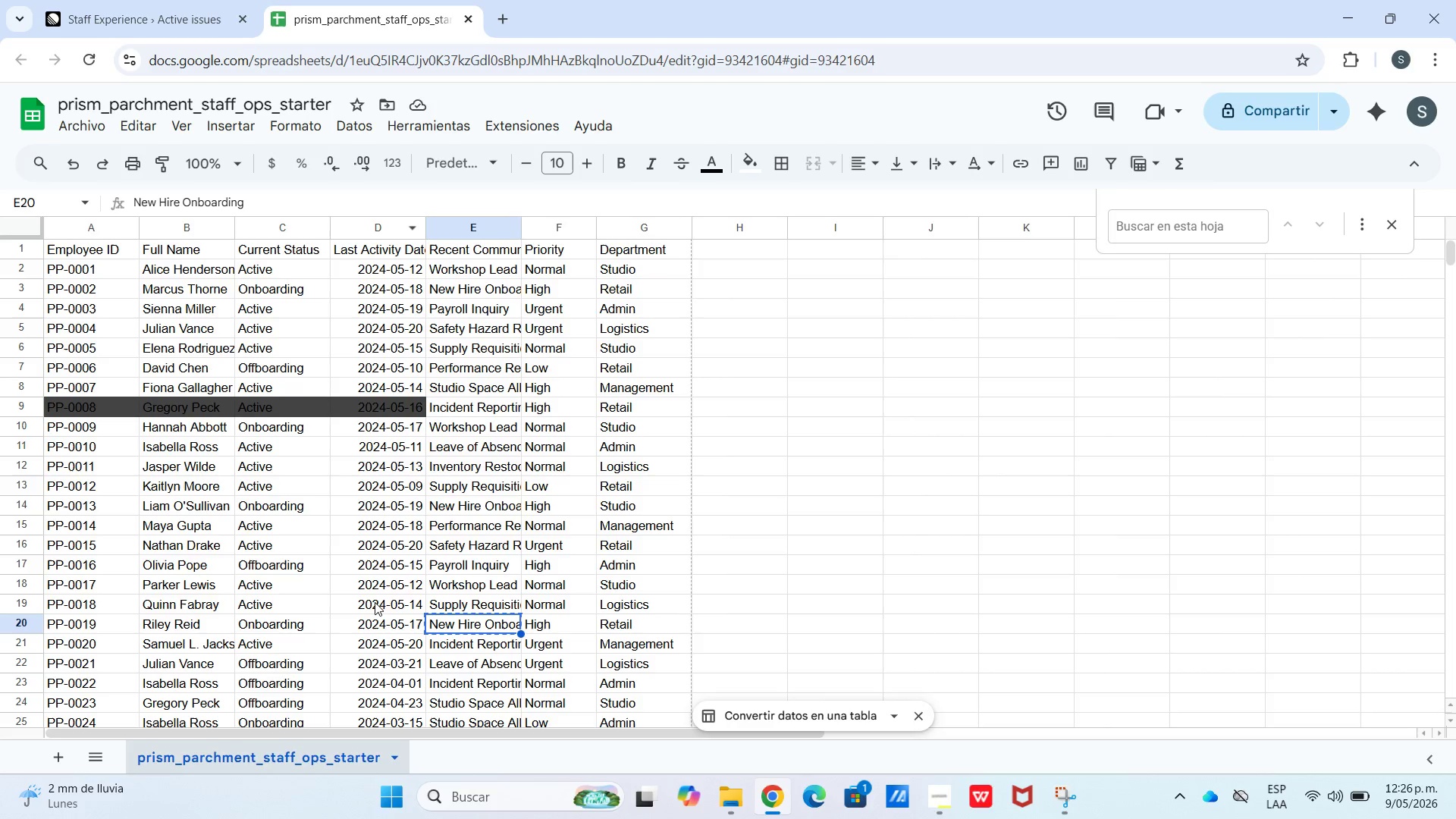 
left_click_drag(start_coordinate=[393, 620], to_coordinate=[99, 626])
 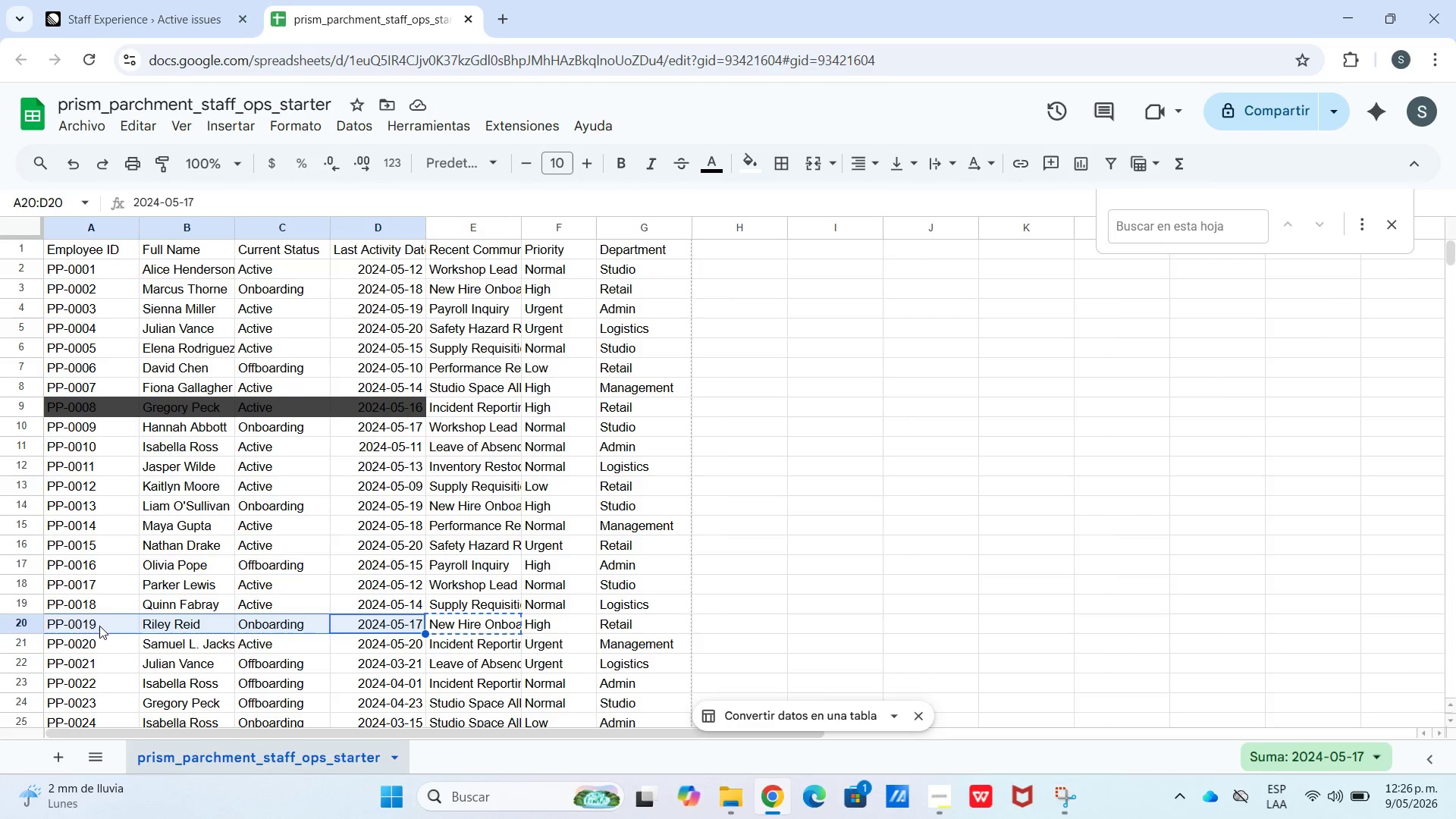 
key(Control+C)
 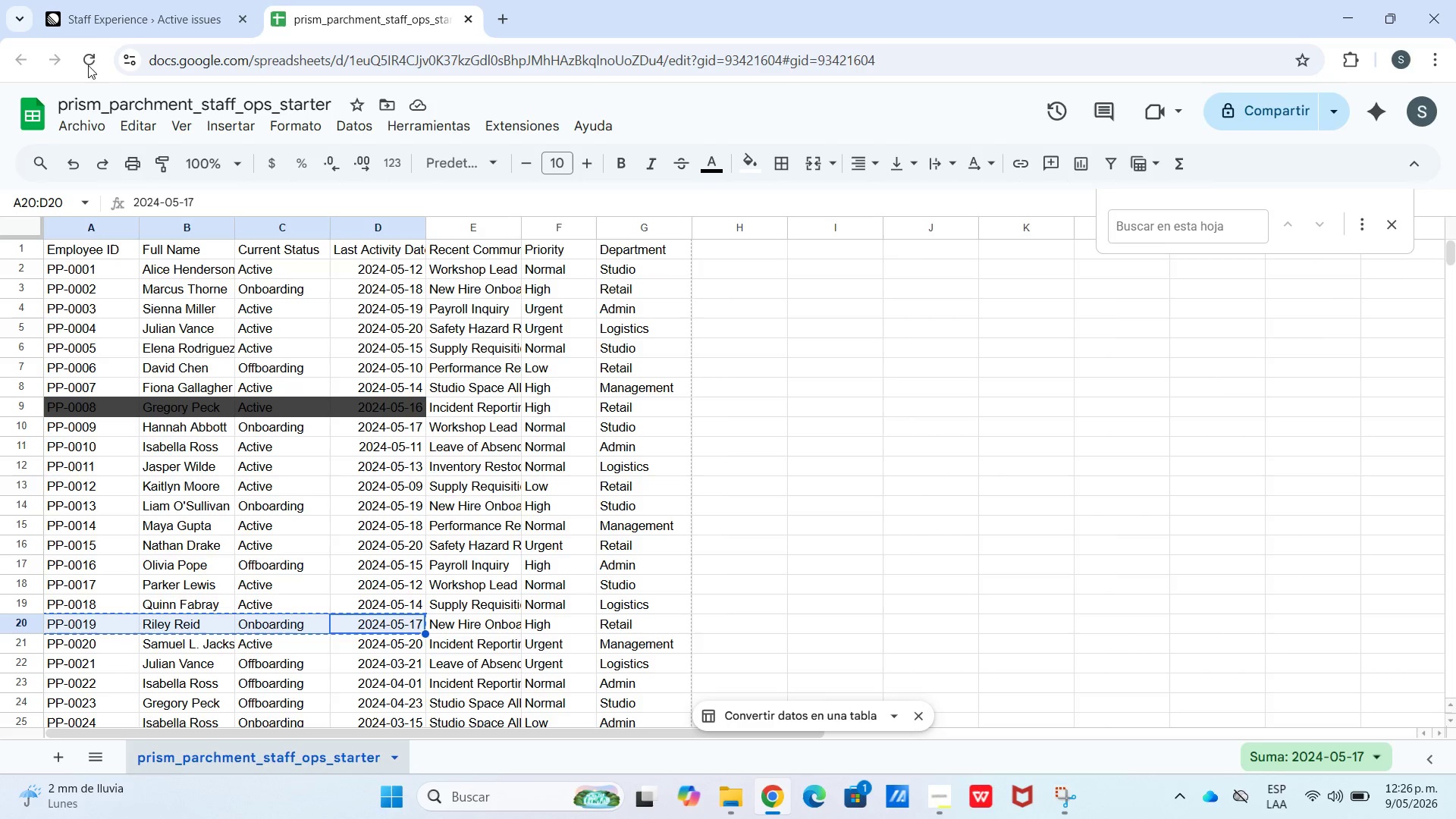 
left_click([125, 0])
 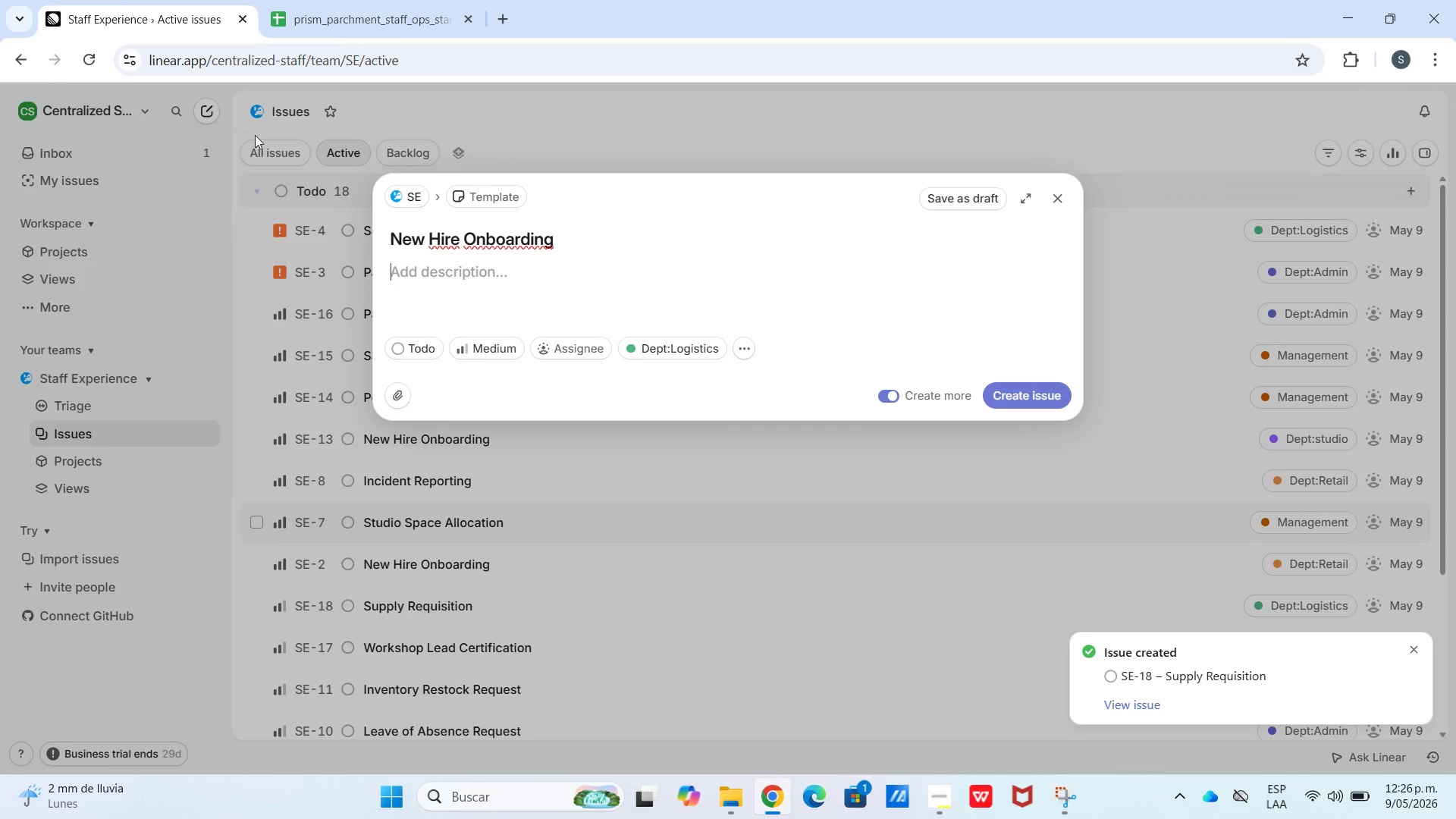 
key(Control+V)
 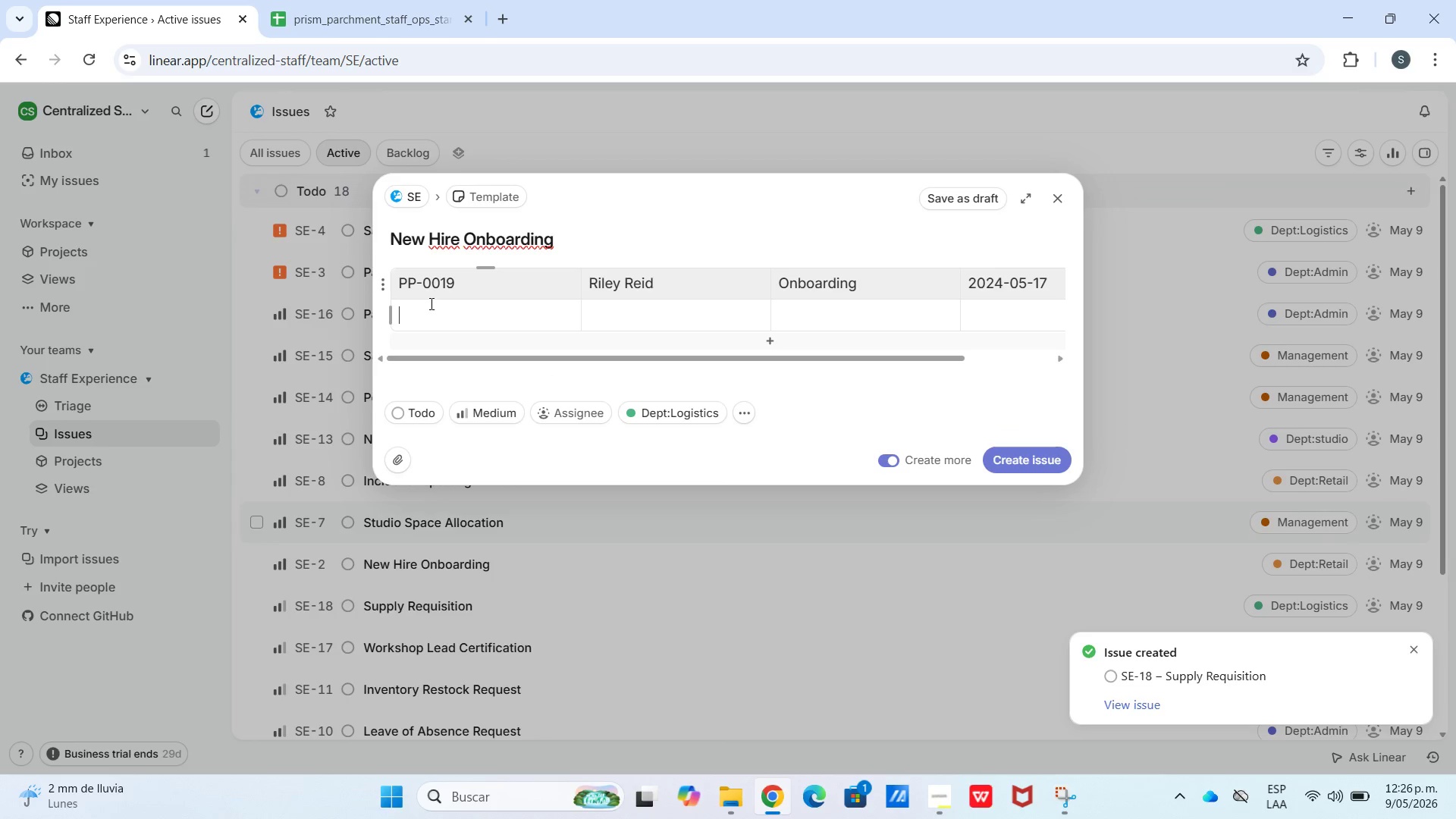 
key(Meta+V)
 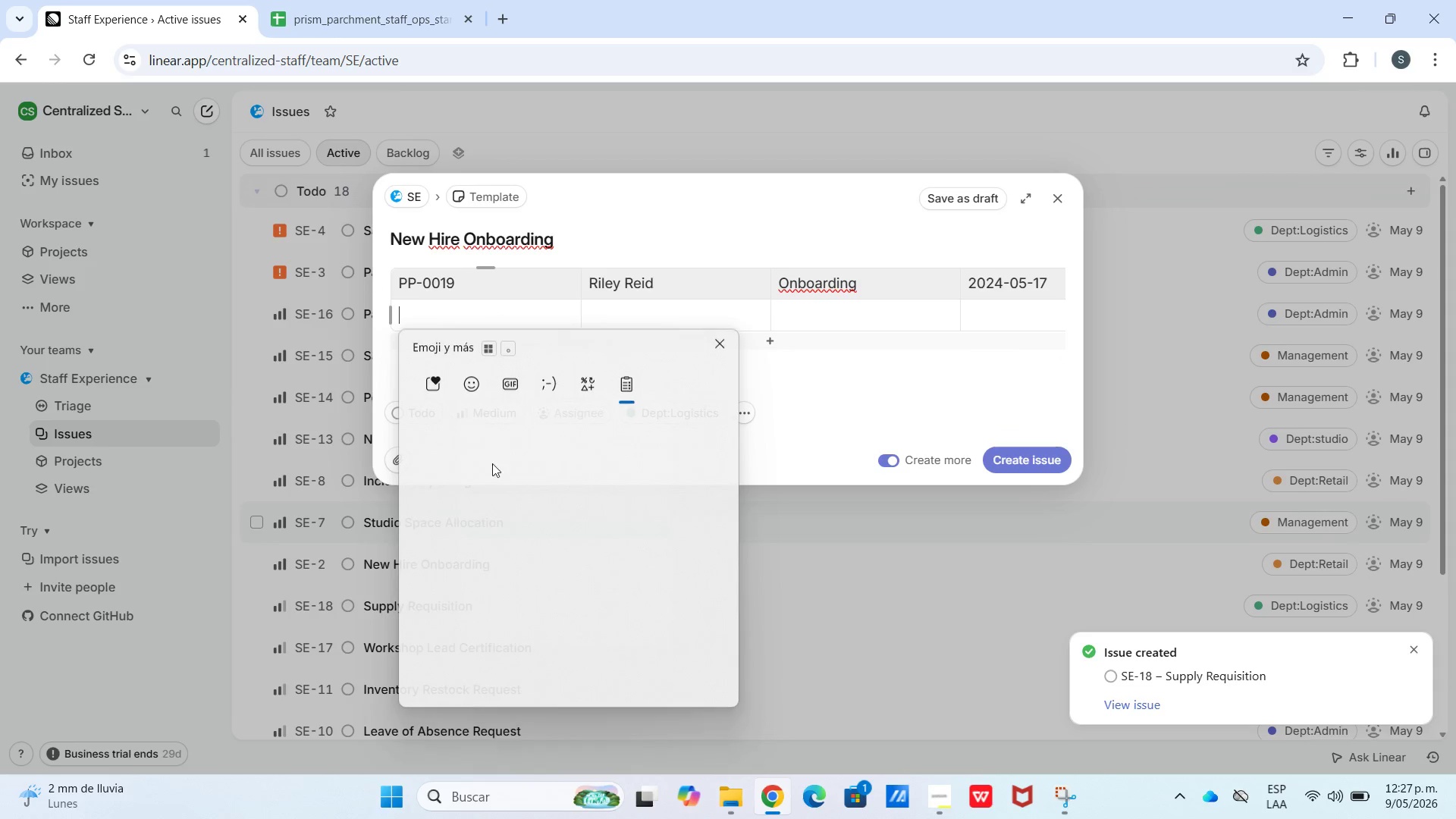 
scroll: coordinate [522, 606], scroll_direction: down, amount: 49.0
 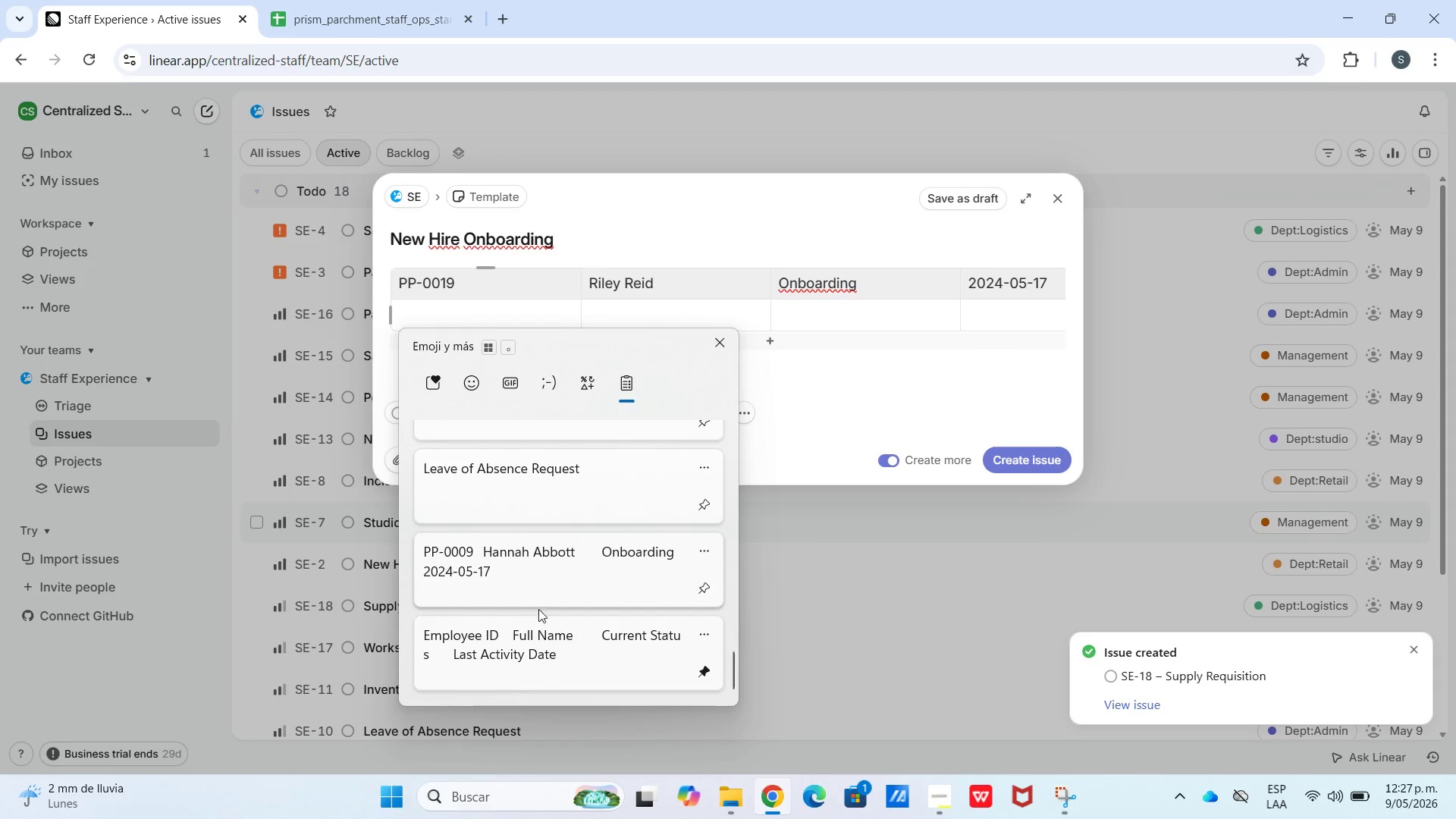 
left_click([544, 620])
 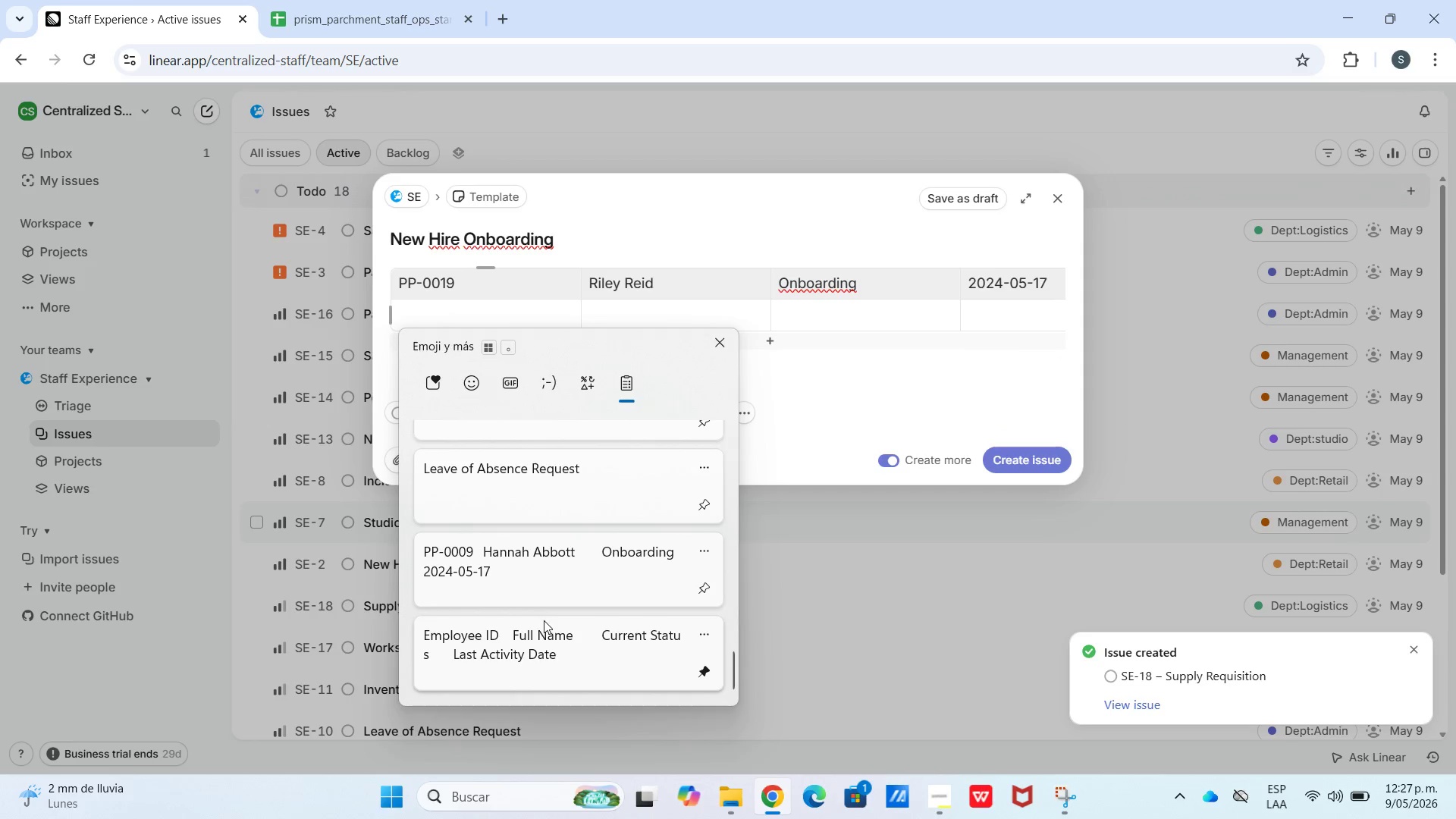 
key(Control+ControlLeft)
 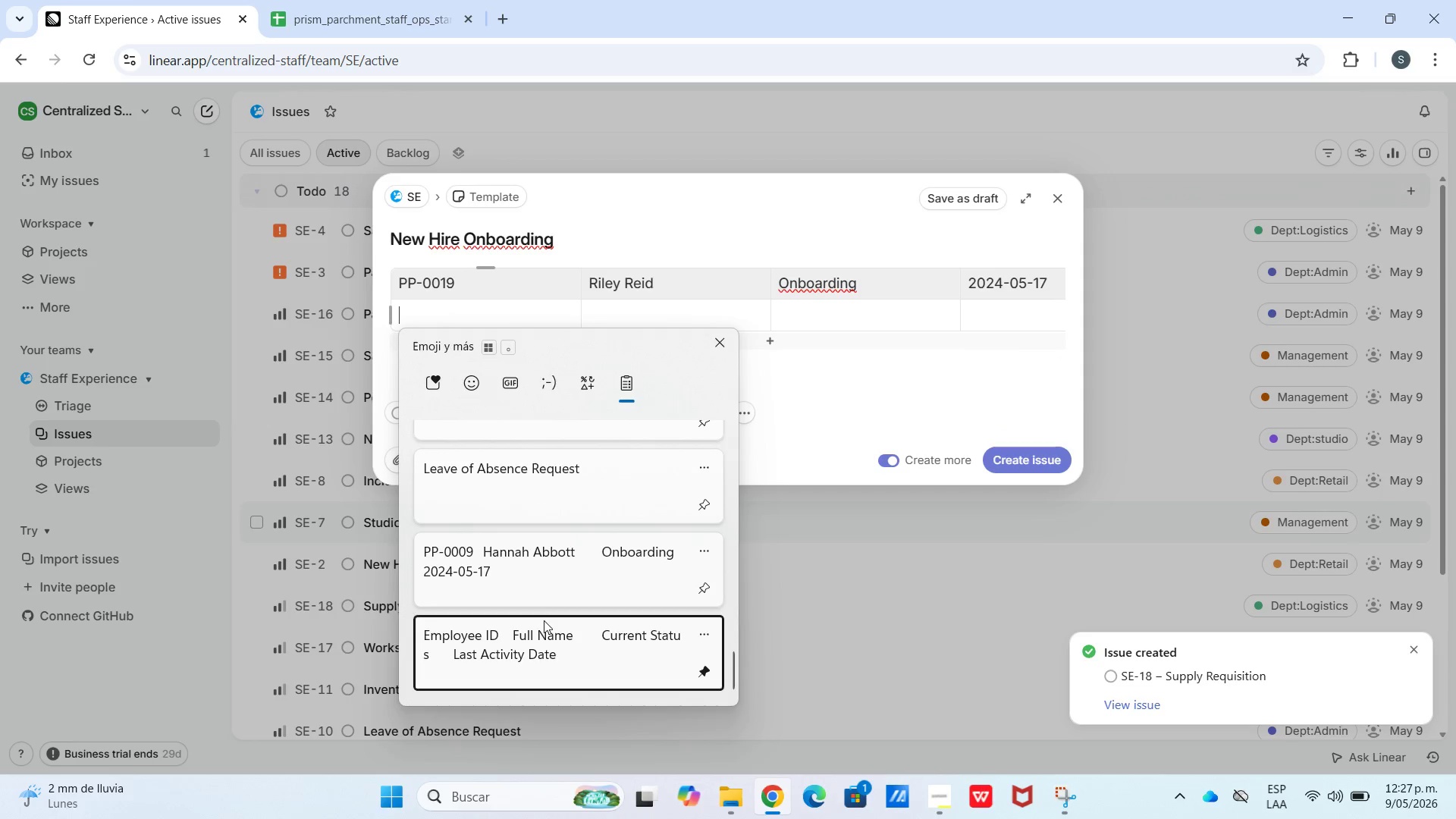 
key(Control+V)
 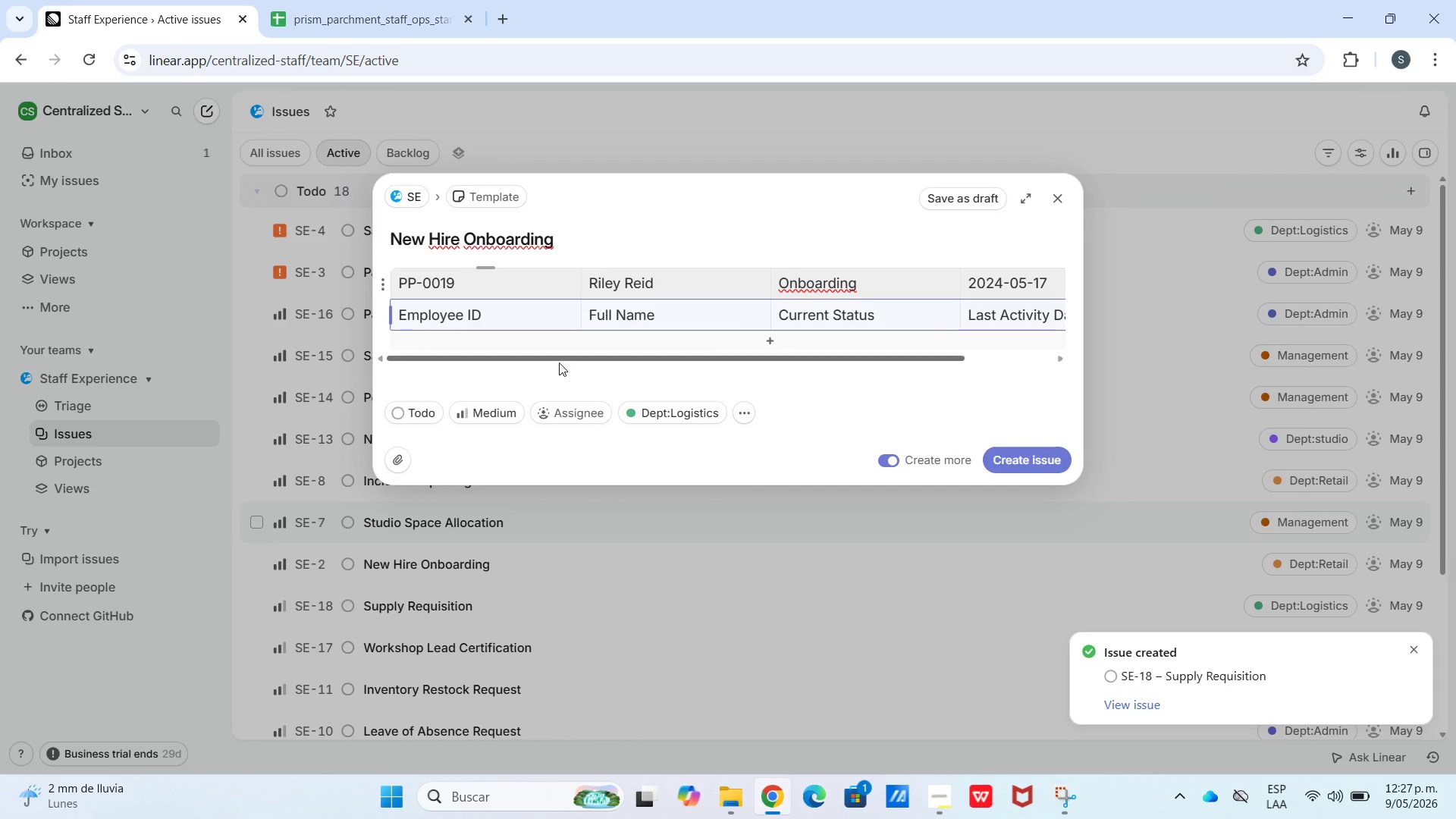 
left_click([613, 383])
 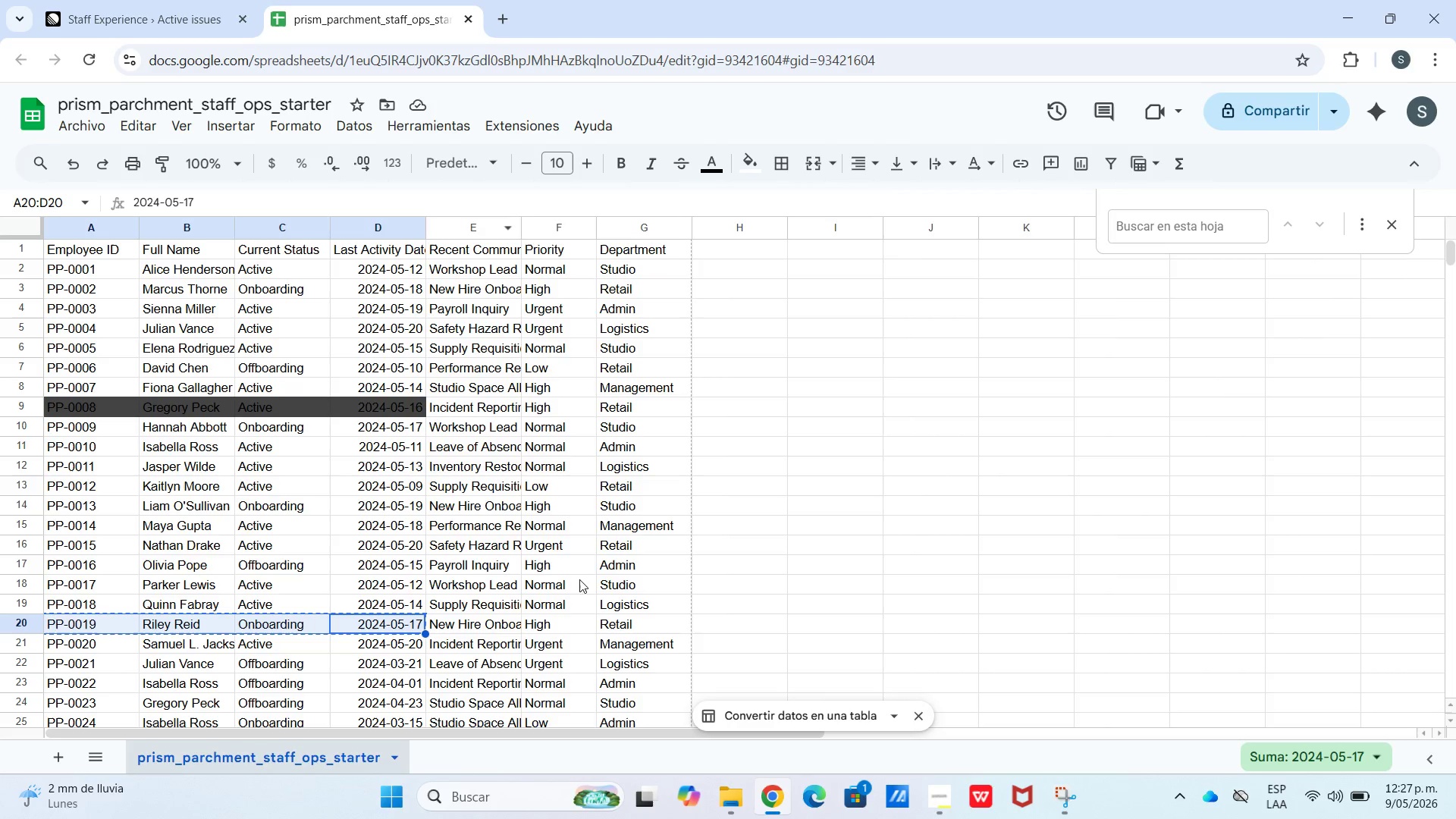 
left_click([188, 0])
 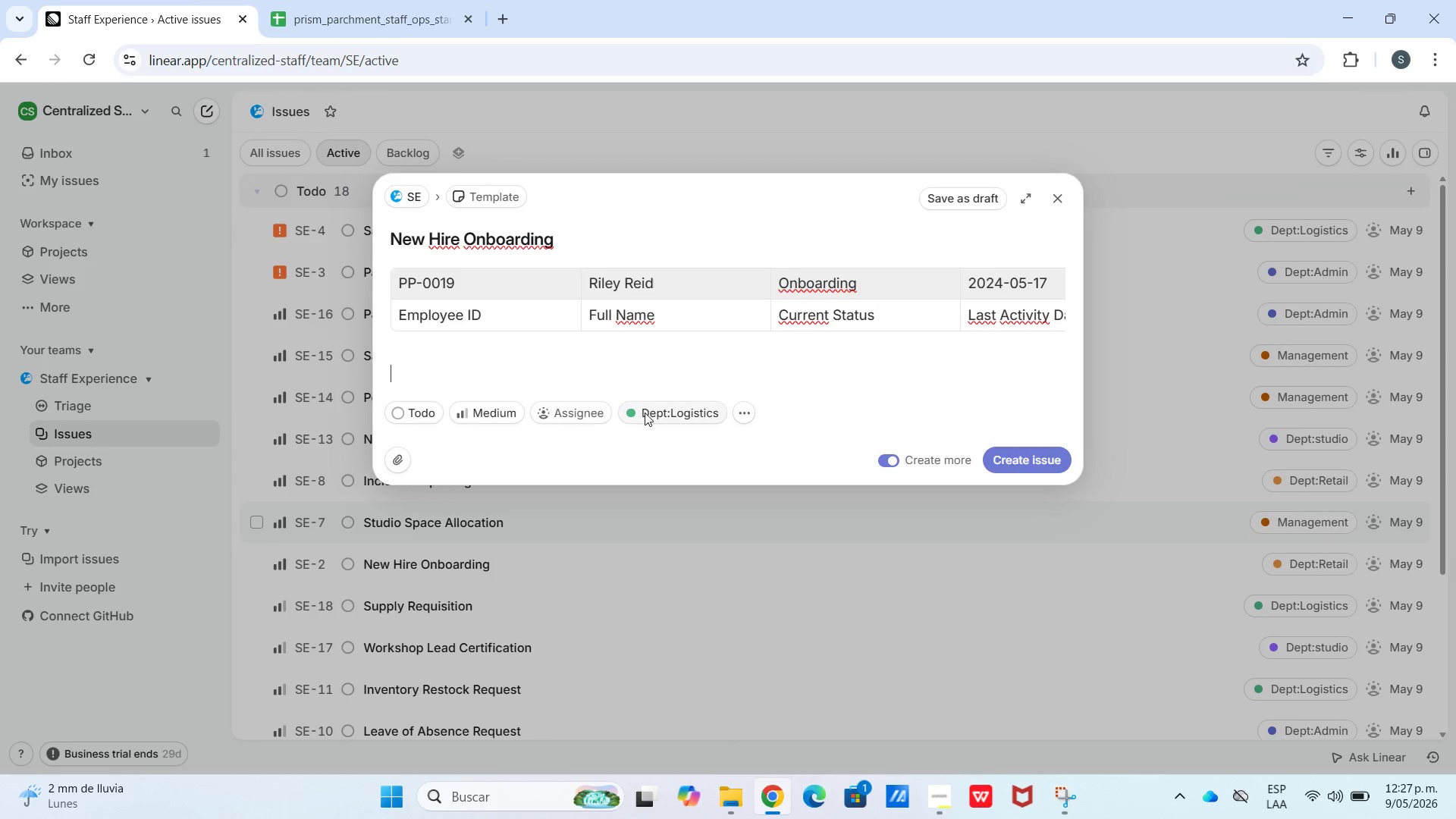 
double_click([494, 416])
 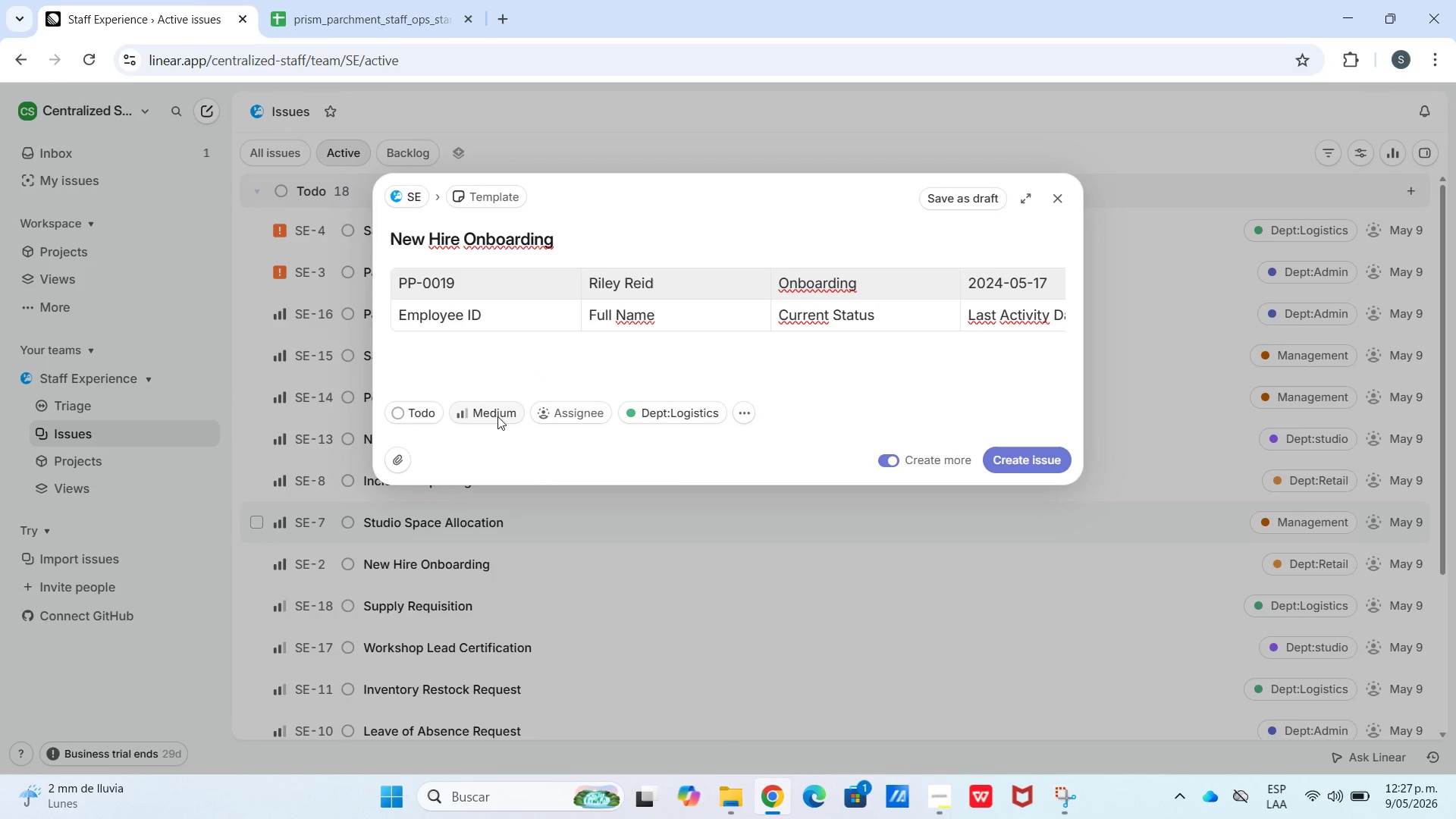 
triple_click([504, 416])
 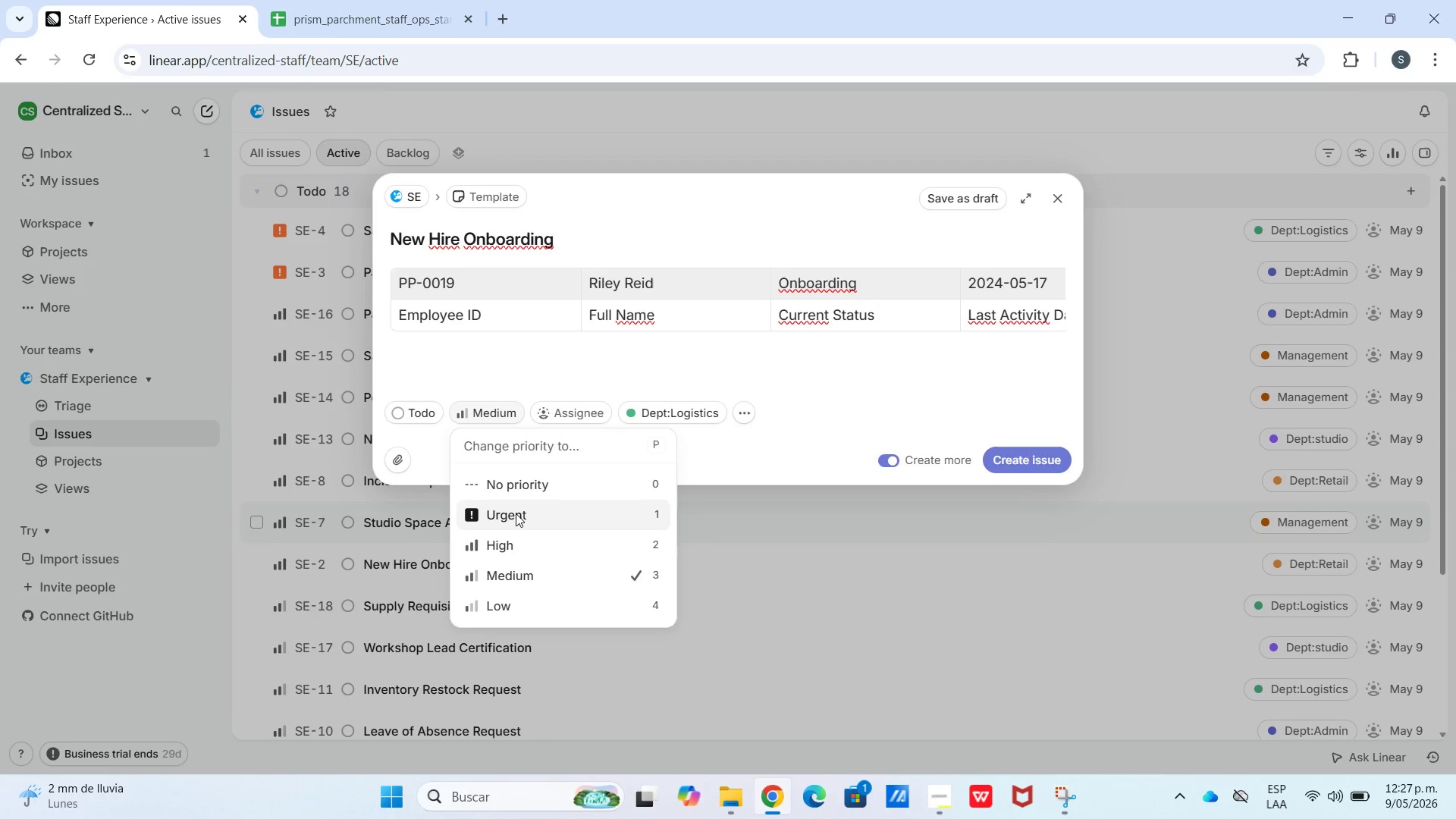 
left_click([516, 545])
 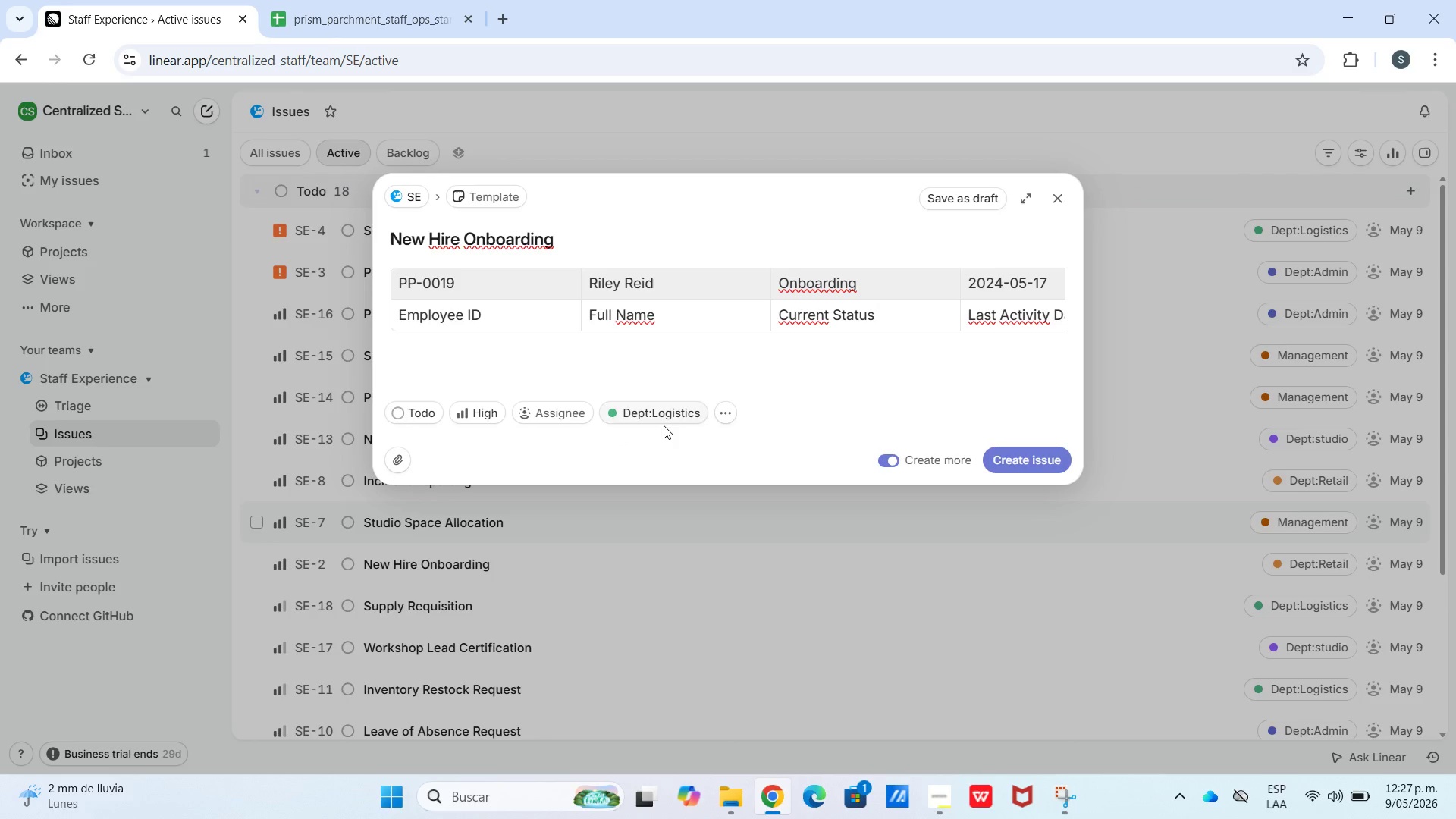 
left_click([666, 425])
 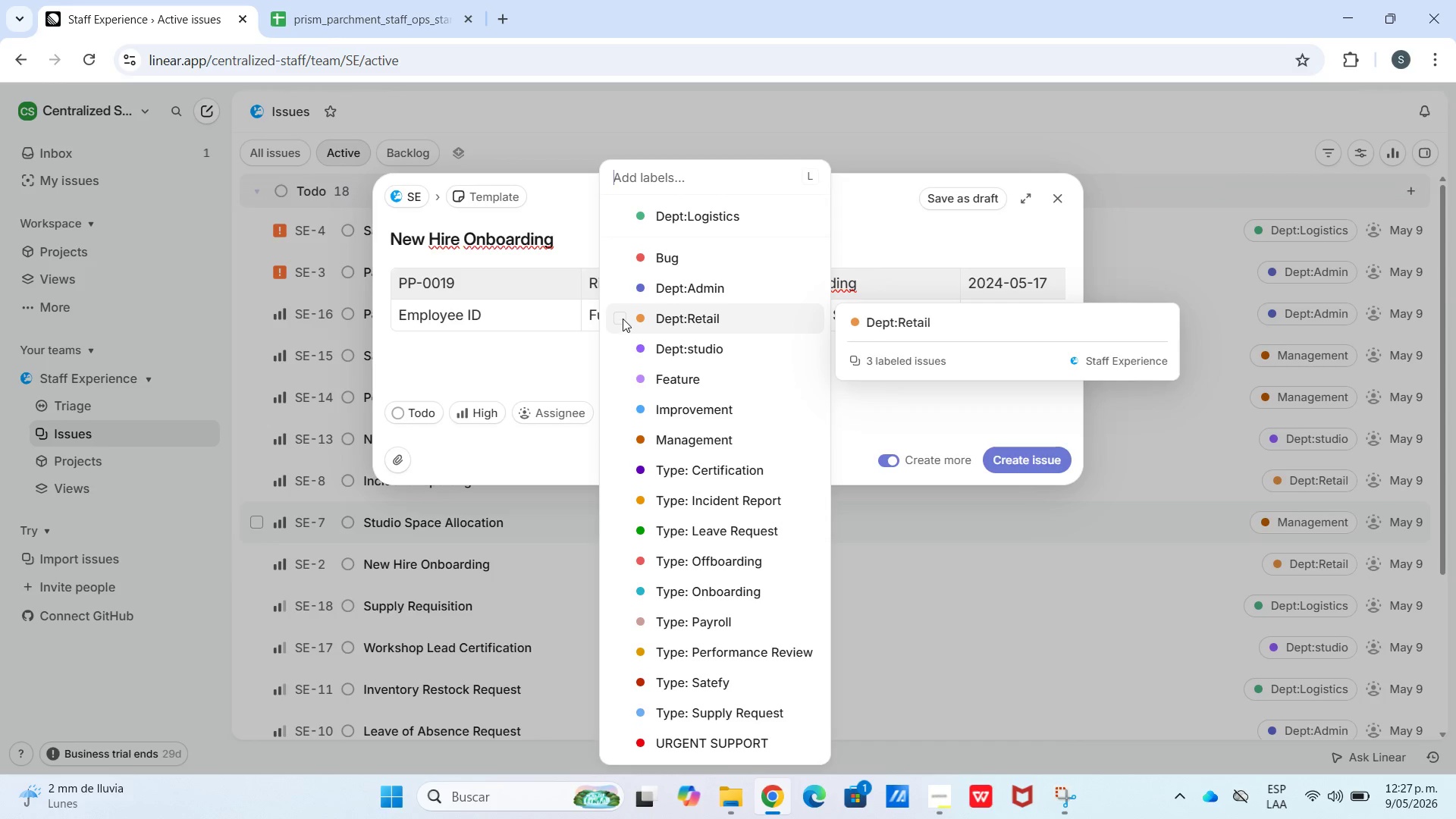 
left_click([903, 427])
 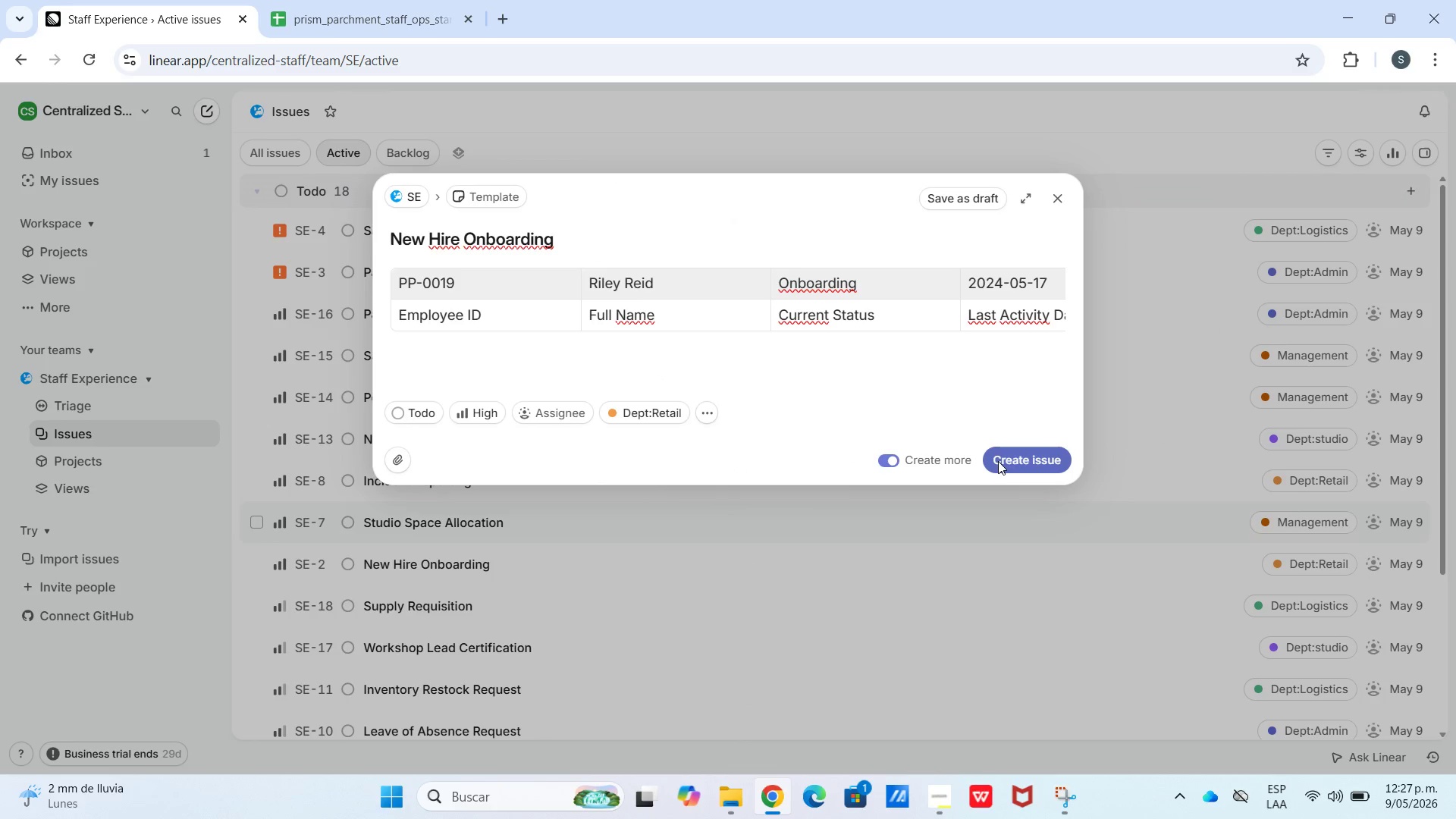 
left_click([1018, 469])
 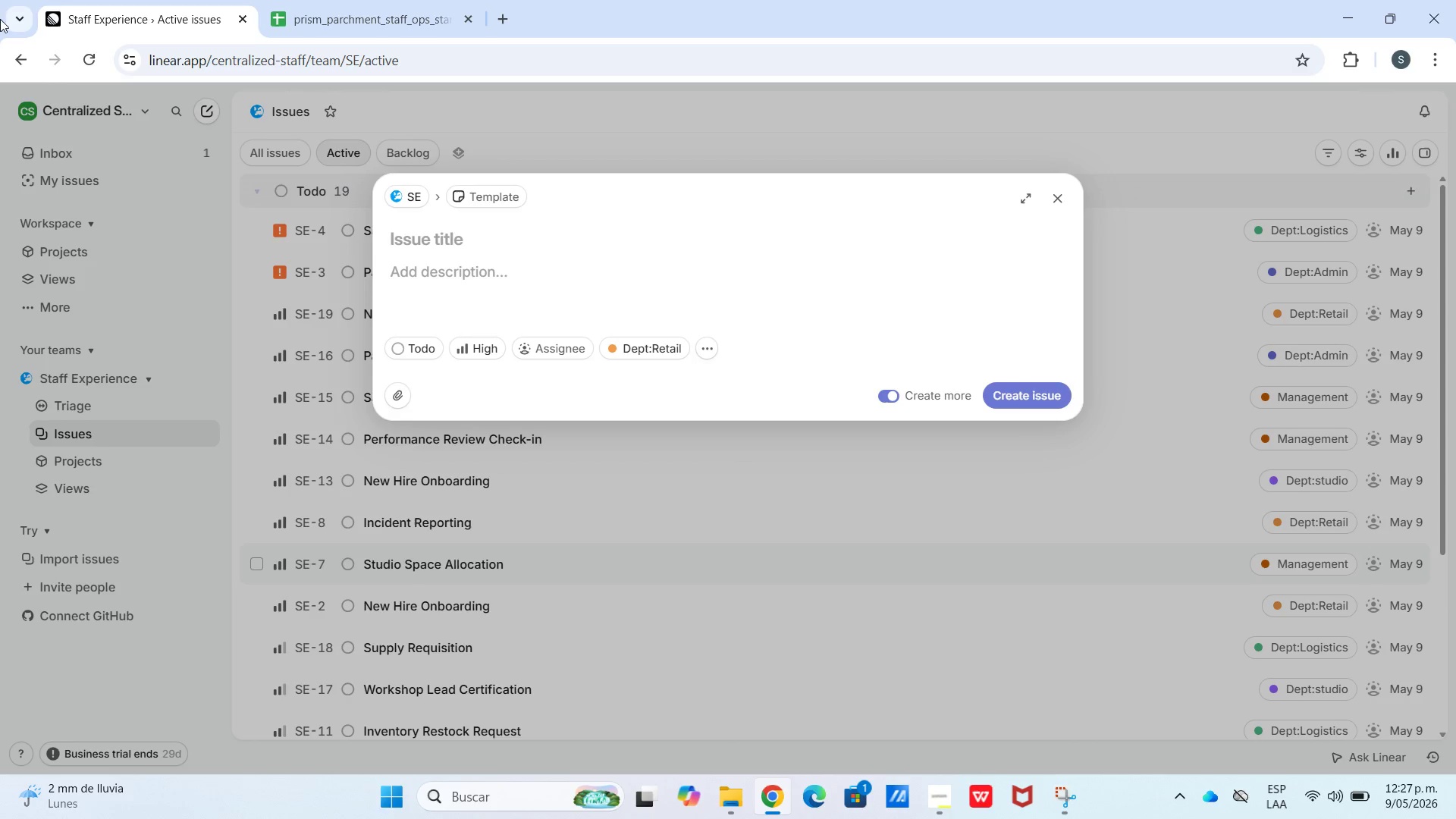 
wait(16.94)
 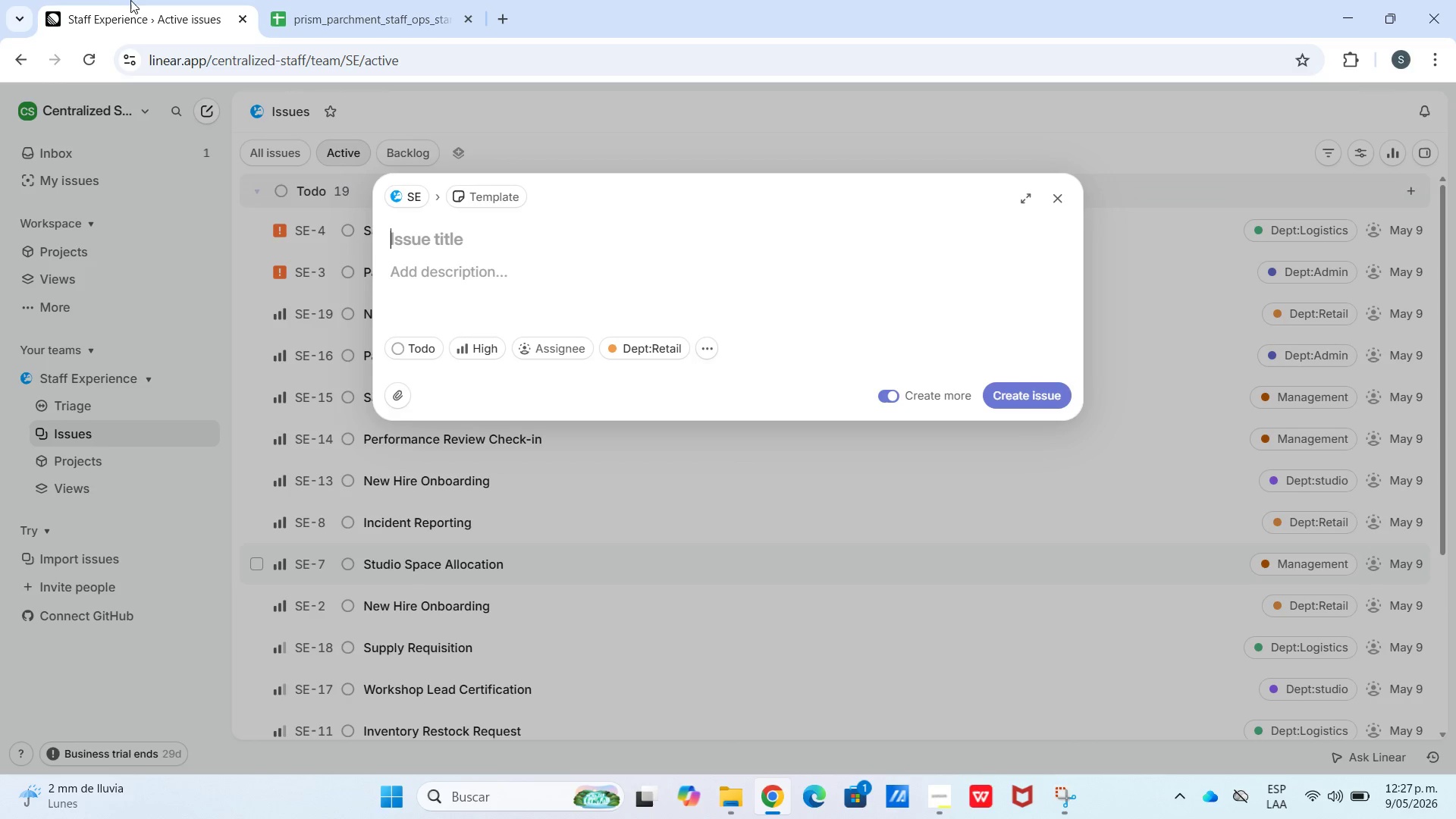 
key(Control+C)
 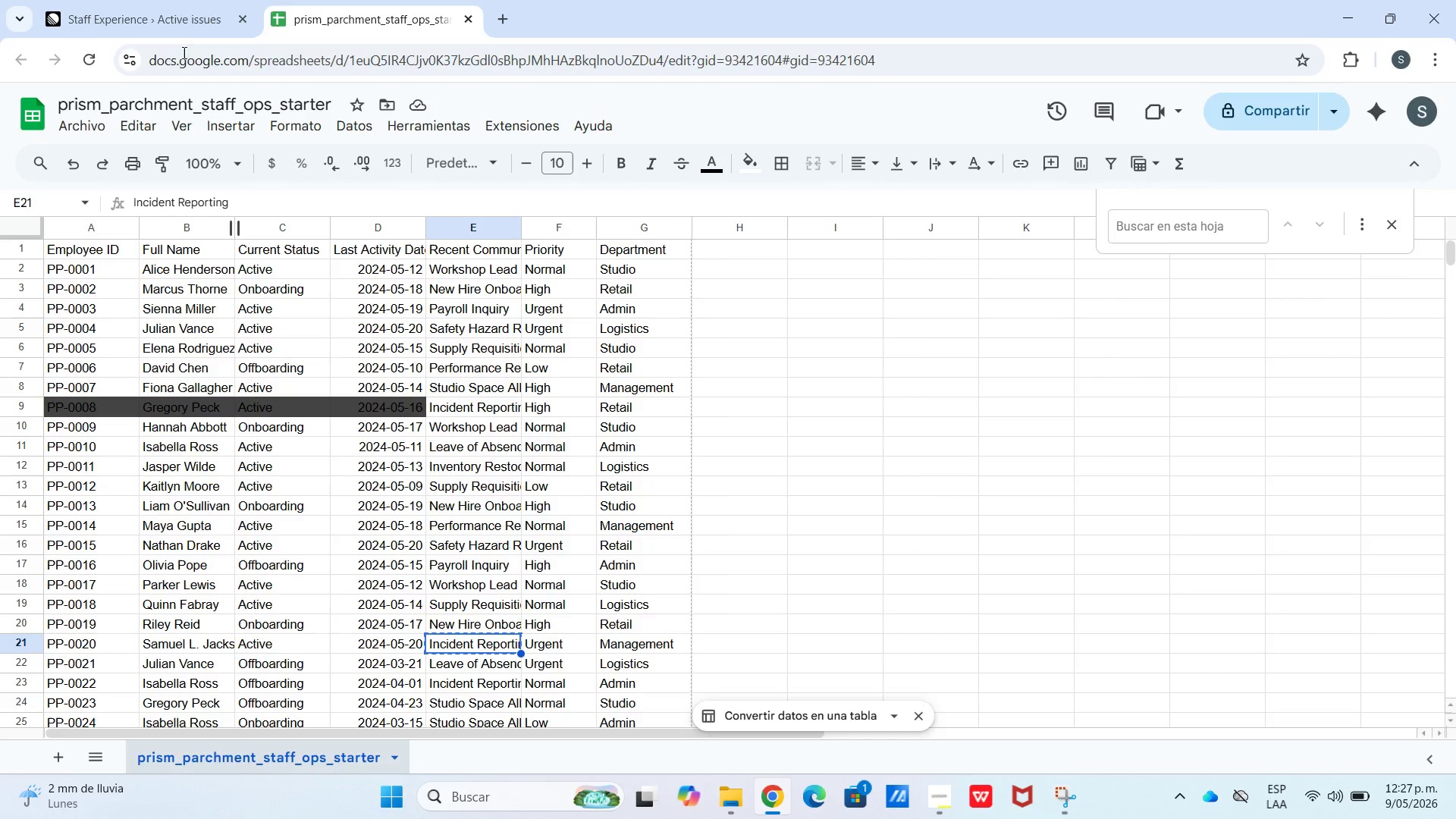 
left_click([187, 0])
 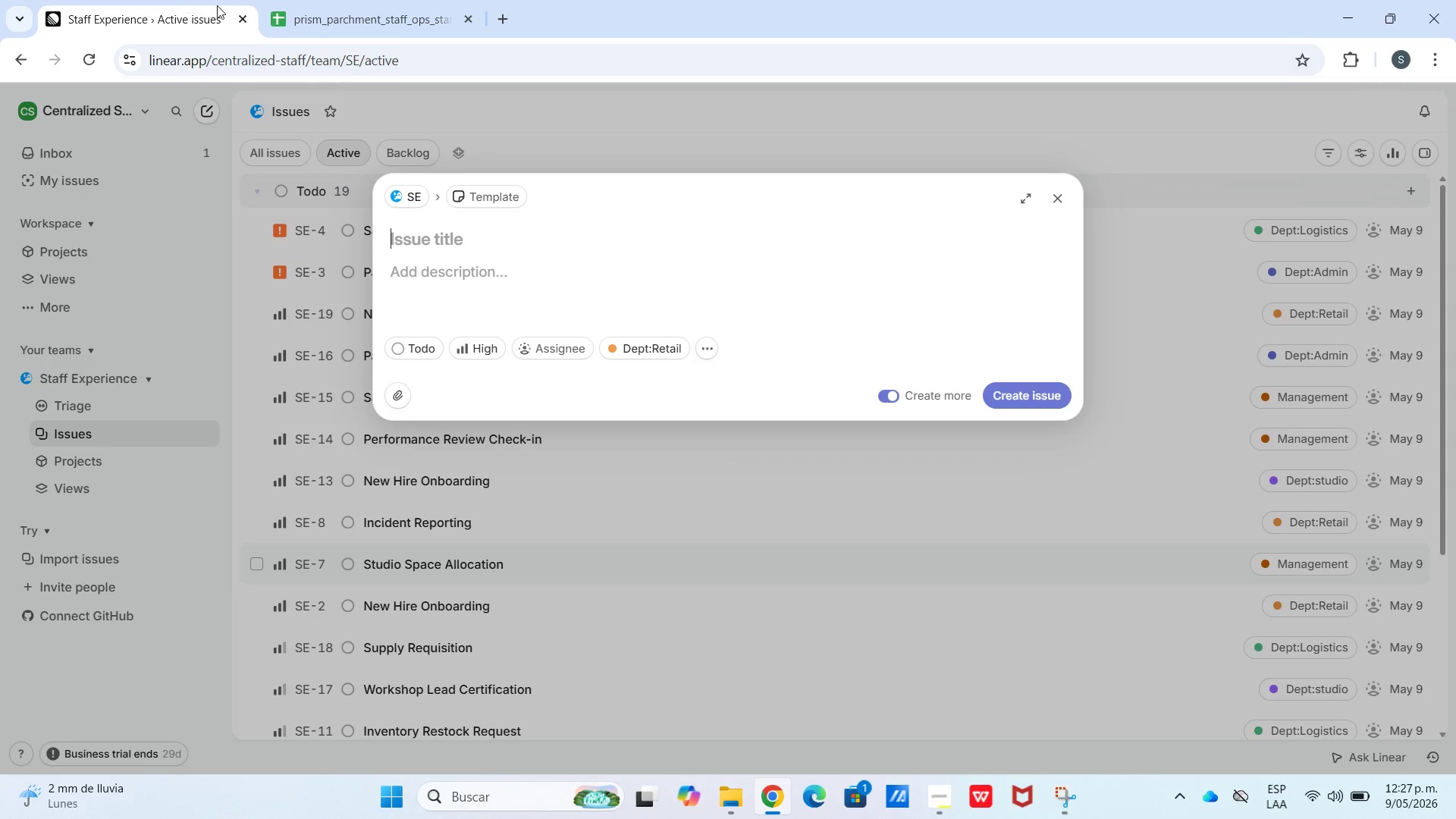 
key(Control+V)
 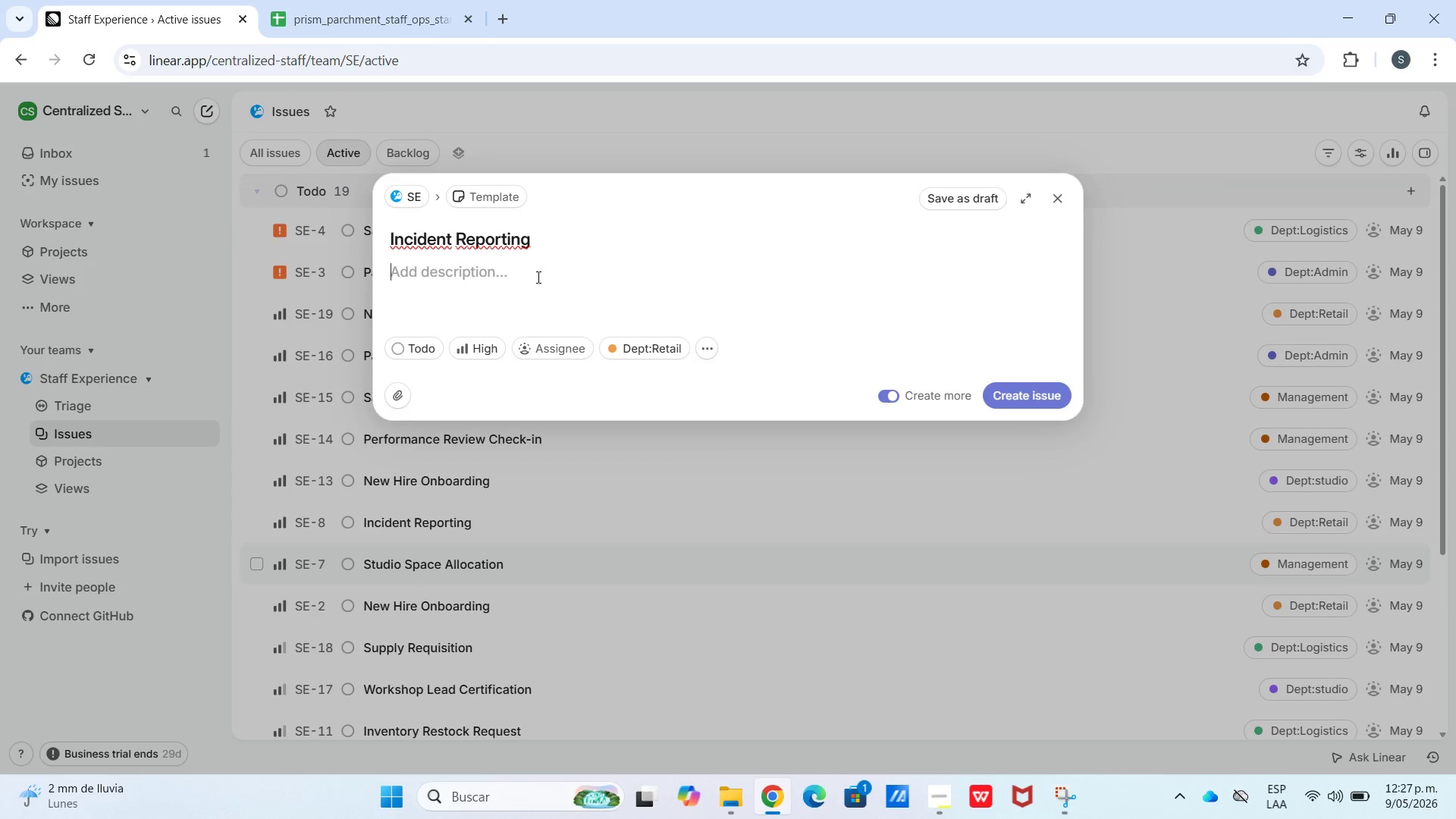 
key(Meta+V)
 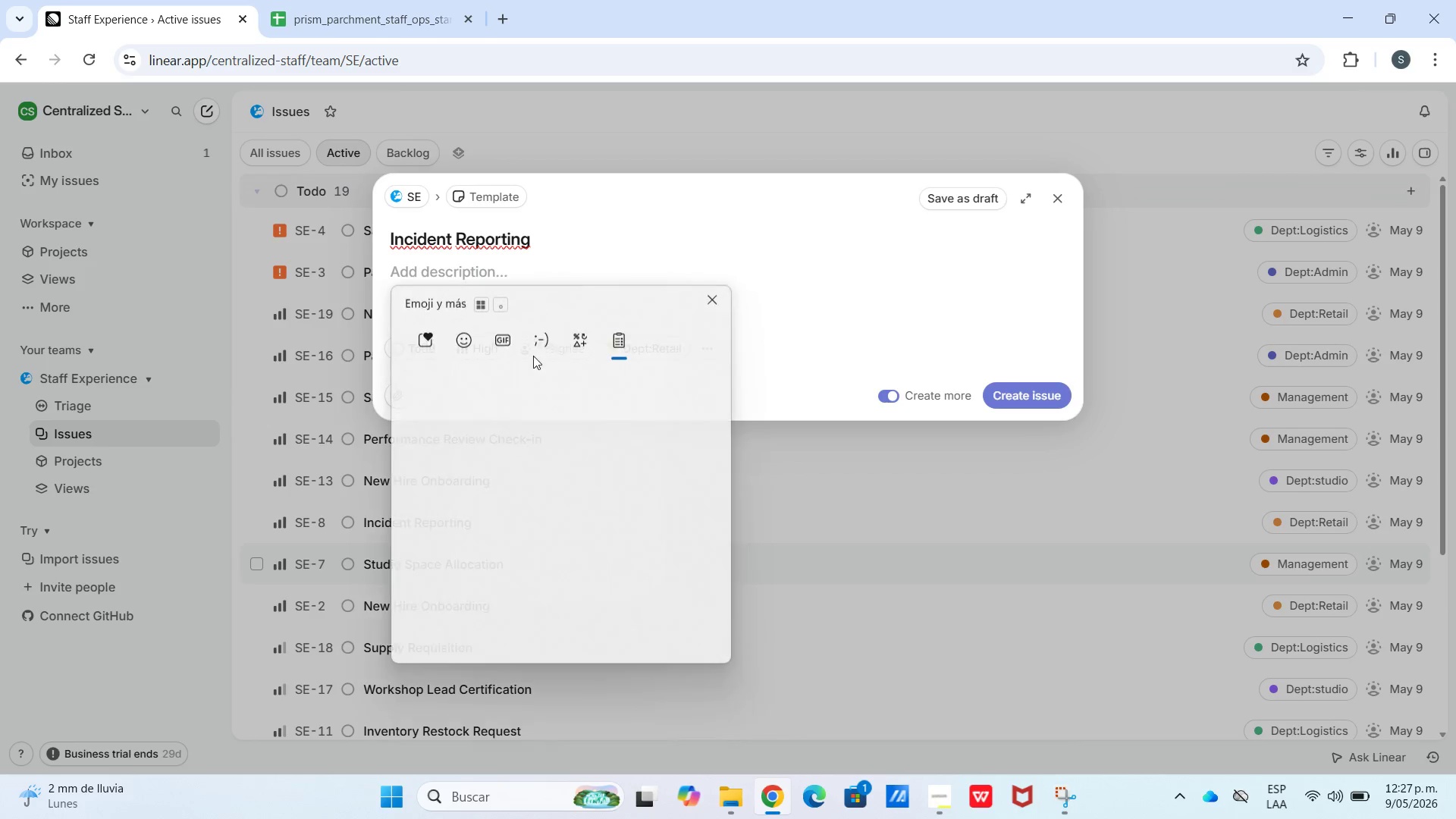 
left_click([529, 581])
 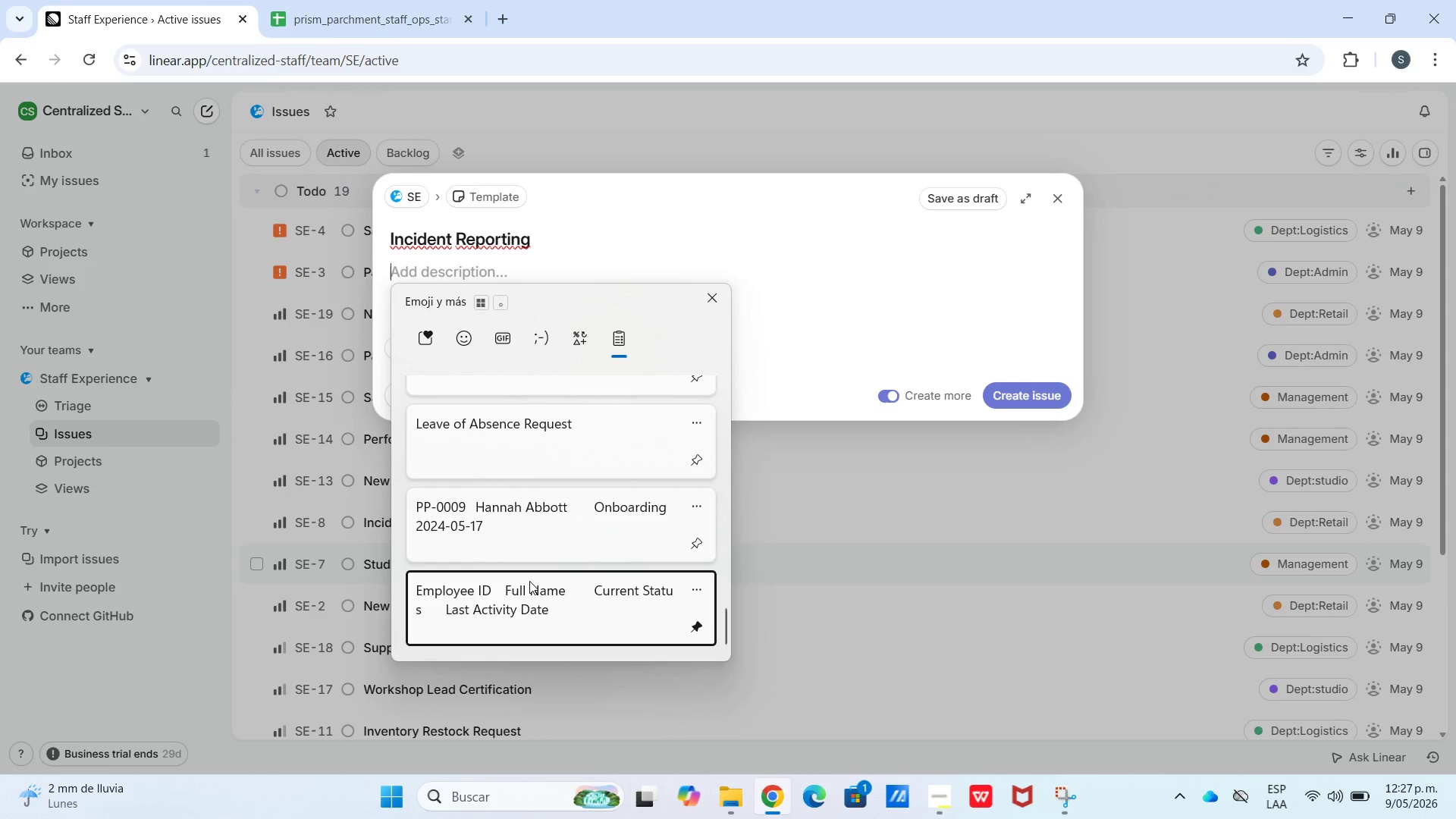 
scroll: coordinate [516, 570], scroll_direction: down, amount: 49.0
 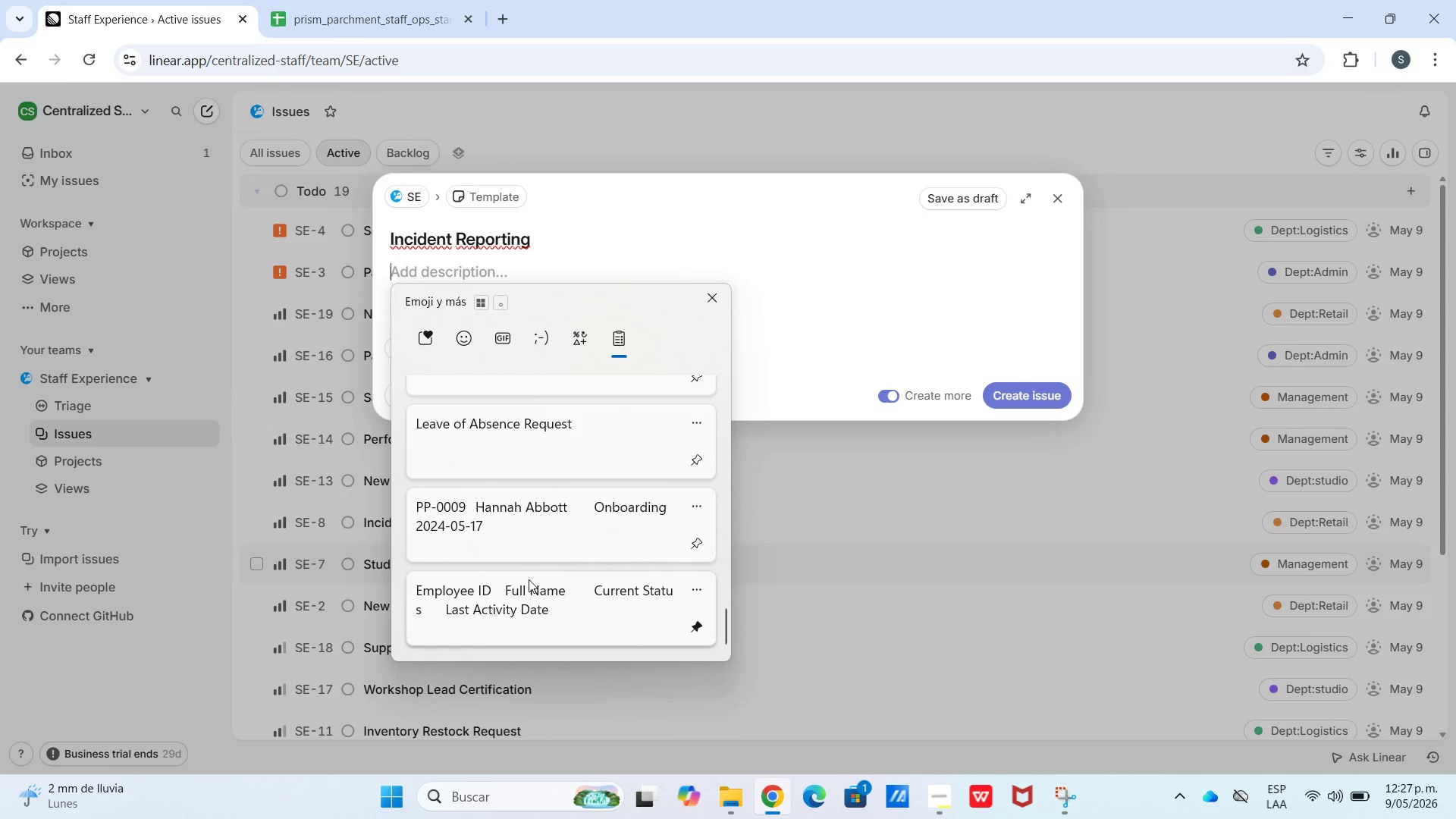 
key(Control+ControlLeft)
 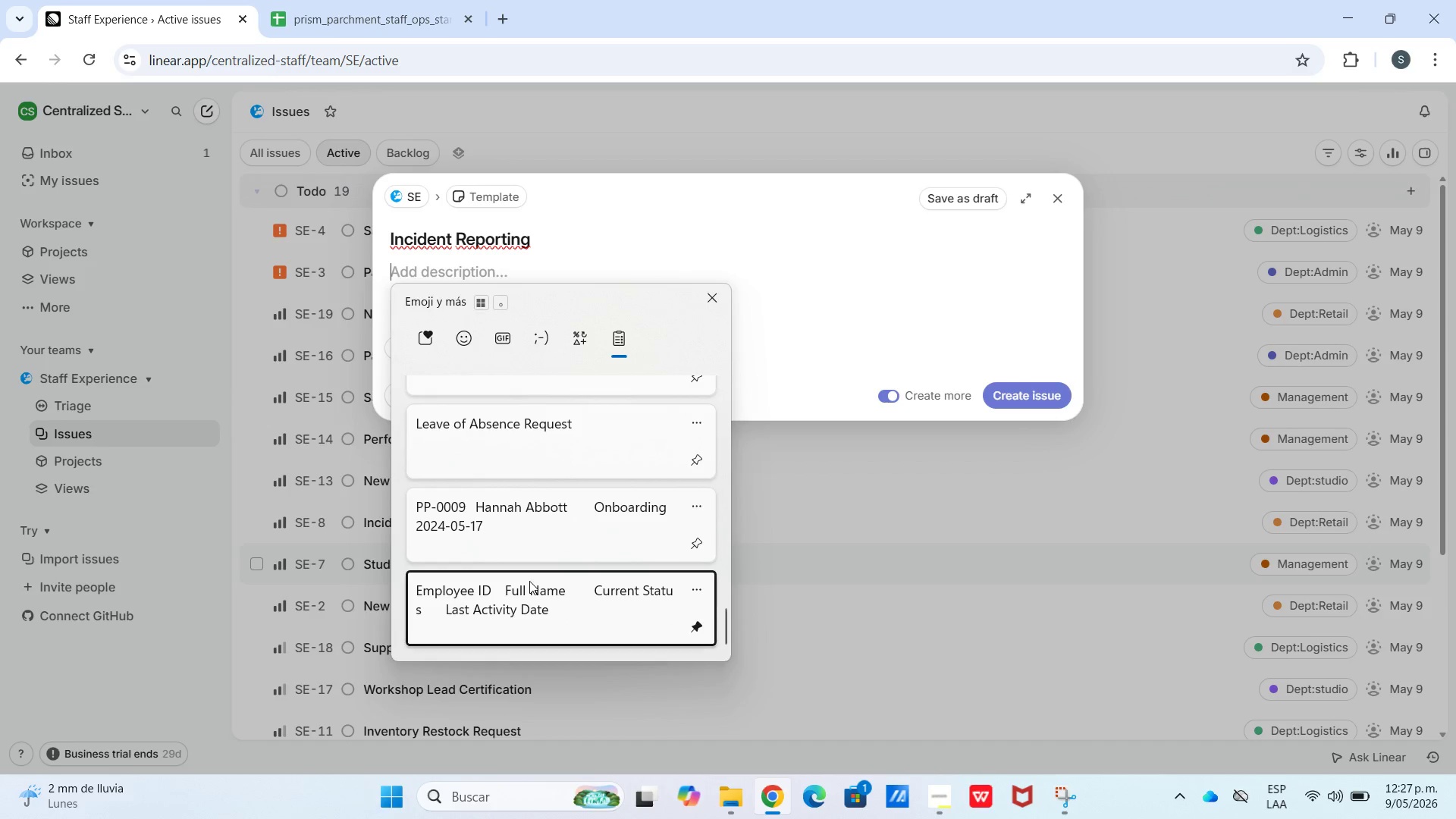 
key(Control+V)
 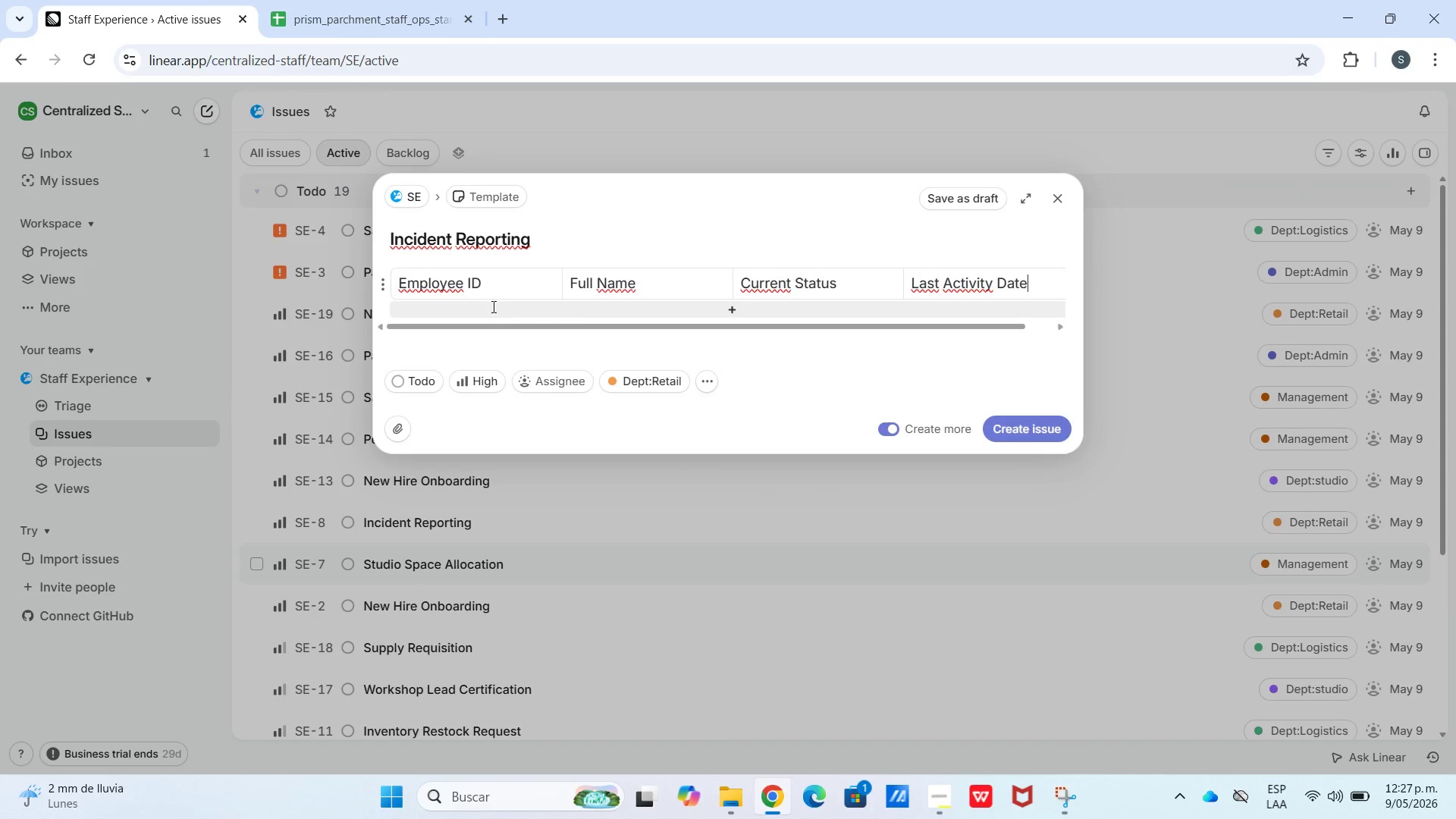 
left_click([364, 0])
 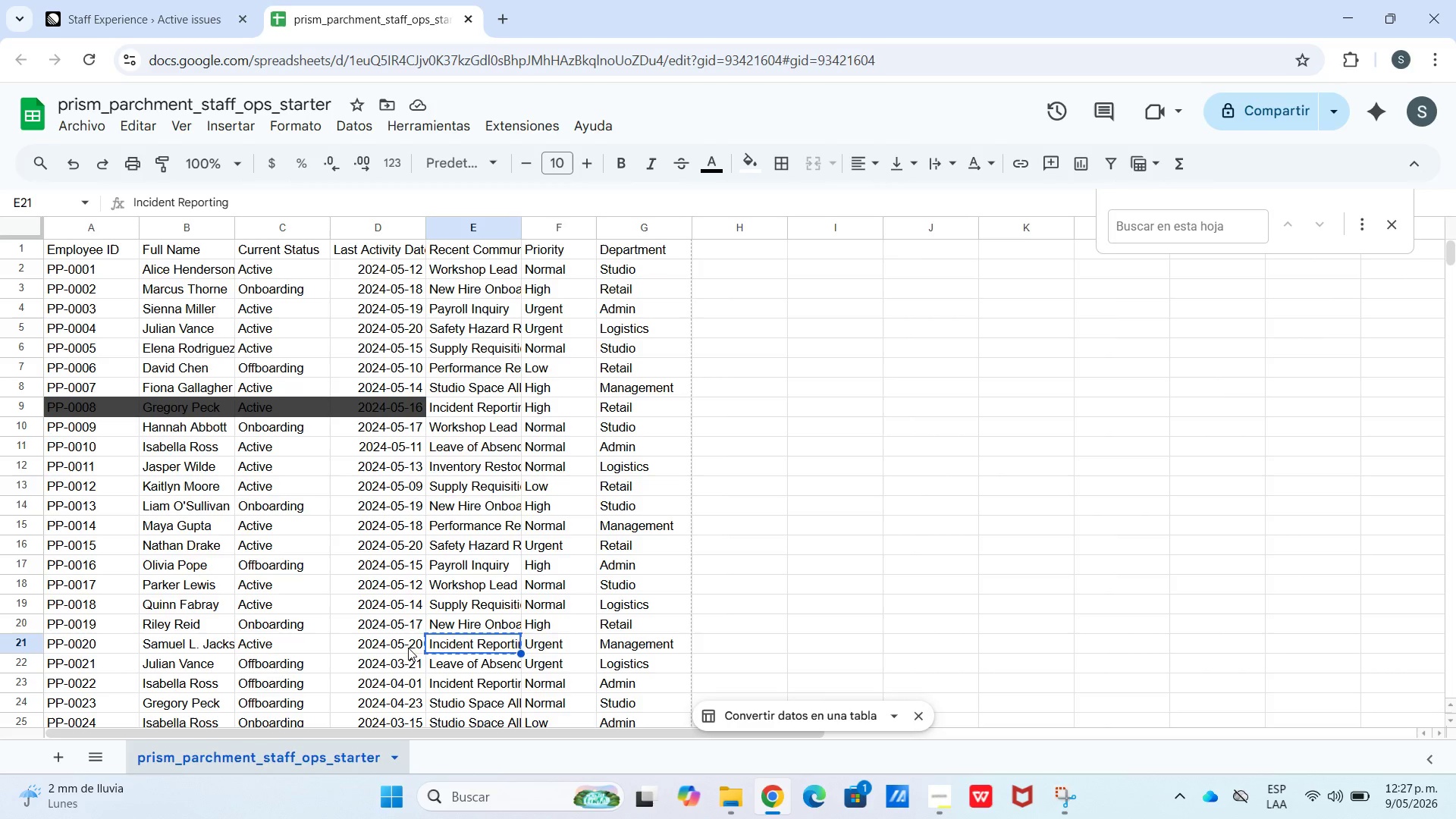 
left_click_drag(start_coordinate=[407, 648], to_coordinate=[100, 651])
 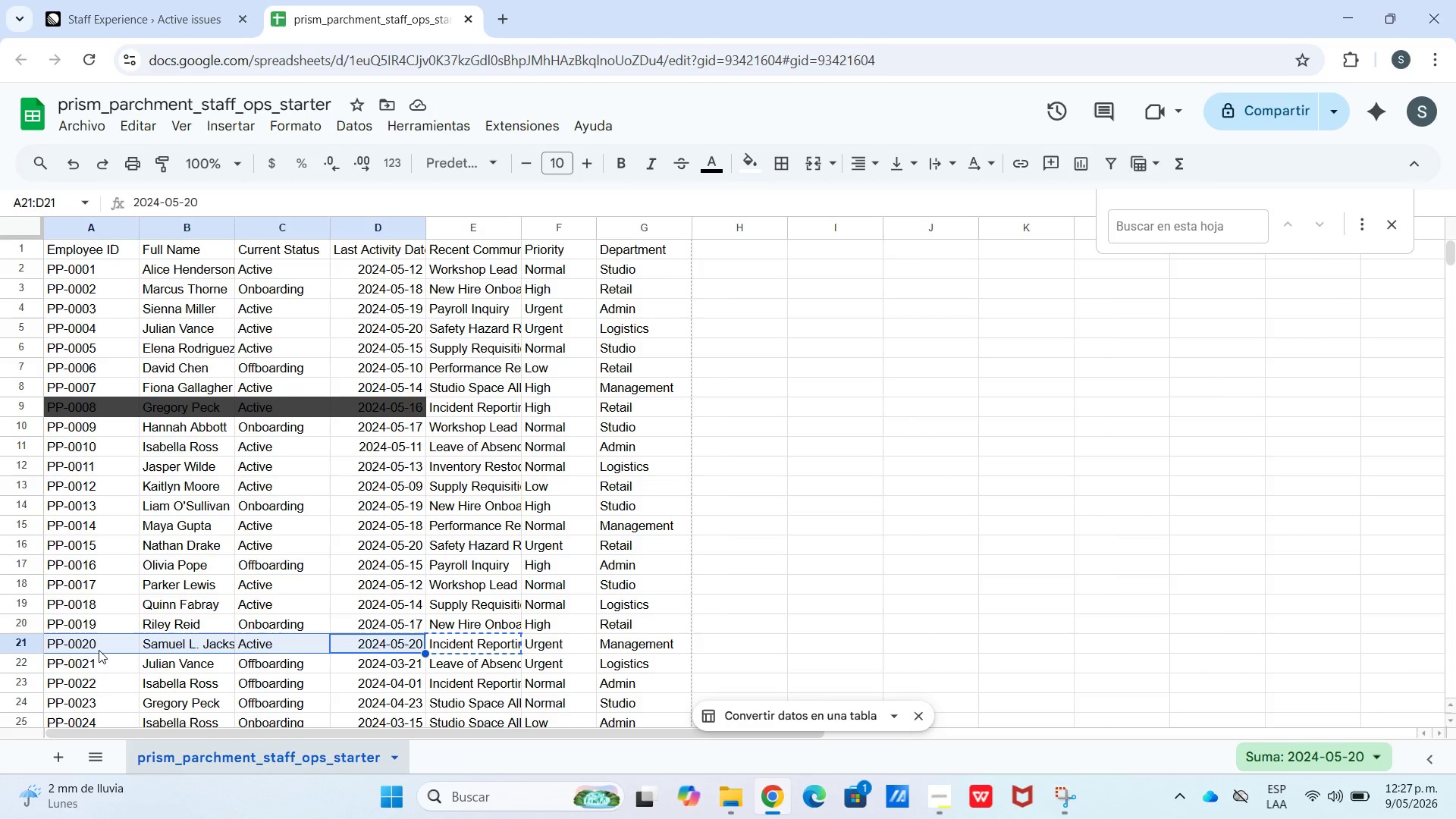 
key(Control+C)
 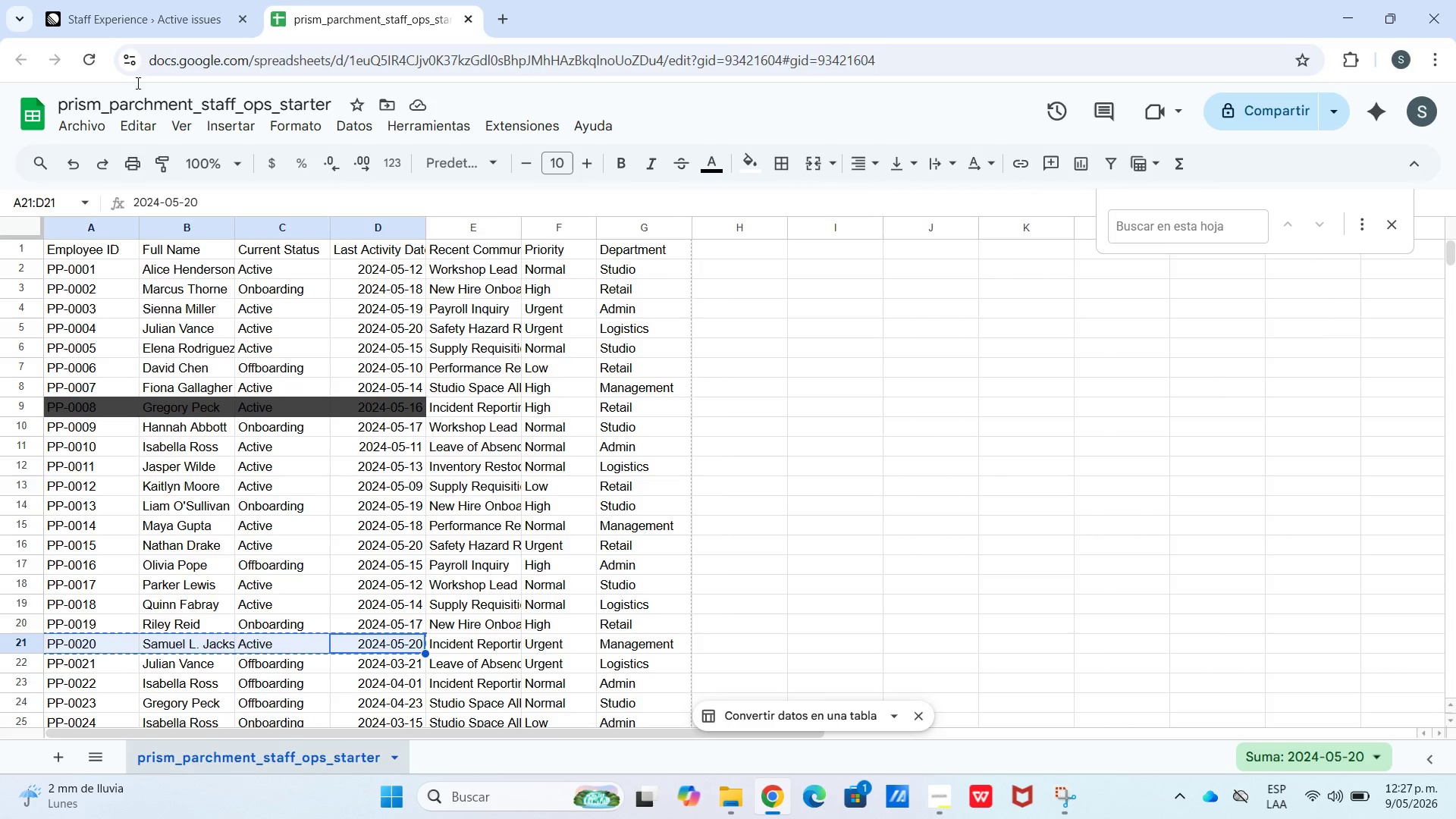 
left_click_drag(start_coordinate=[144, 20], to_coordinate=[148, 21])
 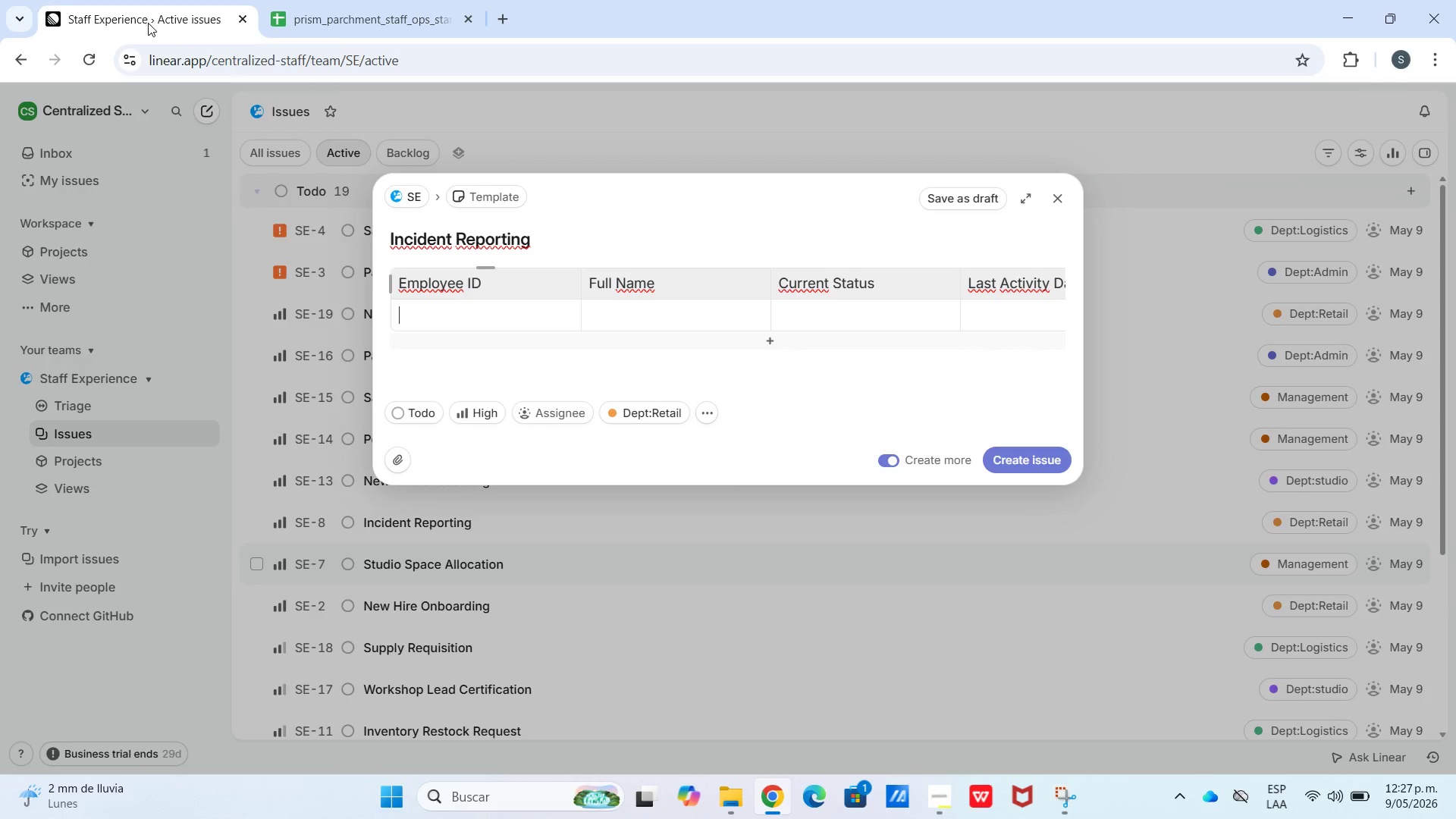 
key(Control+V)
 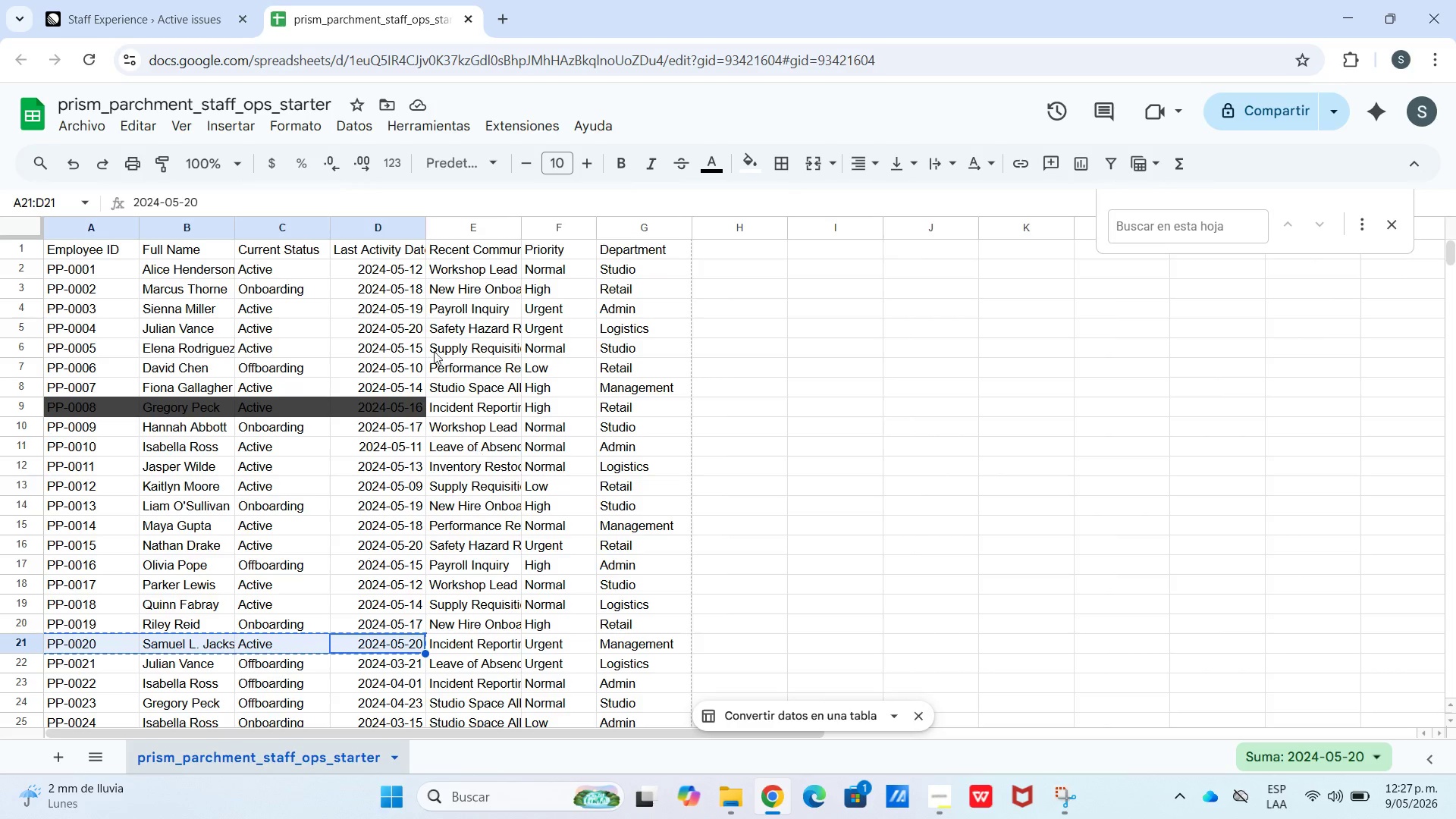 
left_click([191, 0])
 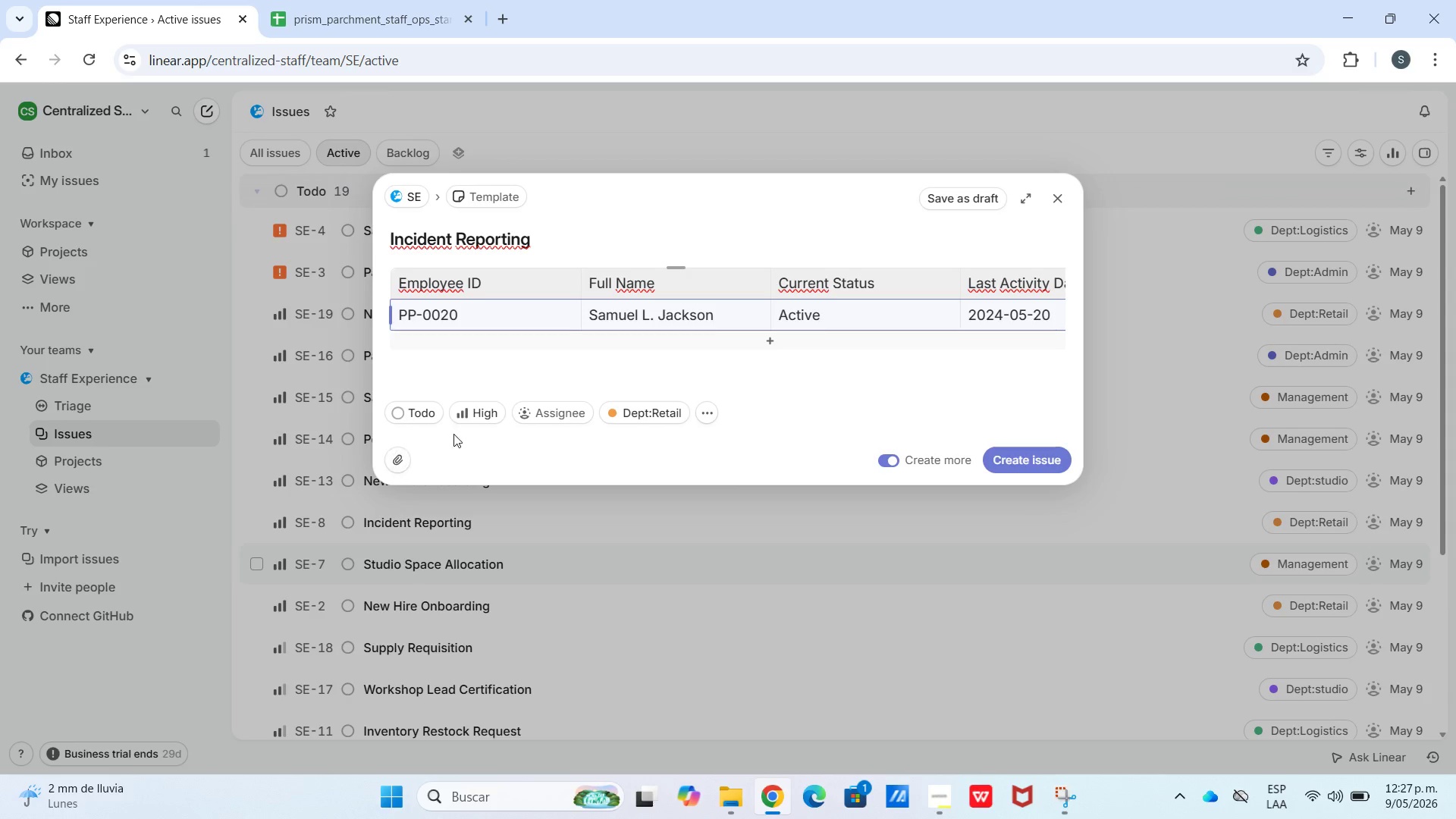 
left_click([479, 422])
 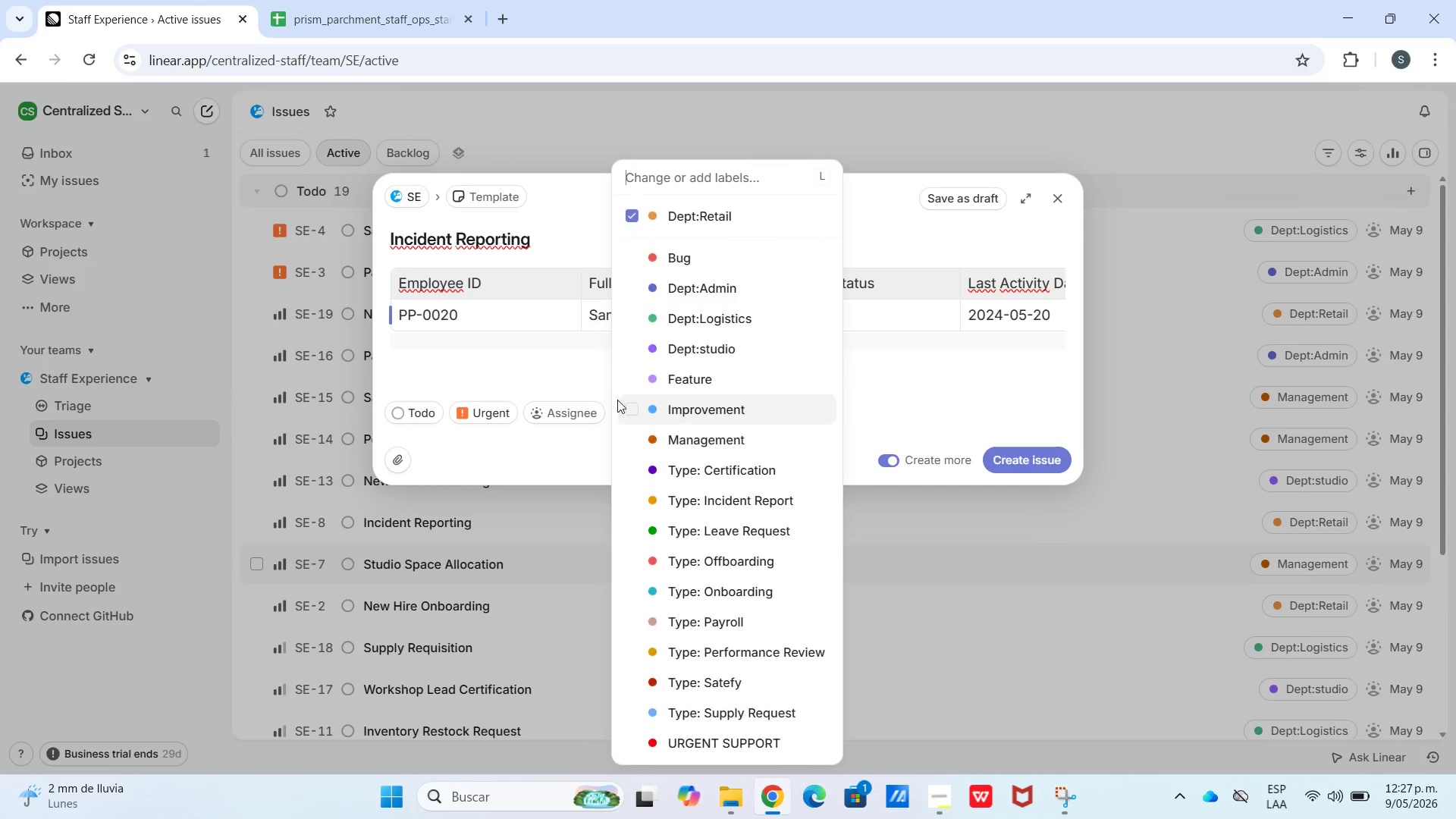 
left_click([623, 216])
 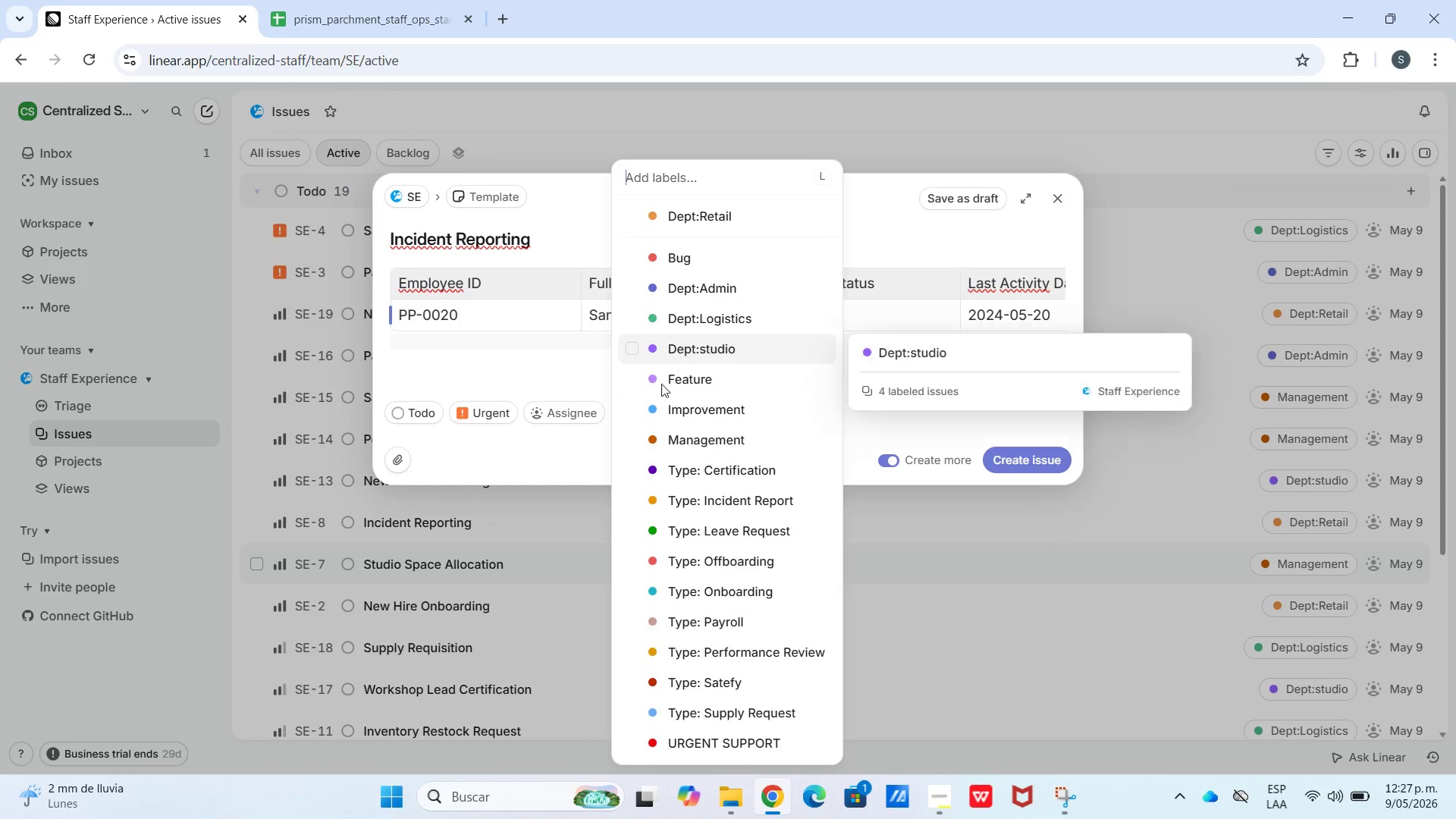 
left_click([640, 441])
 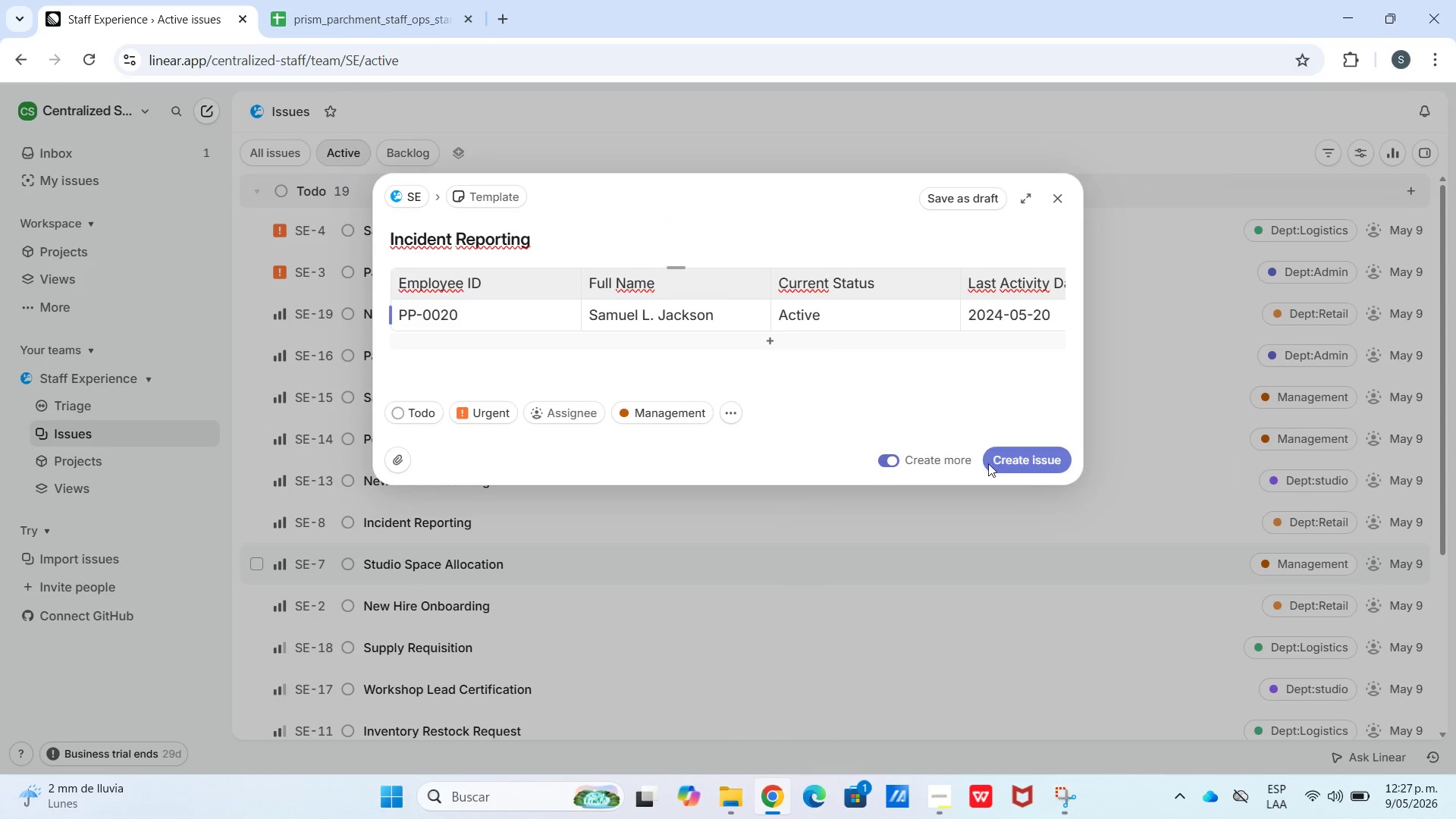 
left_click([1012, 459])
 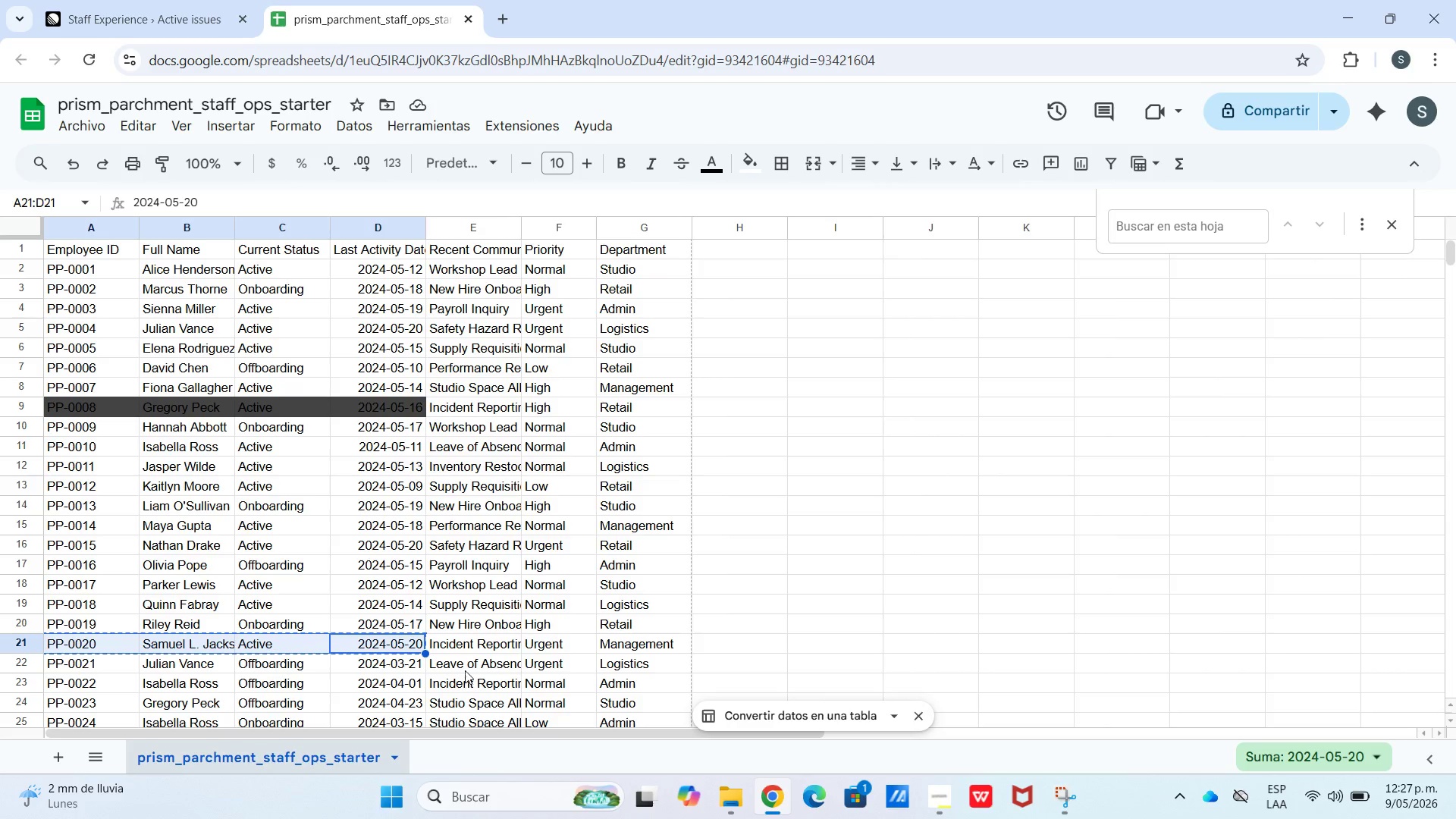 
key(Control+C)
 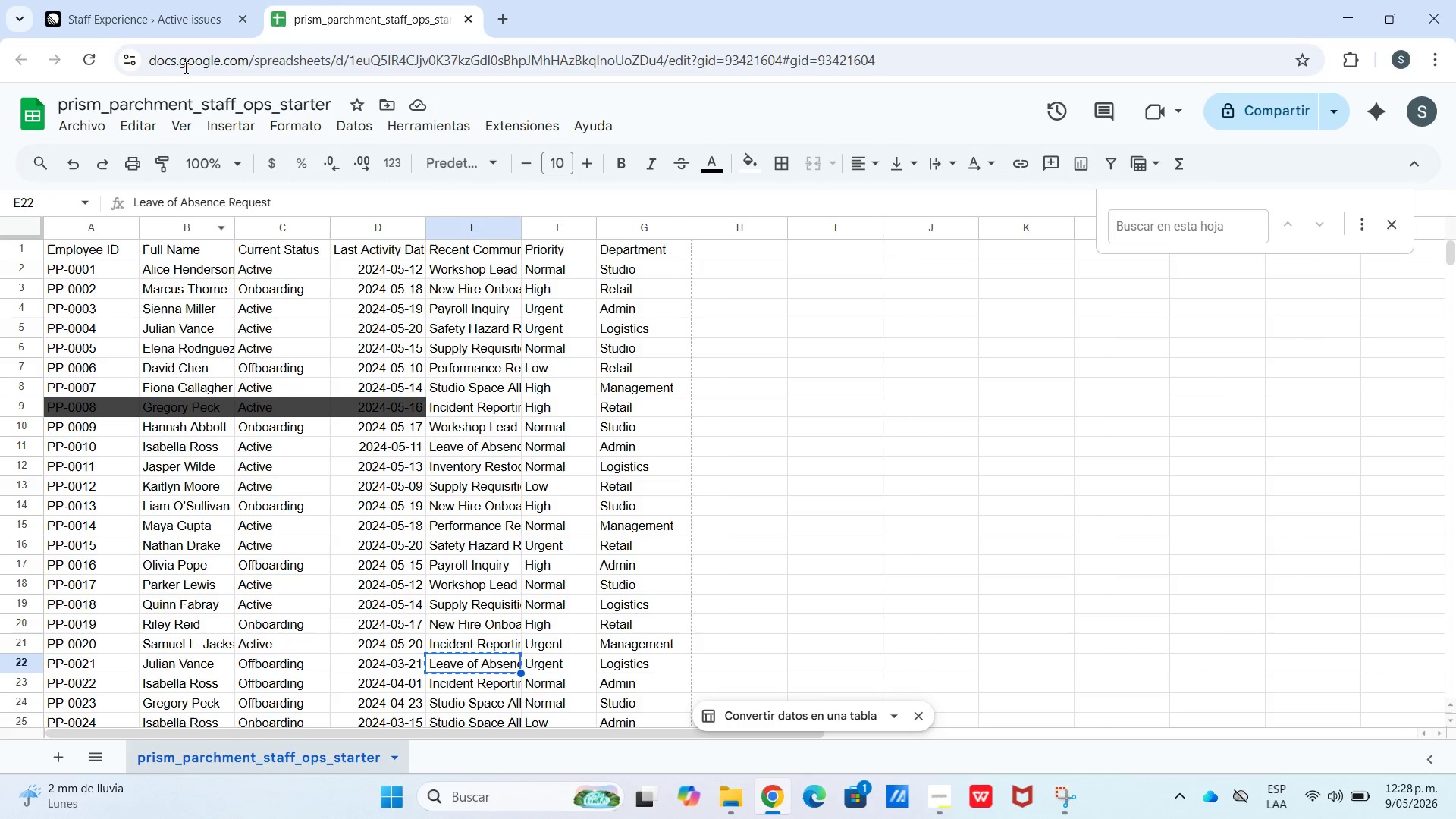 
left_click([158, 11])
 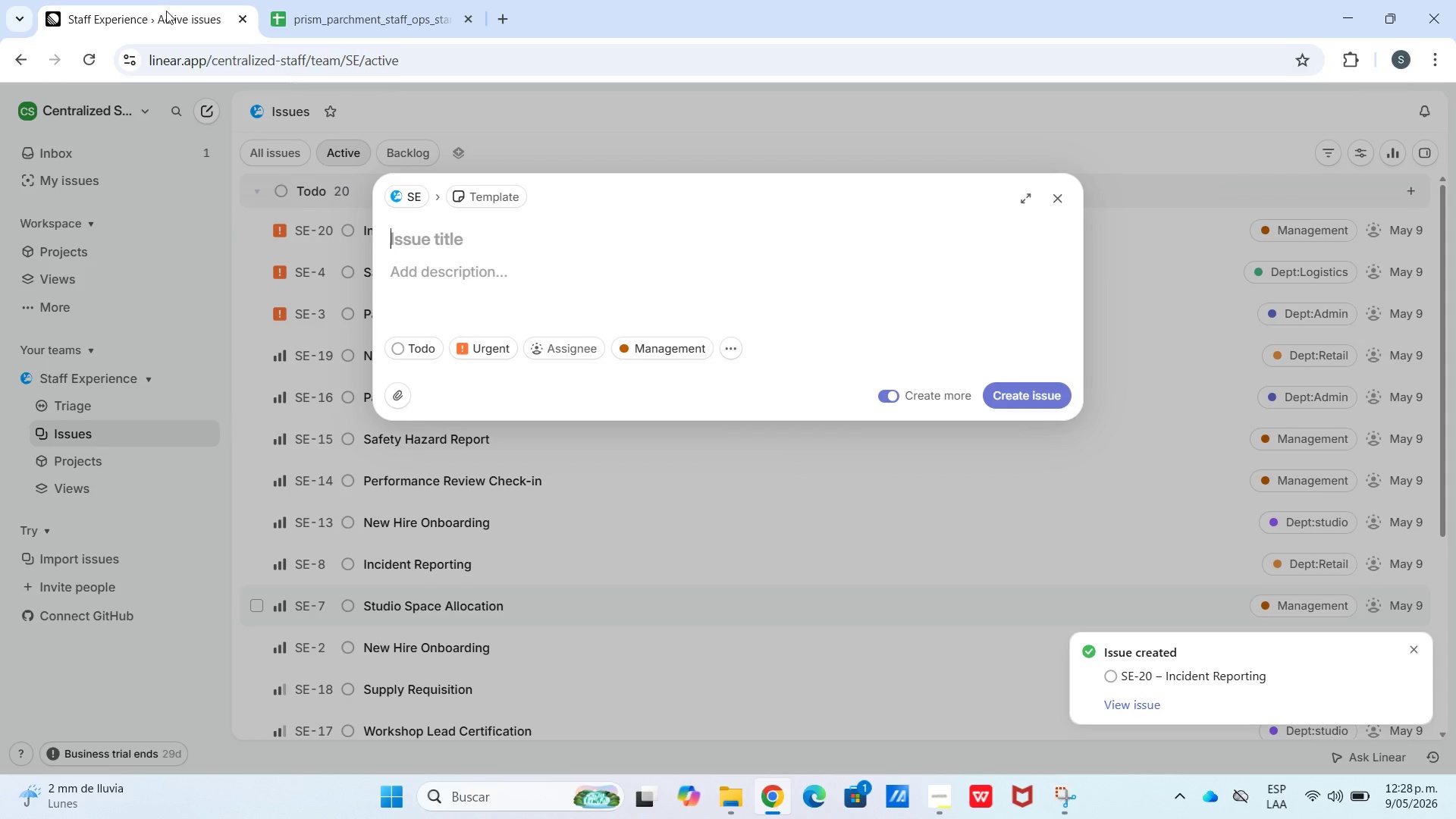 
key(Control+V)
 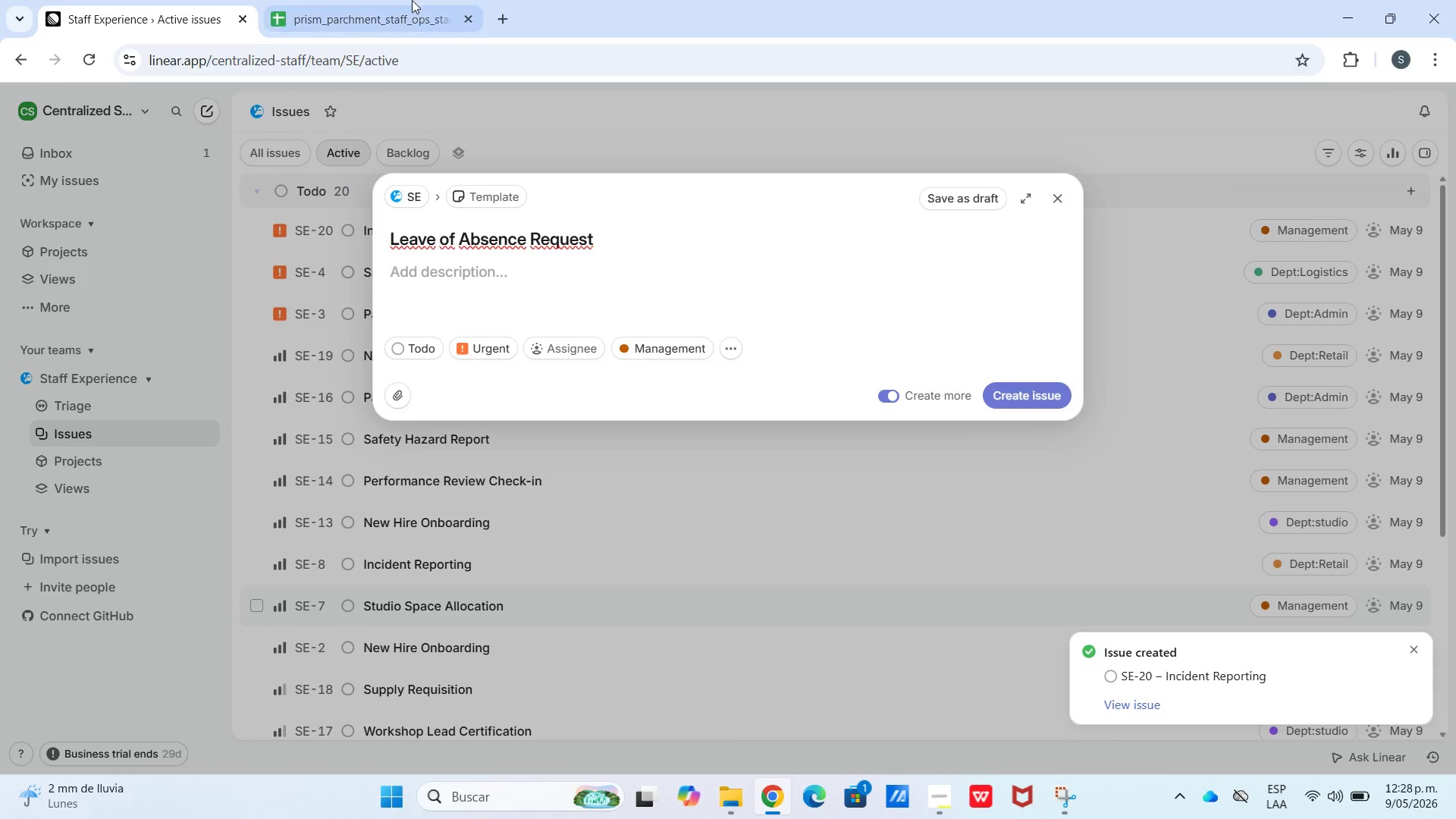 
mouse_move([441, 1])
 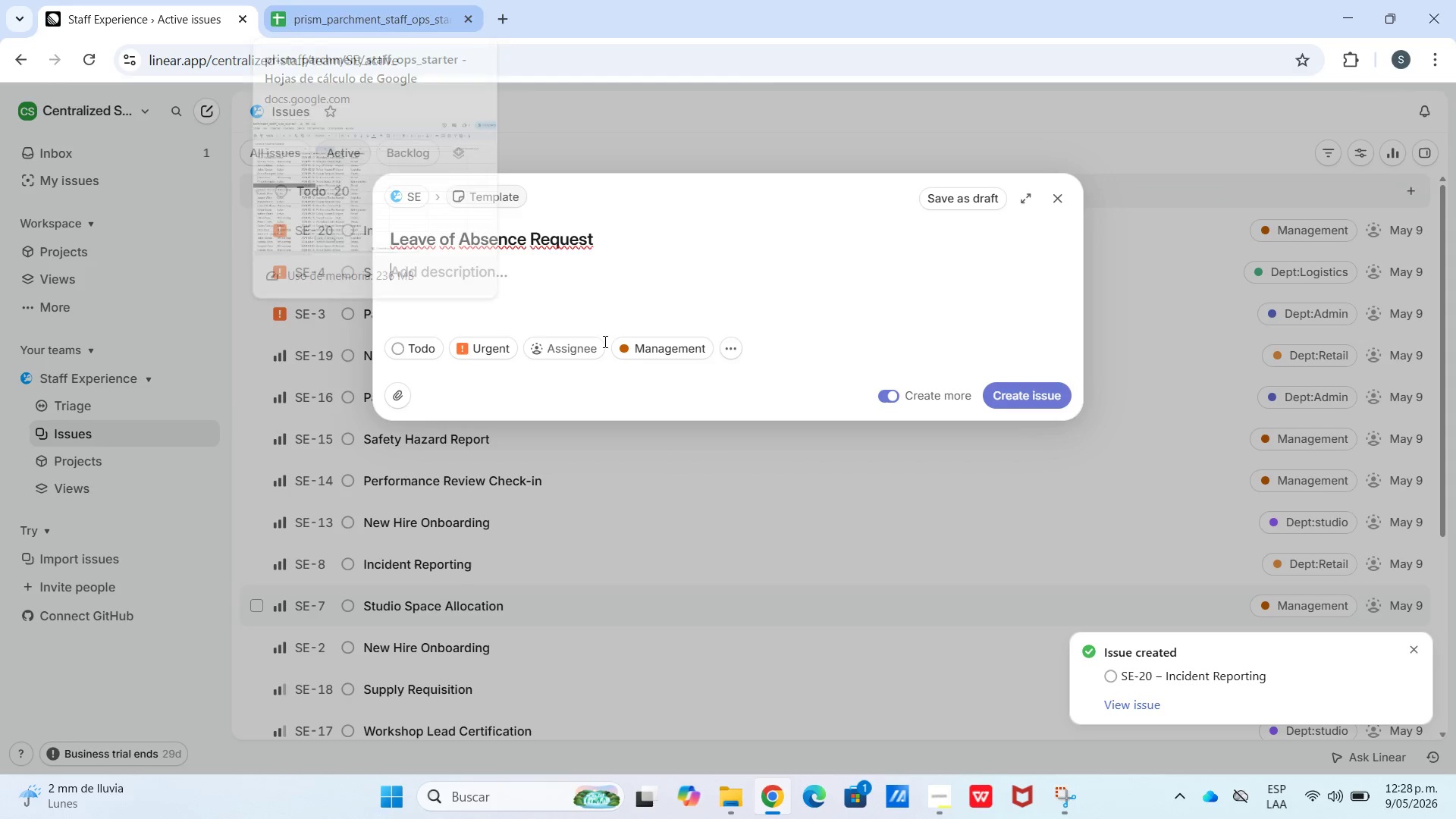 
key(Meta+V)
 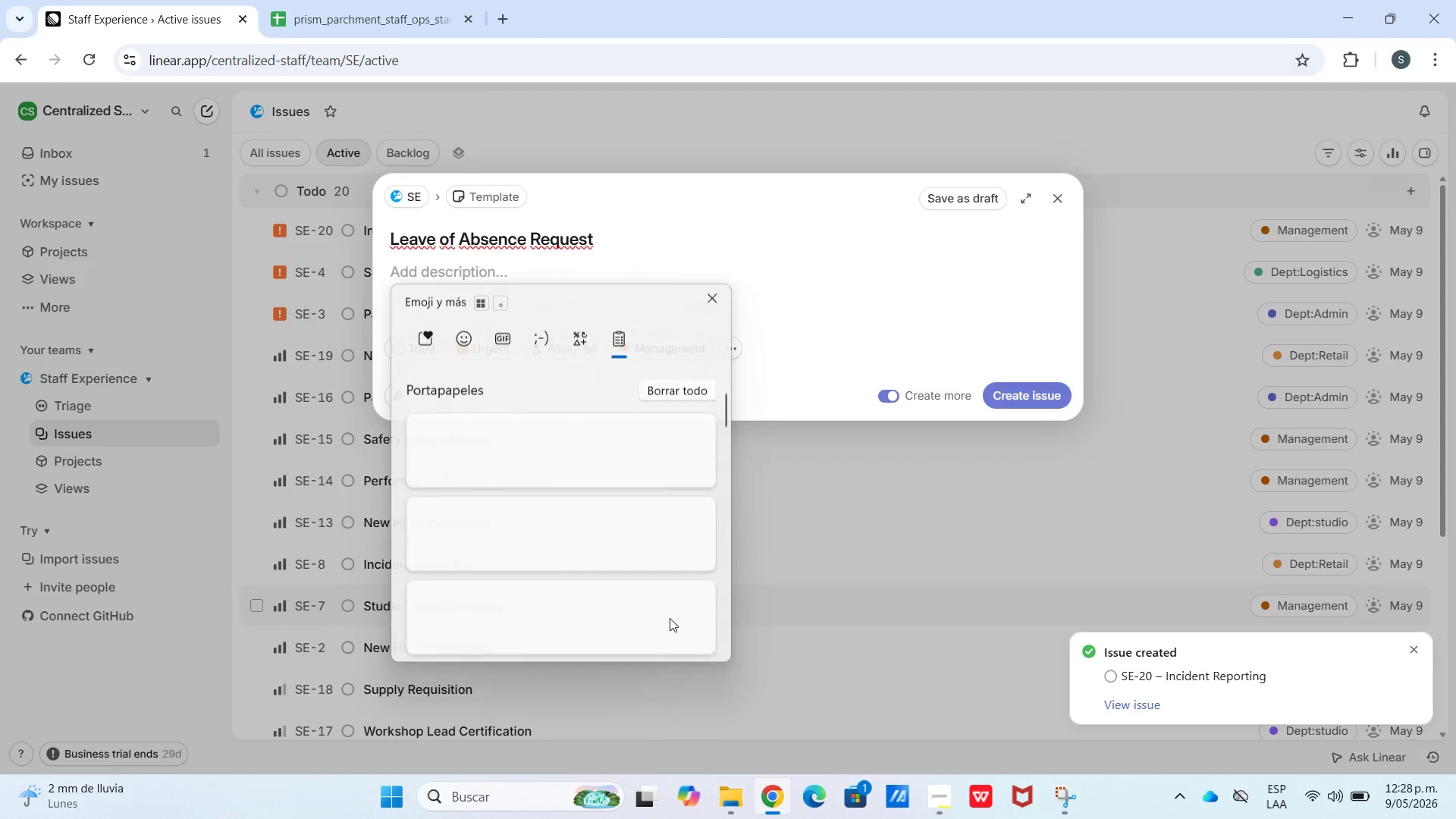 
left_click([590, 598])
 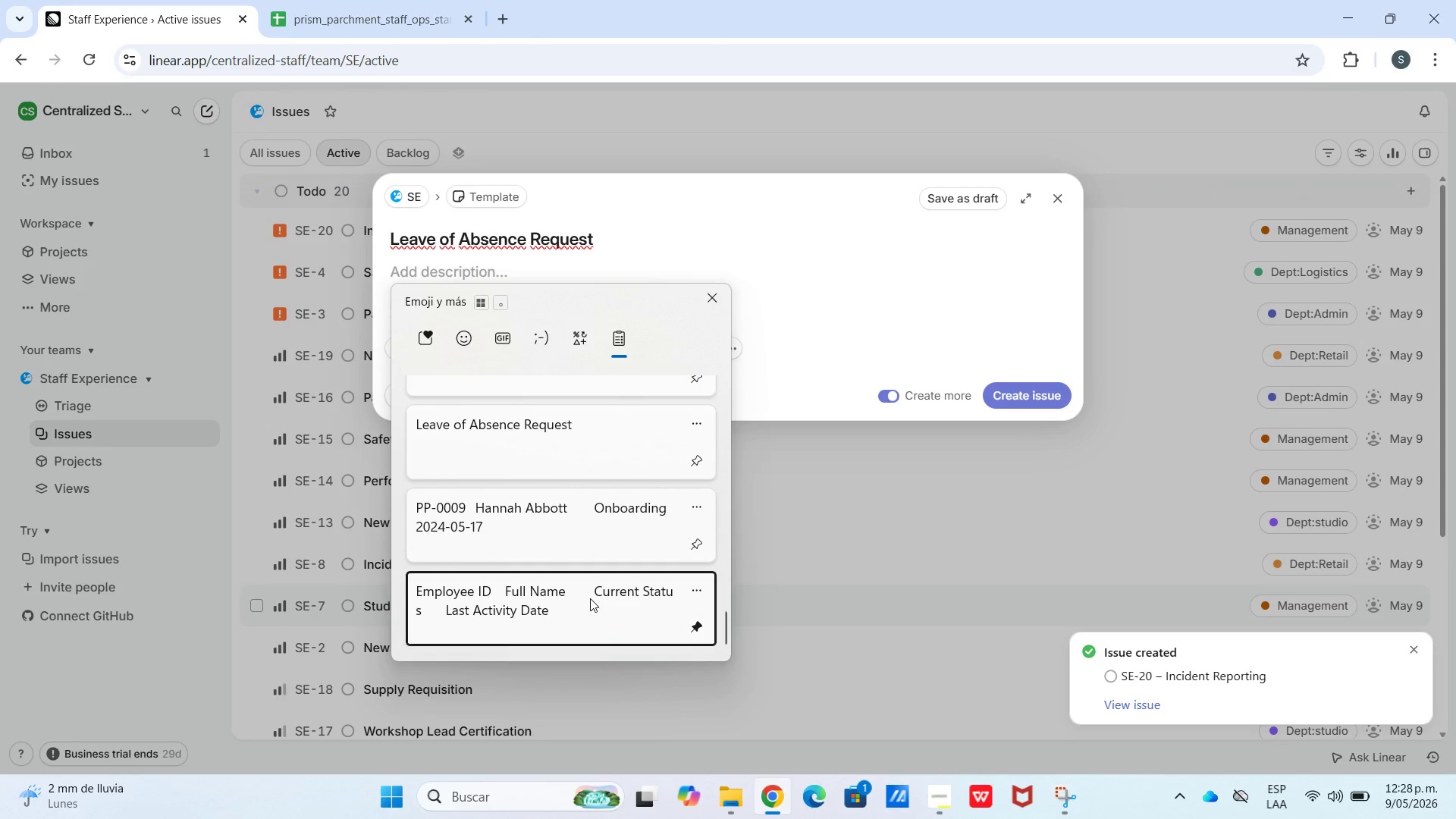 
scroll: coordinate [538, 506], scroll_direction: down, amount: 54.0
 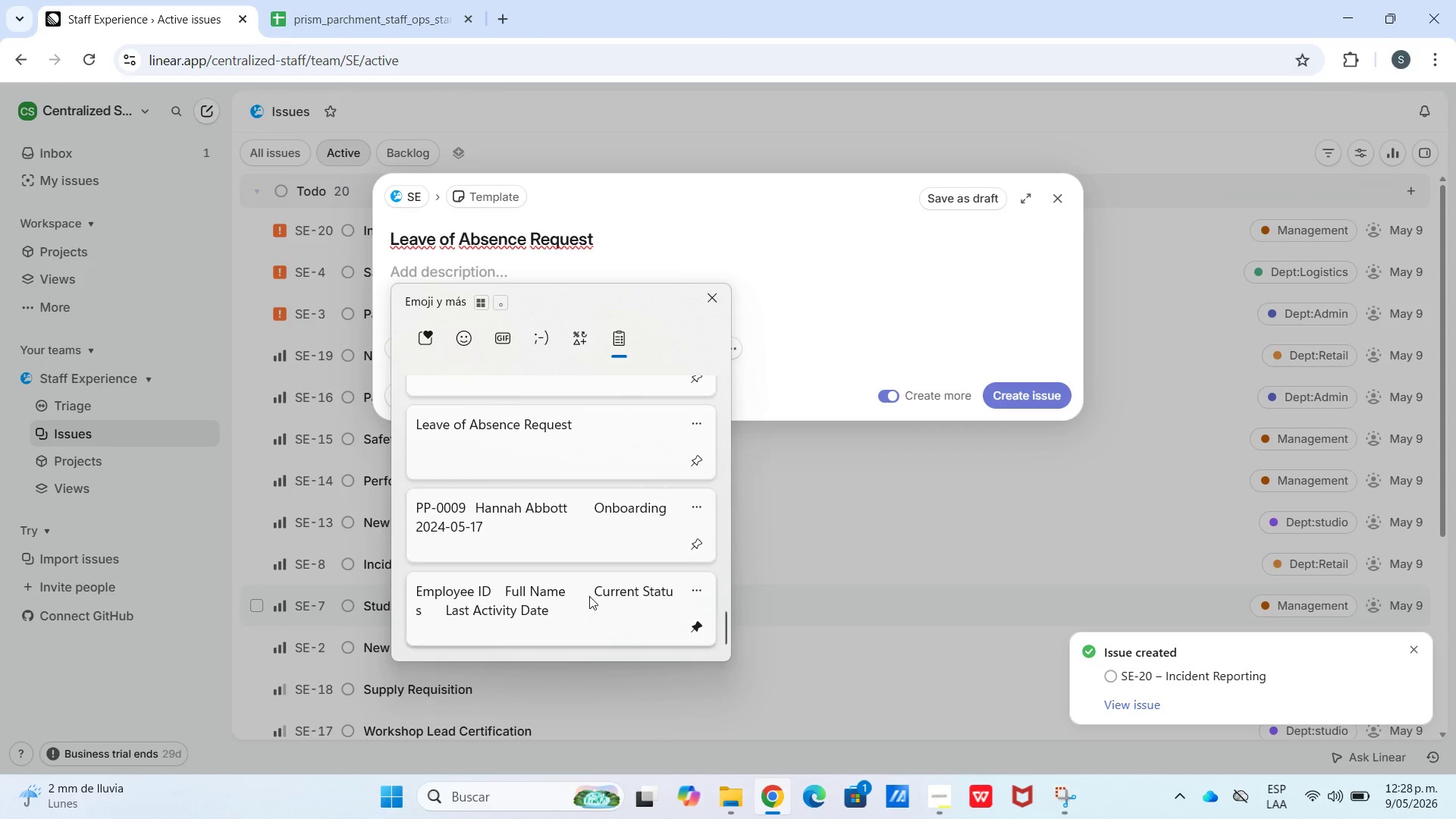 
key(Control+ControlLeft)
 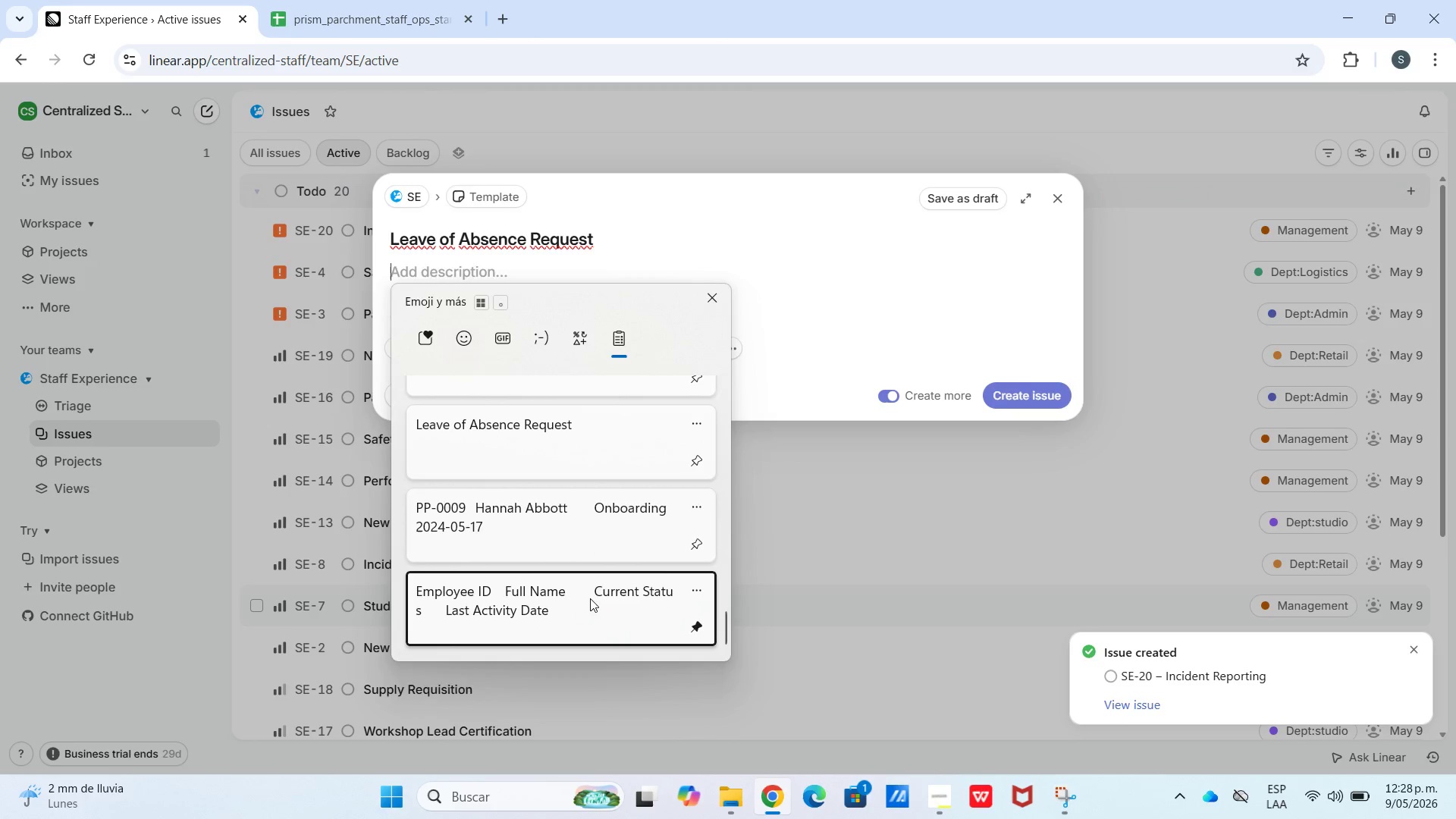 
hold_key(key=V, duration=6.88)
 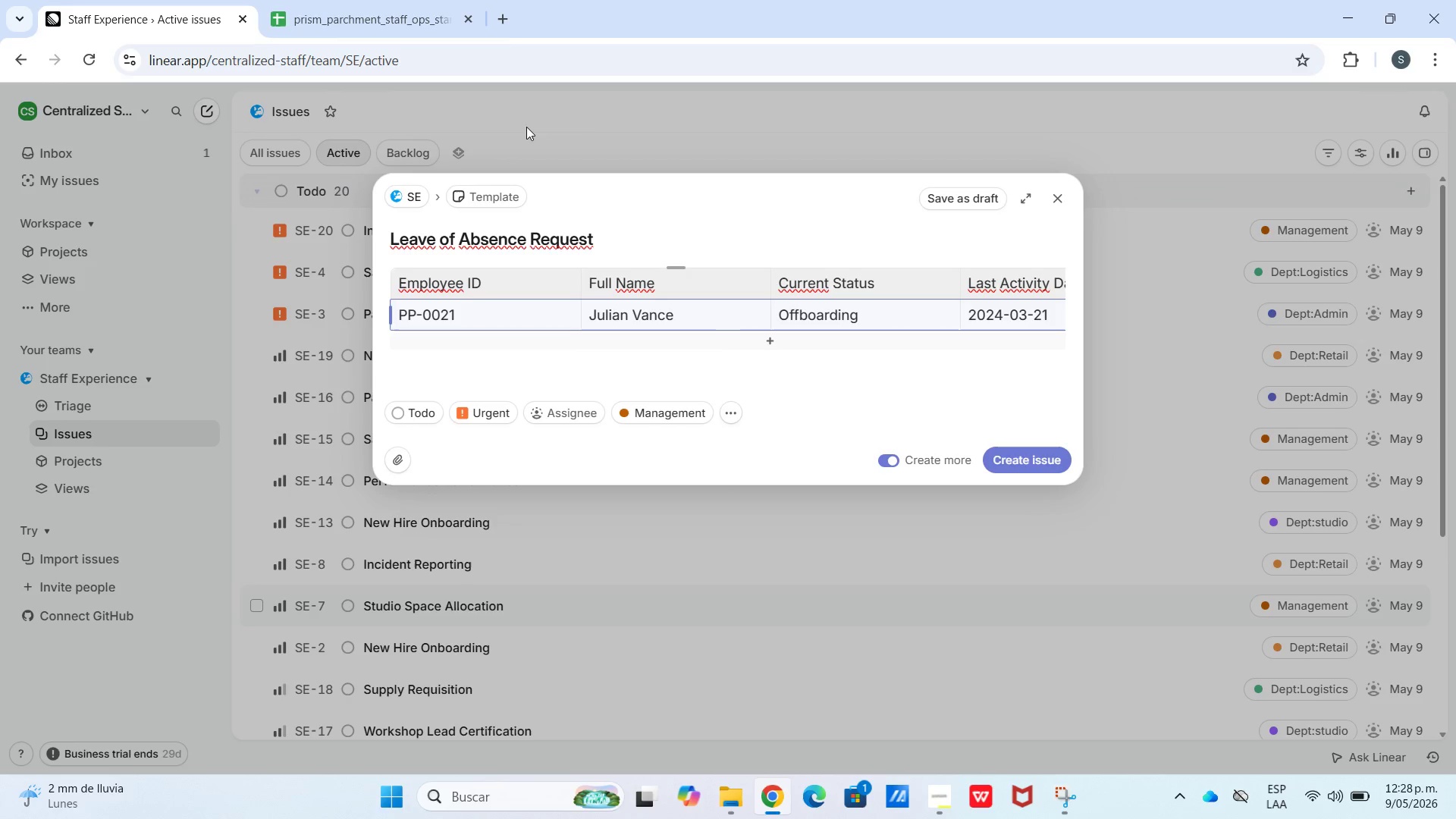 
left_click([416, 0])
 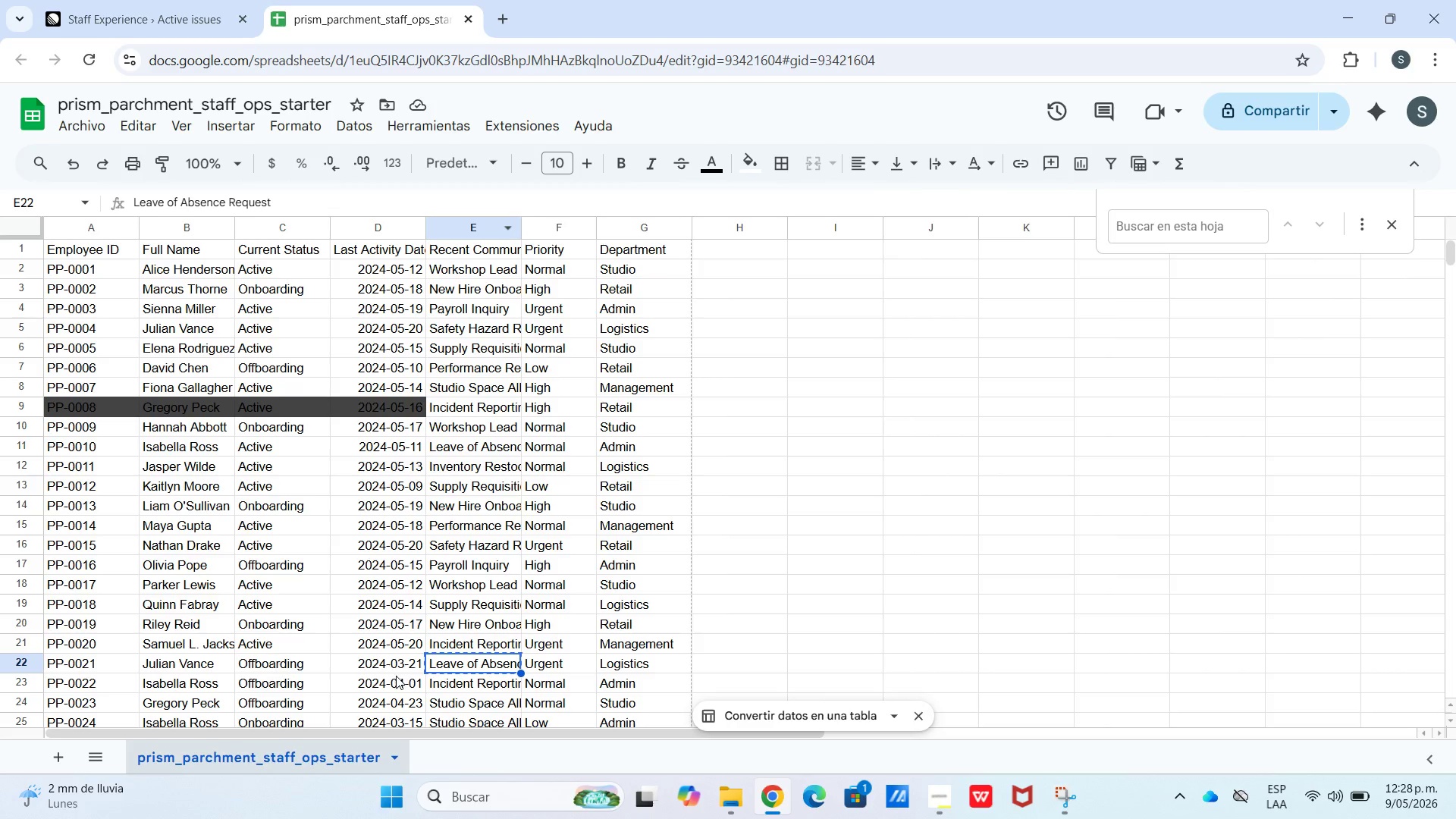 
left_click_drag(start_coordinate=[392, 657], to_coordinate=[94, 656])
 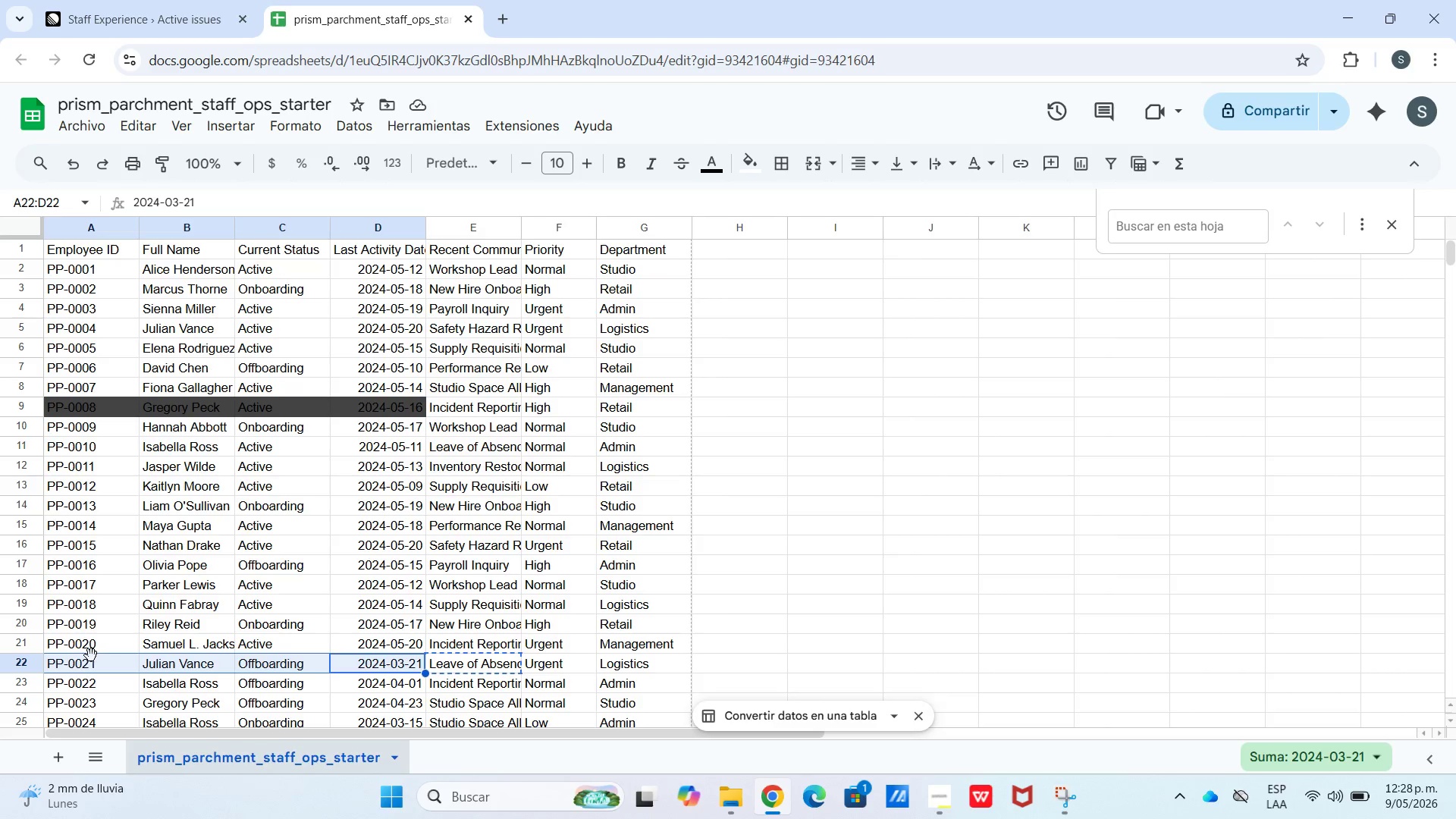 
key(Control+C)
 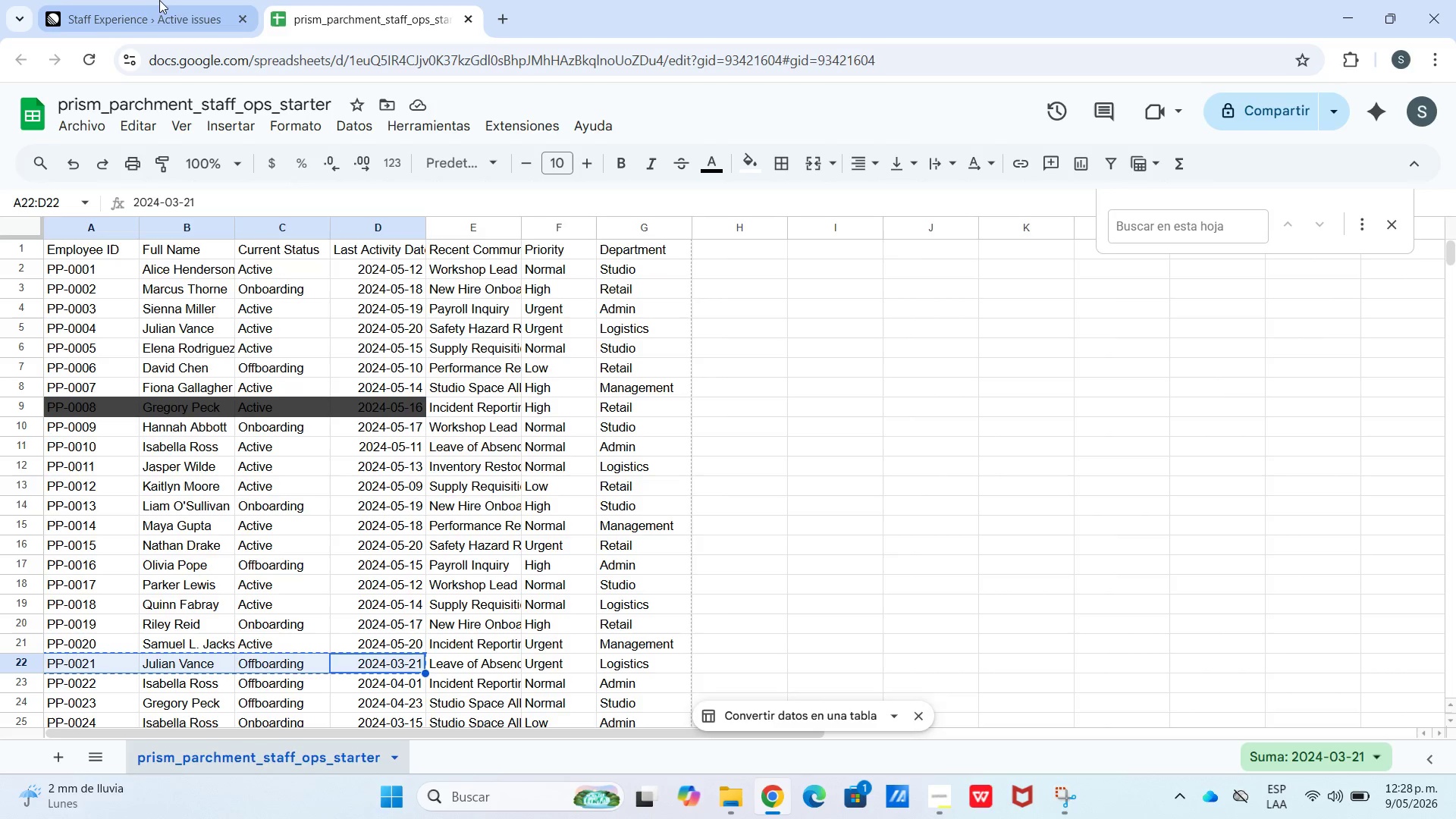 
left_click([164, 0])
 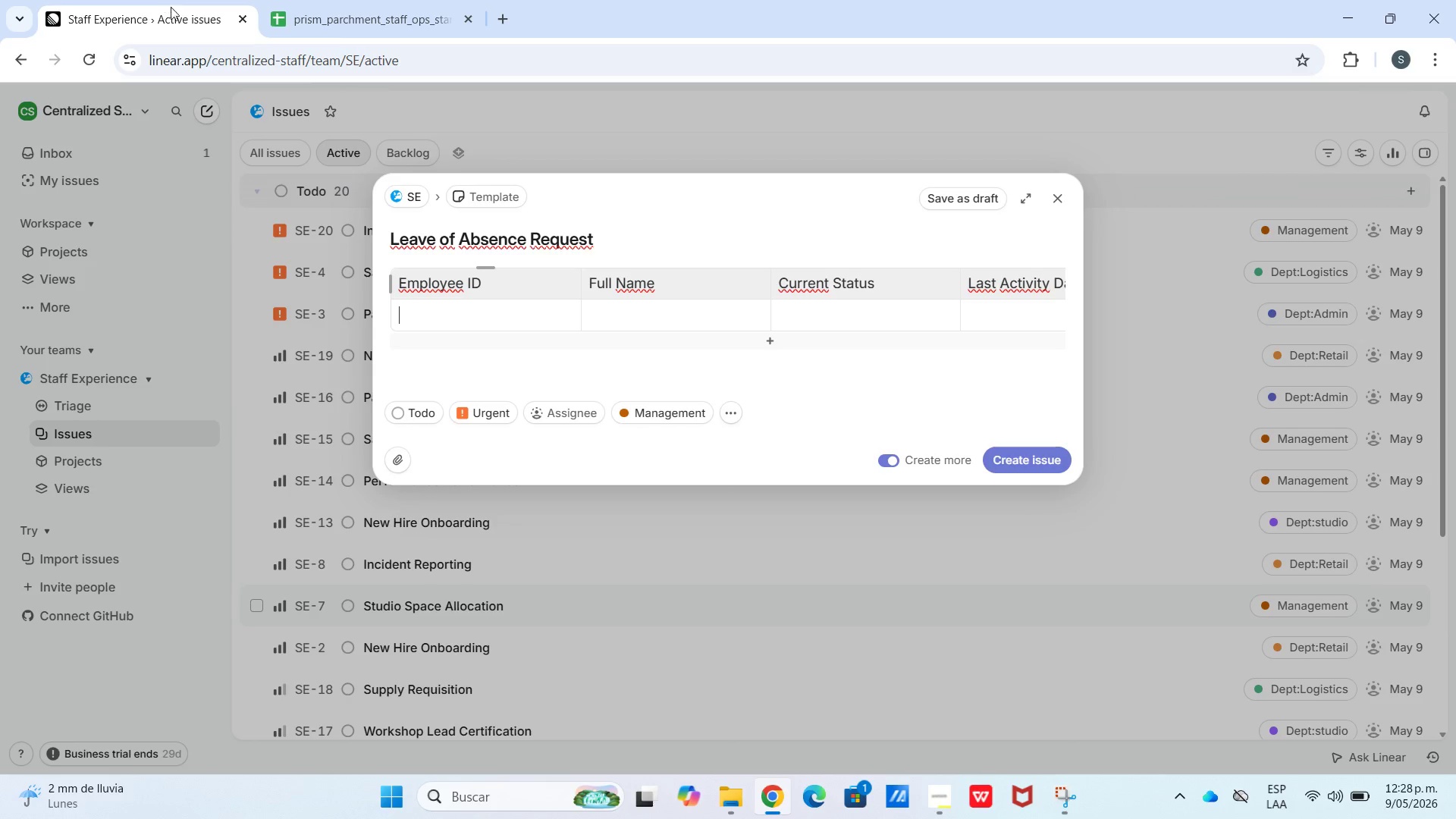 
hold_key(key=ControlLeft, duration=0.64)
 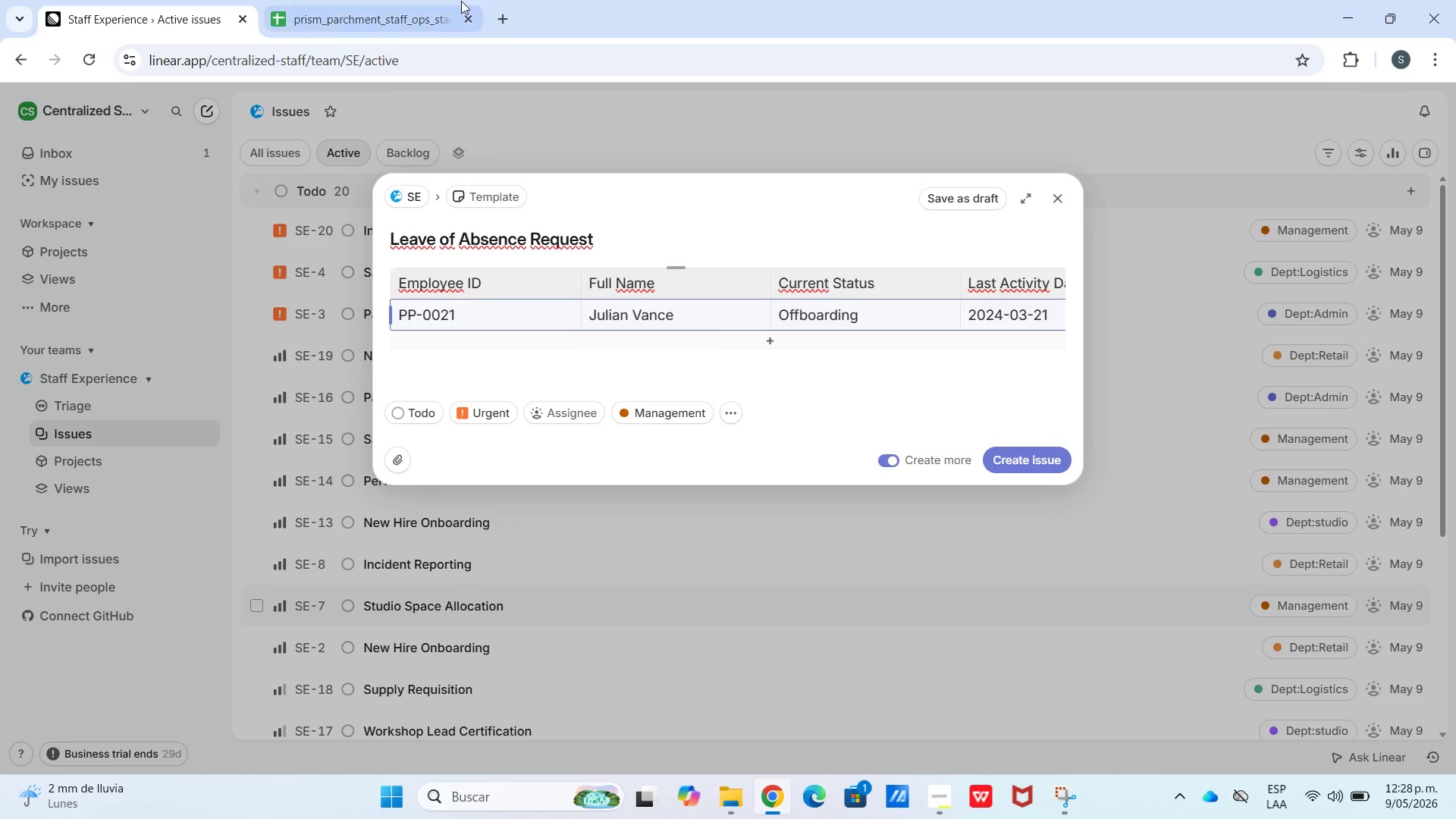 
left_click([410, 9])
 